 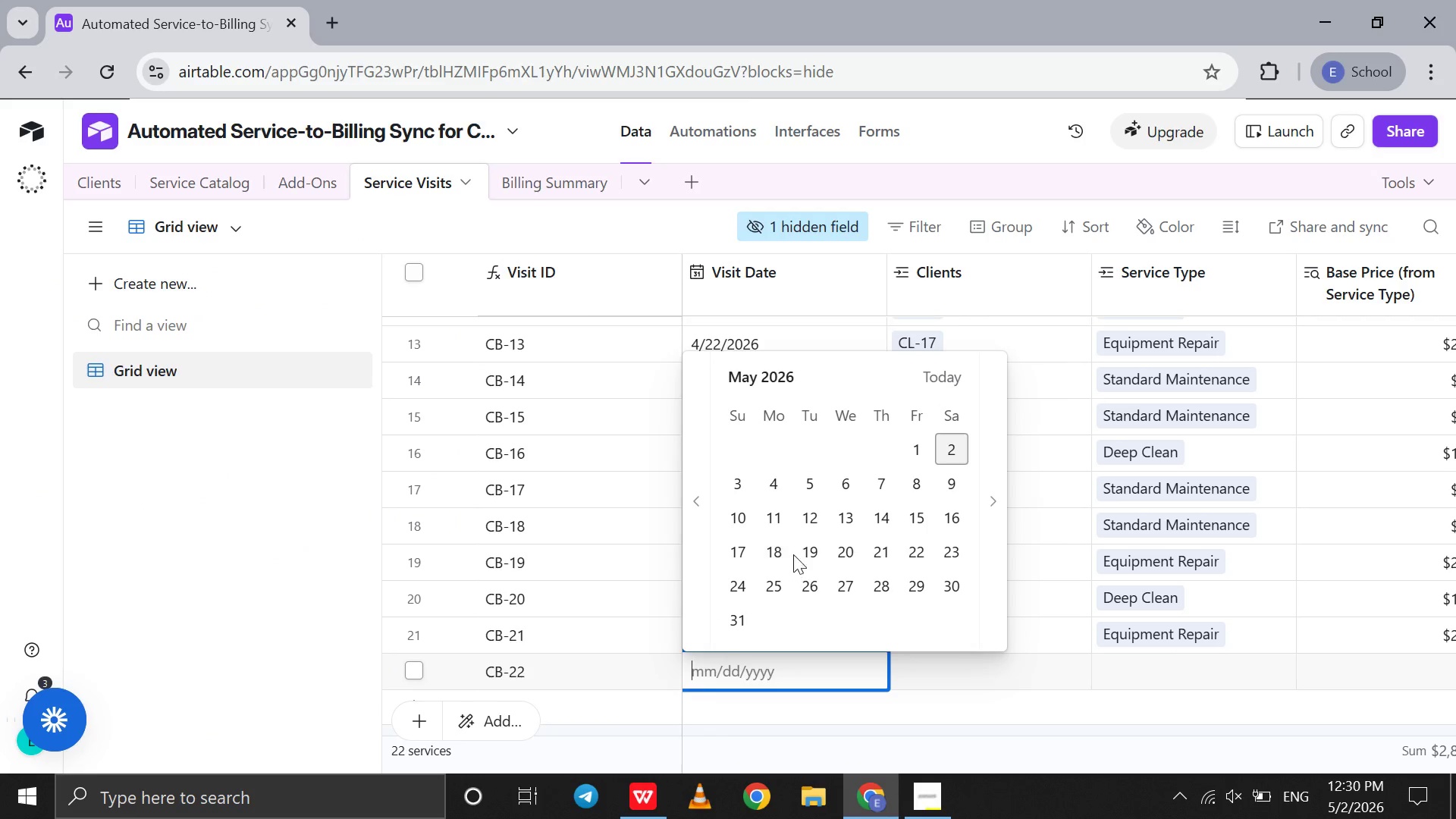 
left_click([941, 460])
 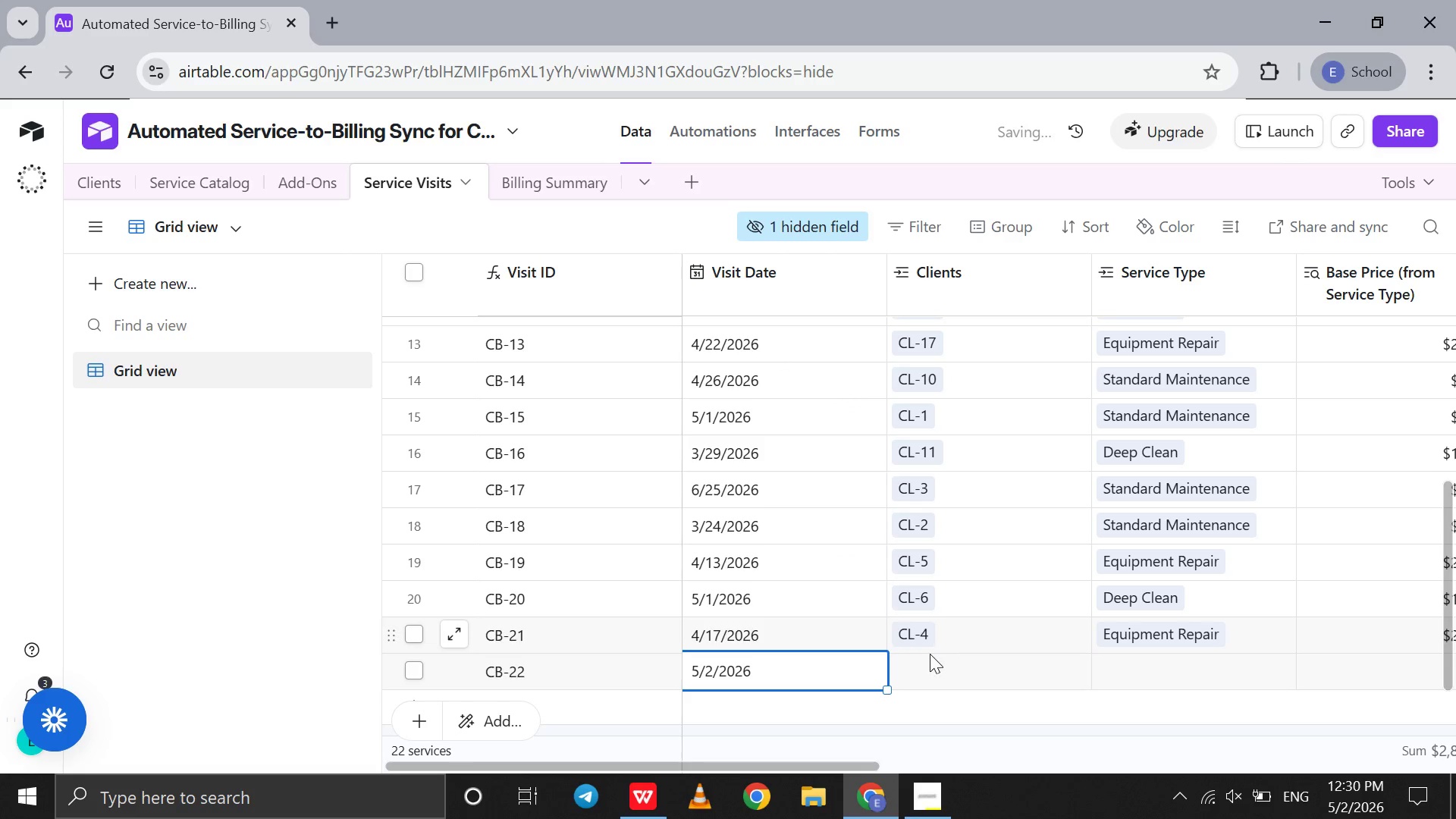 
left_click([927, 657])
 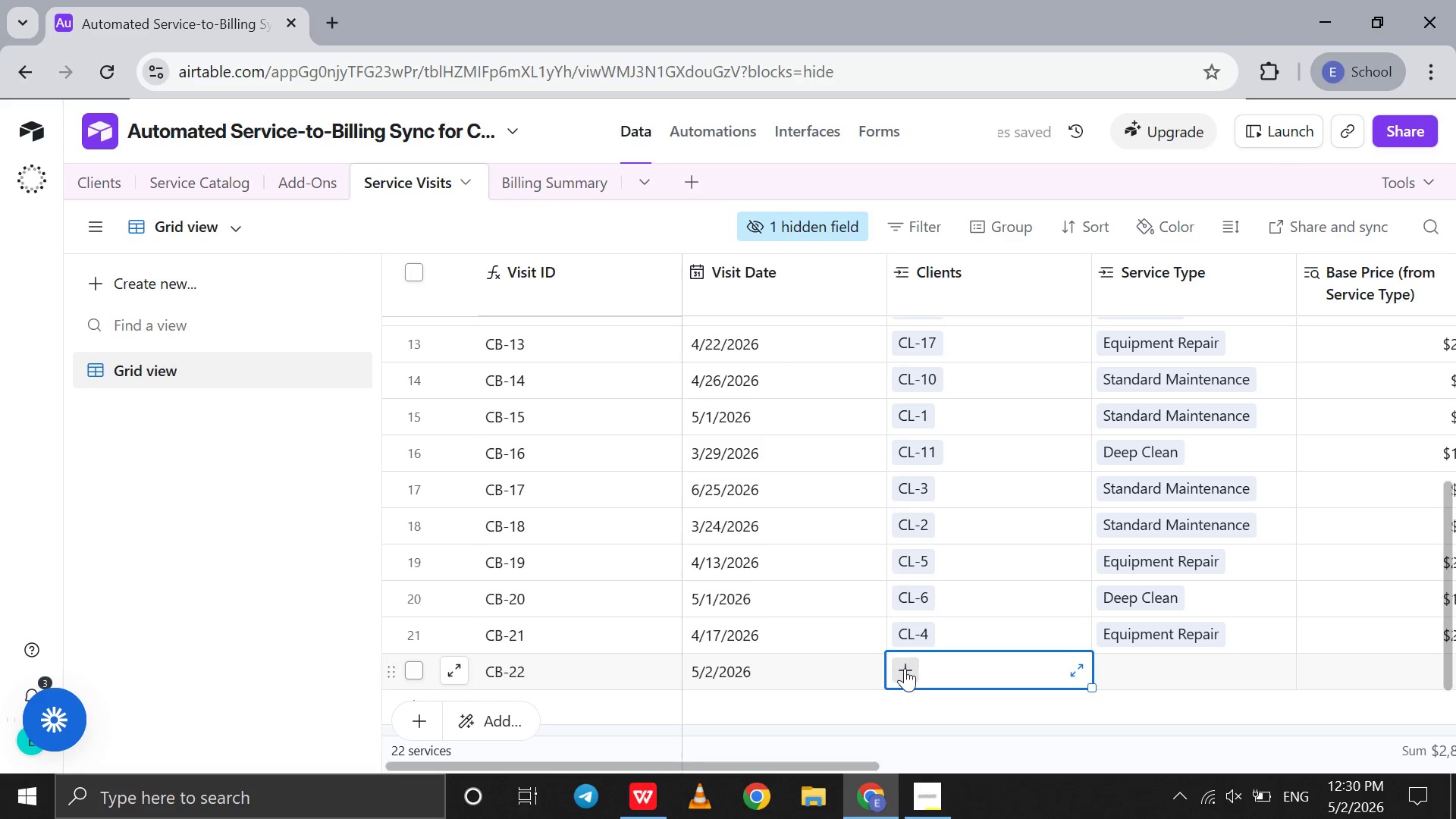 
left_click([905, 668])
 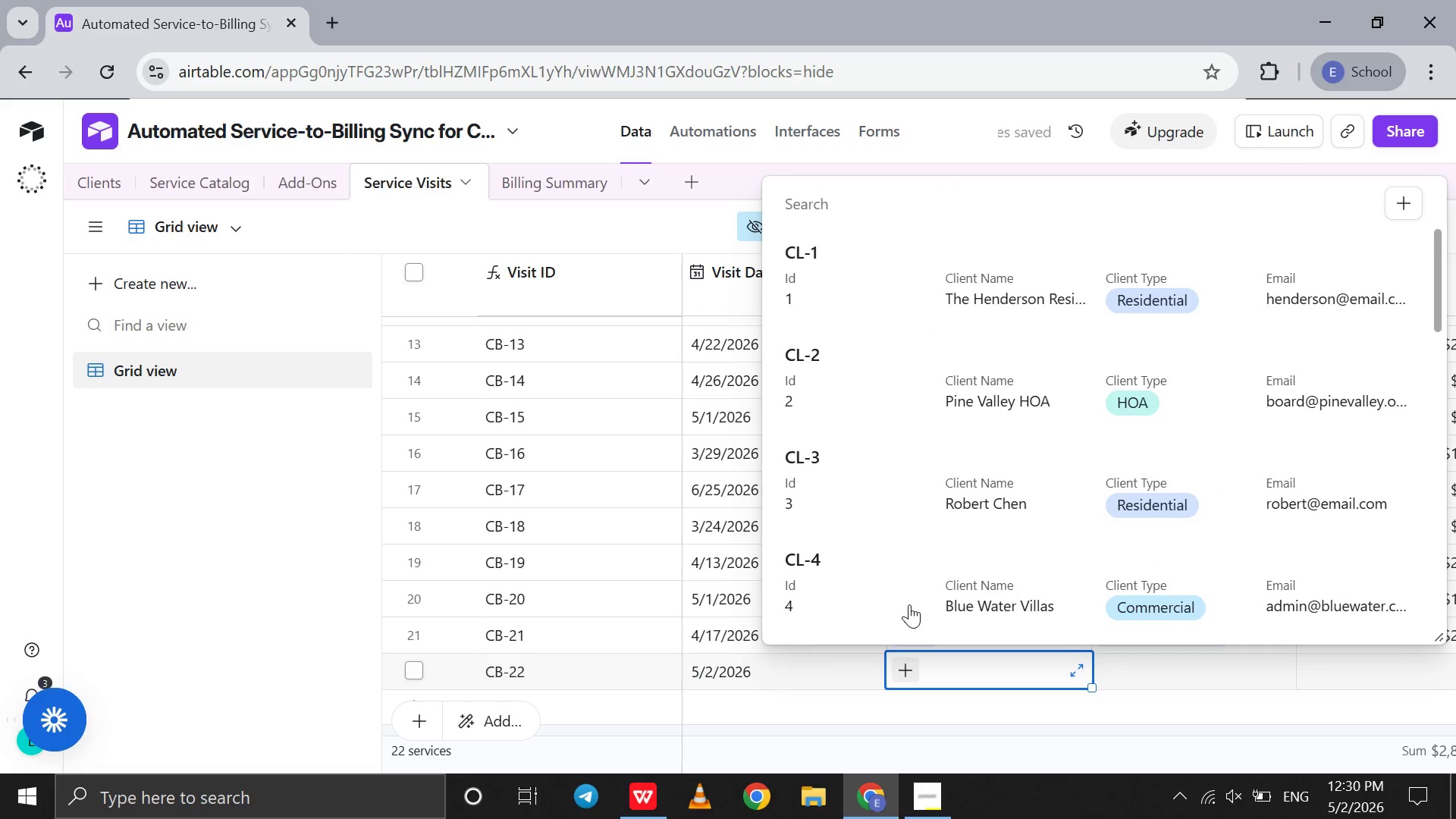 
scroll: coordinate [909, 604], scroll_direction: down, amount: 6.0
 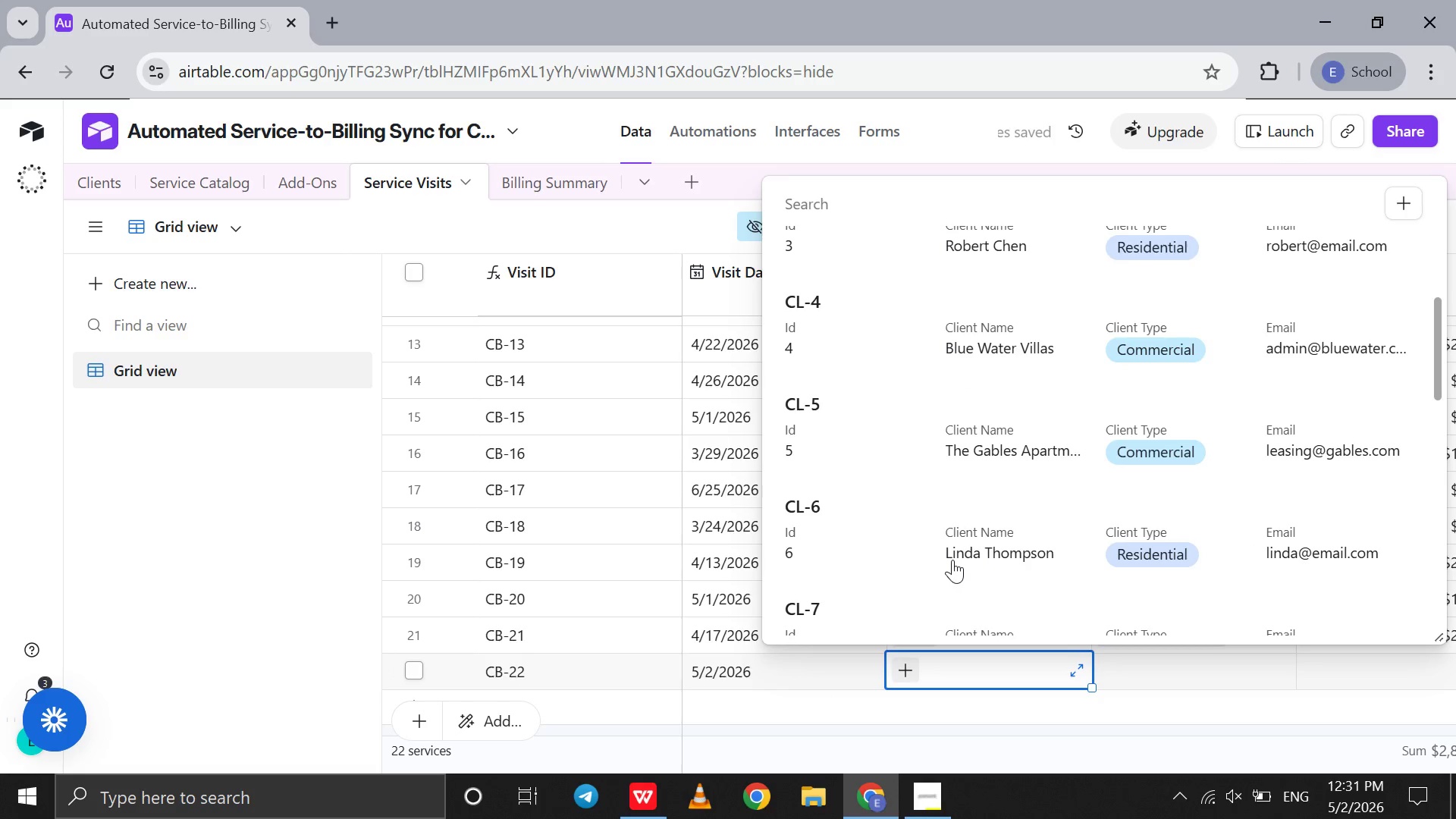 
left_click([952, 560])
 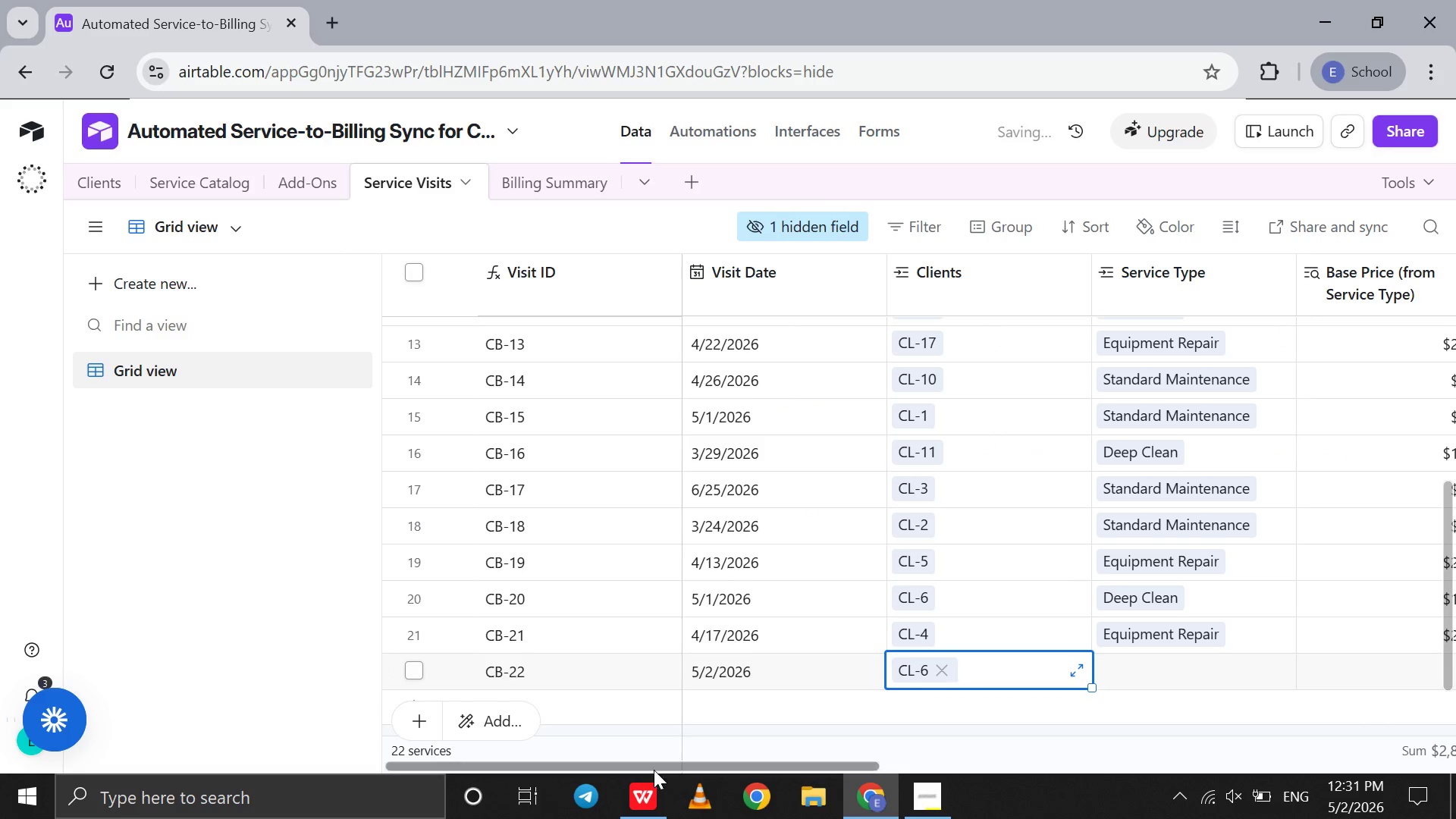 
left_click([648, 789])
 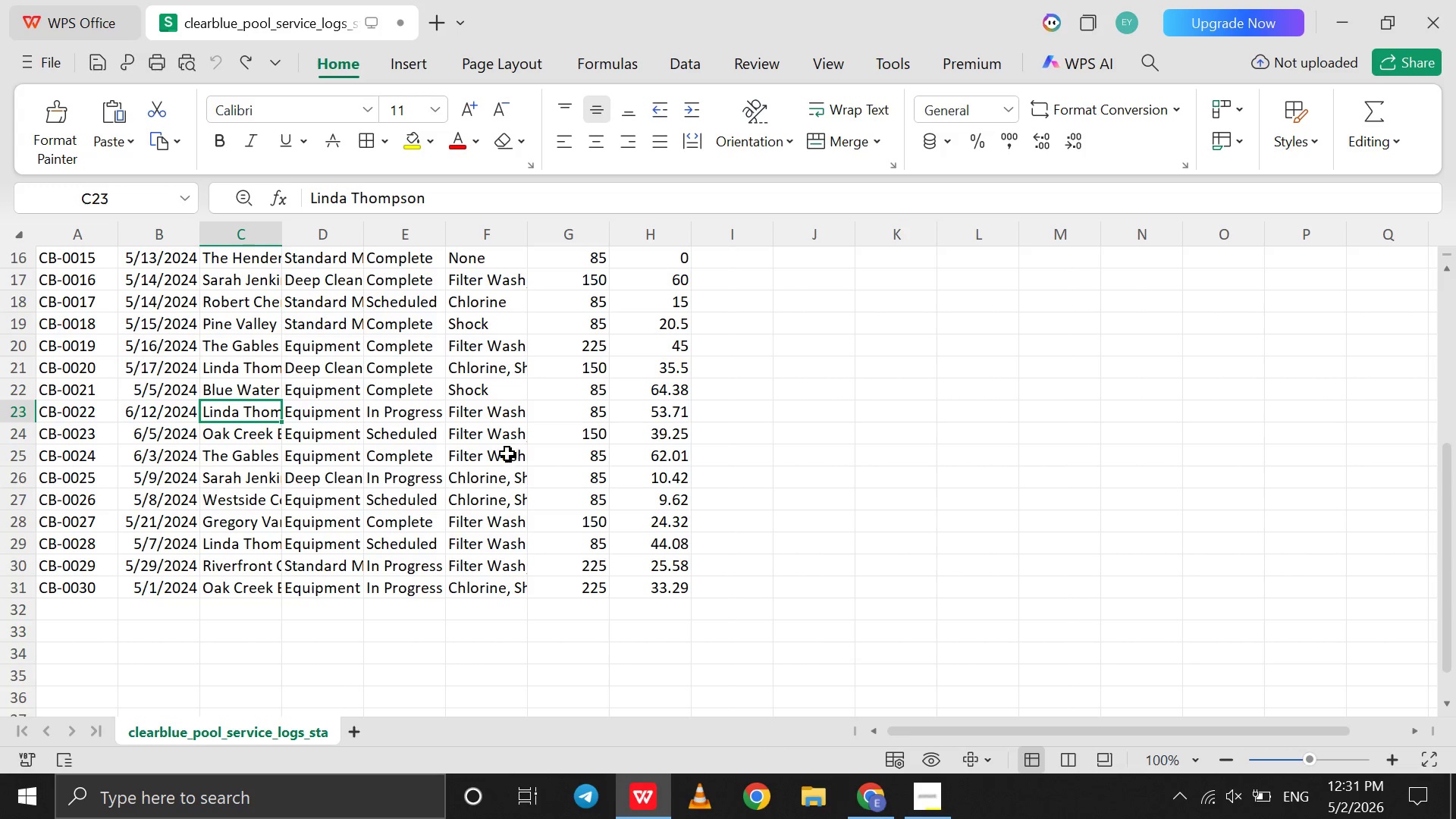 
left_click([479, 416])
 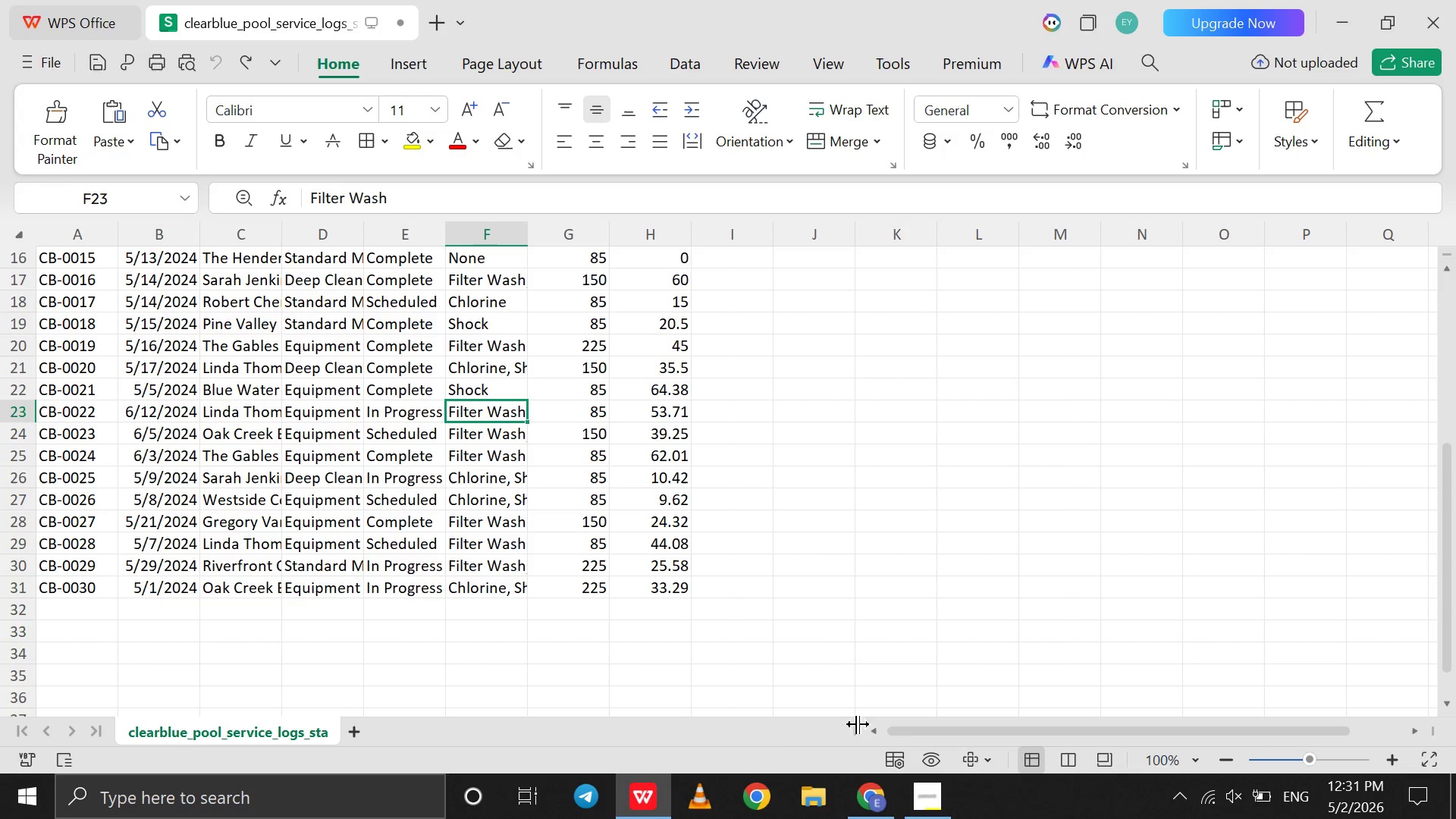 
left_click([880, 804])
 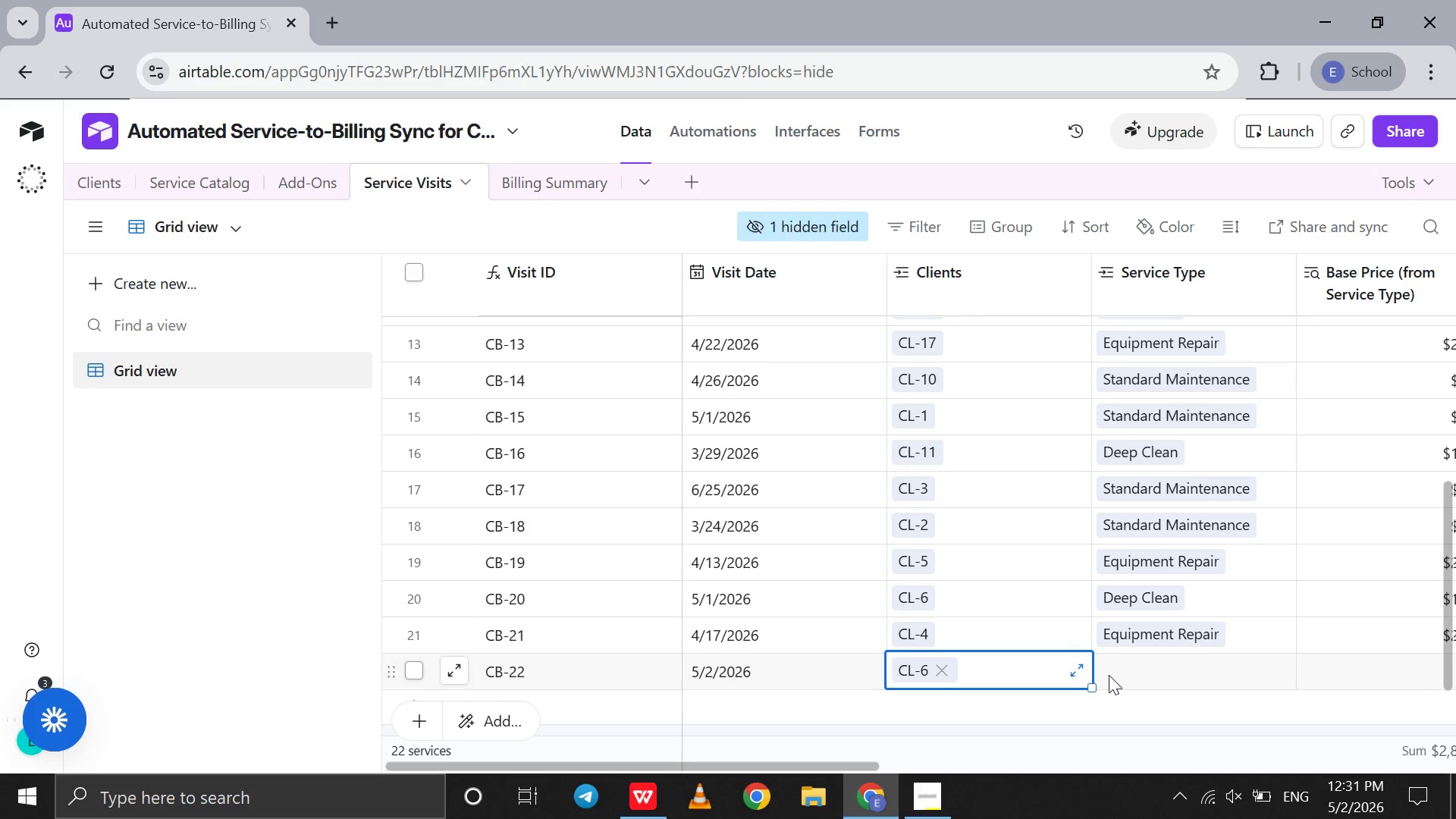 
left_click([1109, 675])
 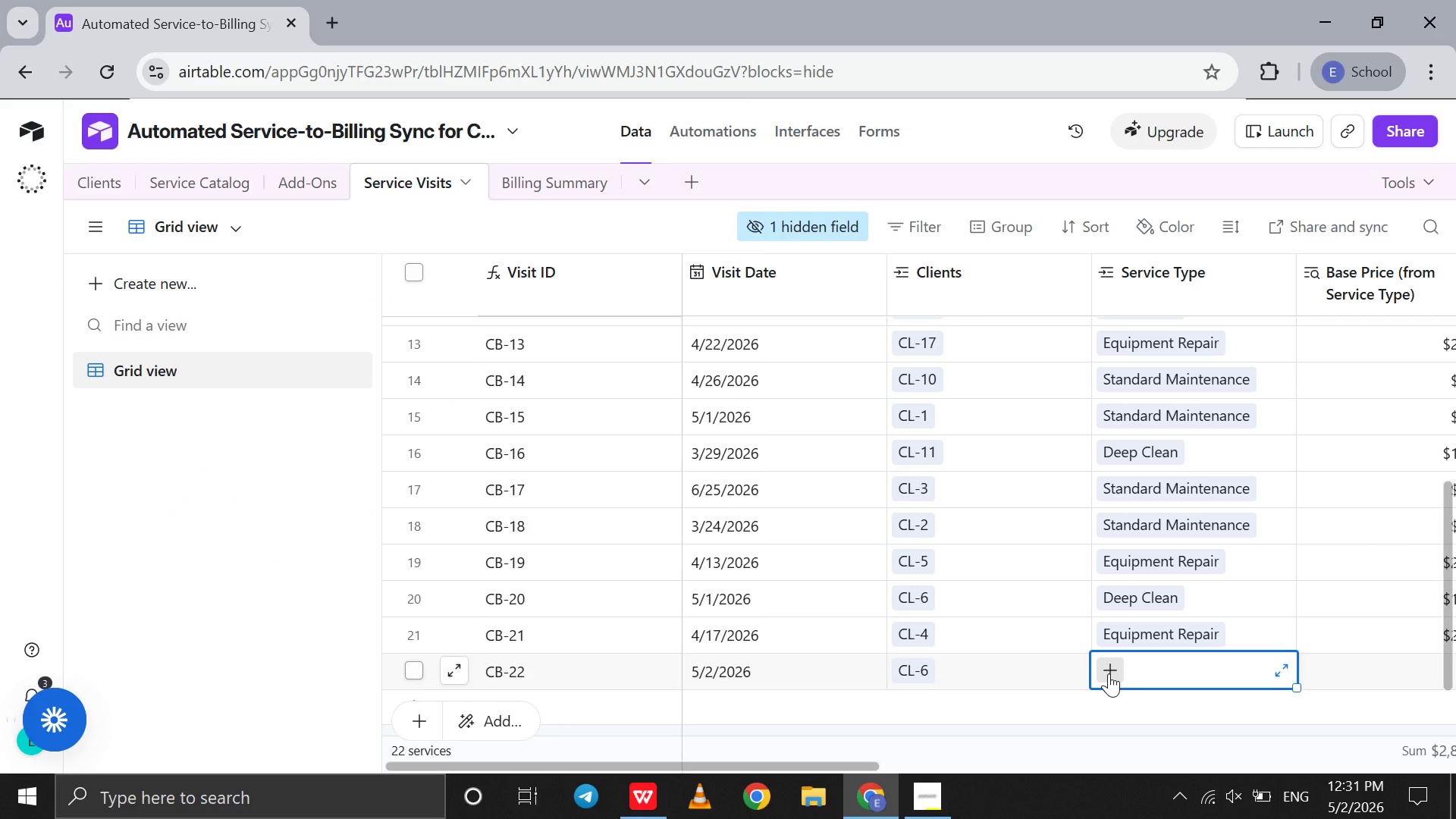 
left_click([1109, 673])
 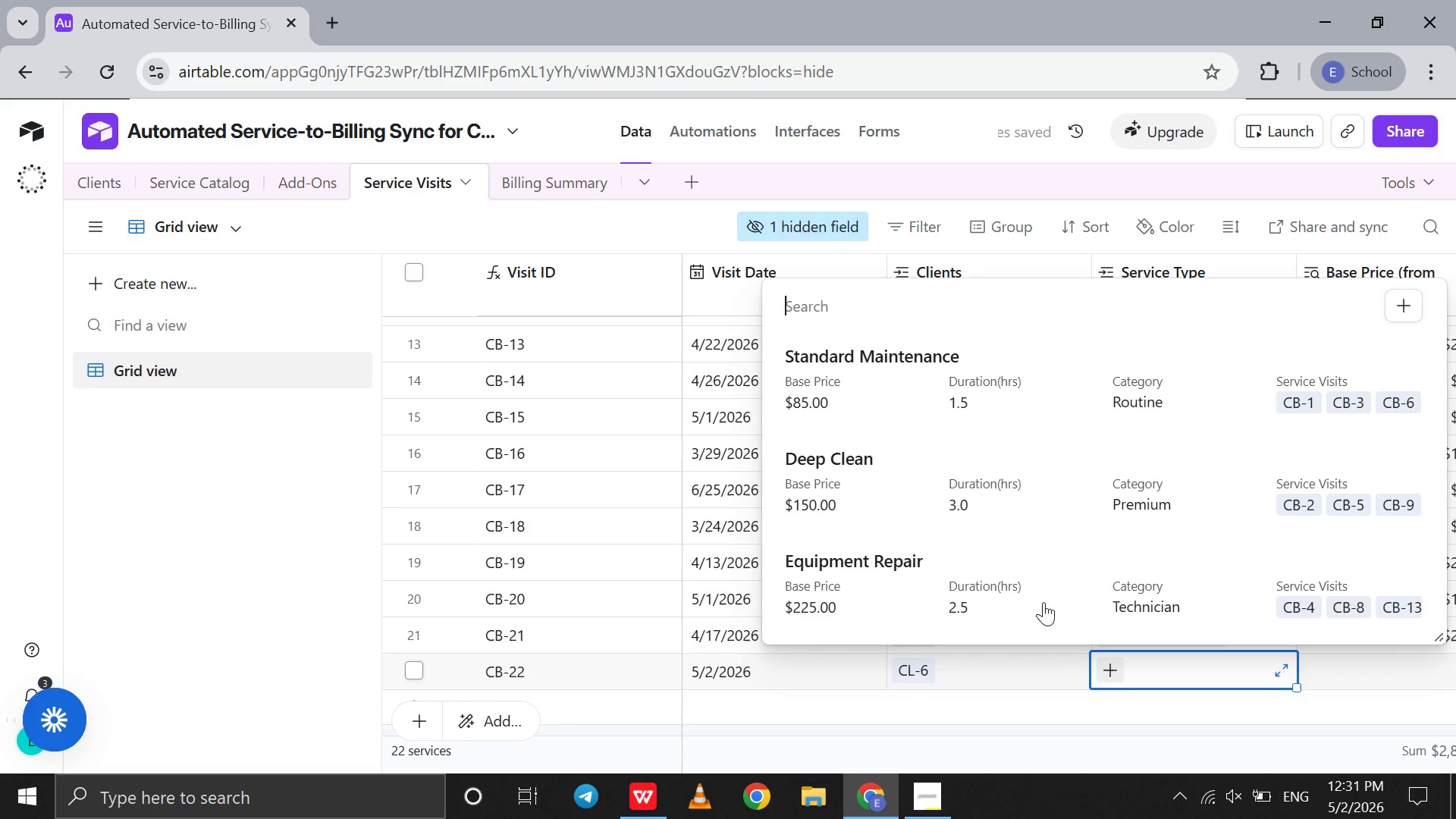 
left_click([1001, 585])
 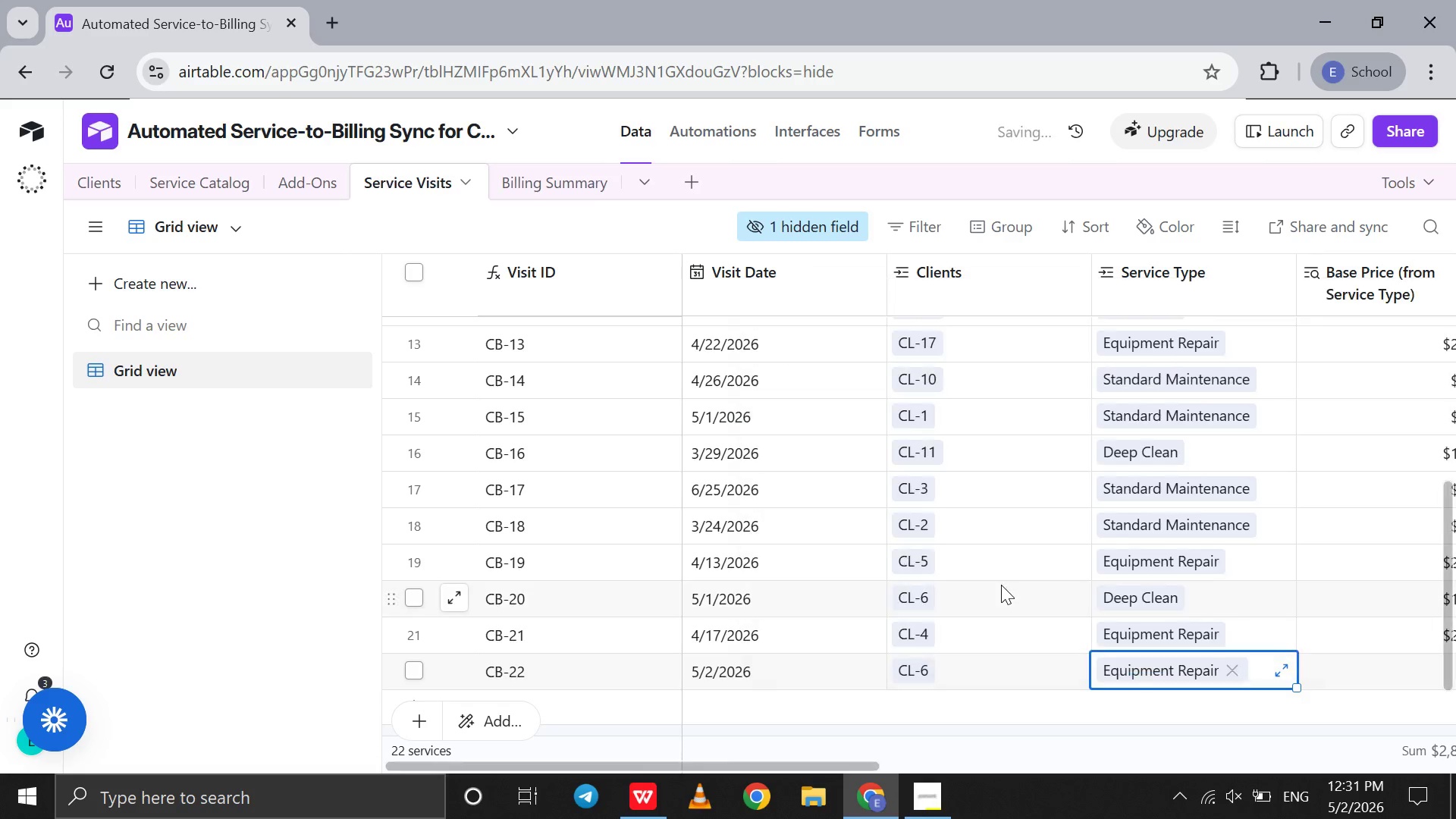 
scroll: coordinate [1001, 585], scroll_direction: down, amount: 4.0
 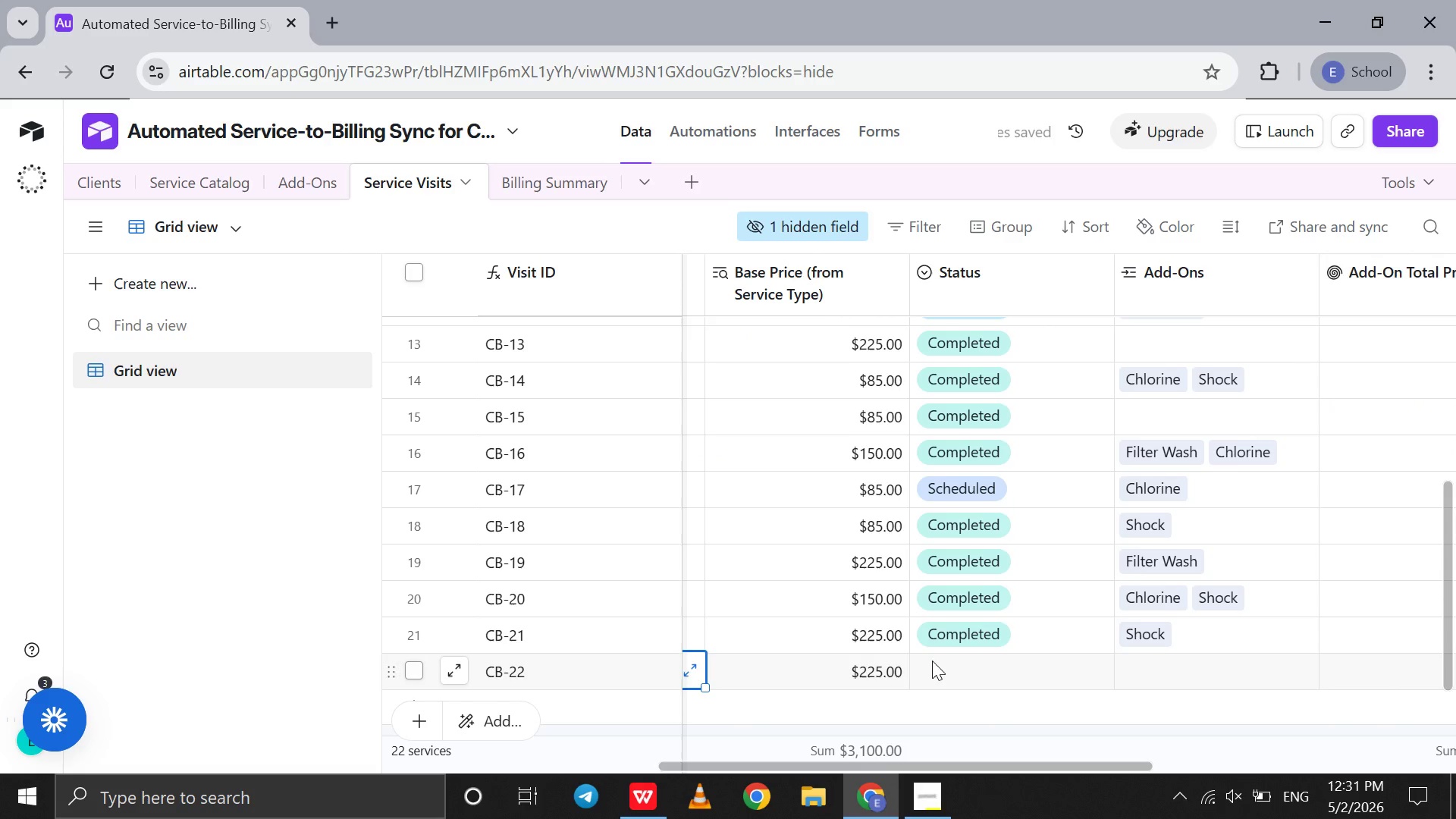 
double_click([932, 661])
 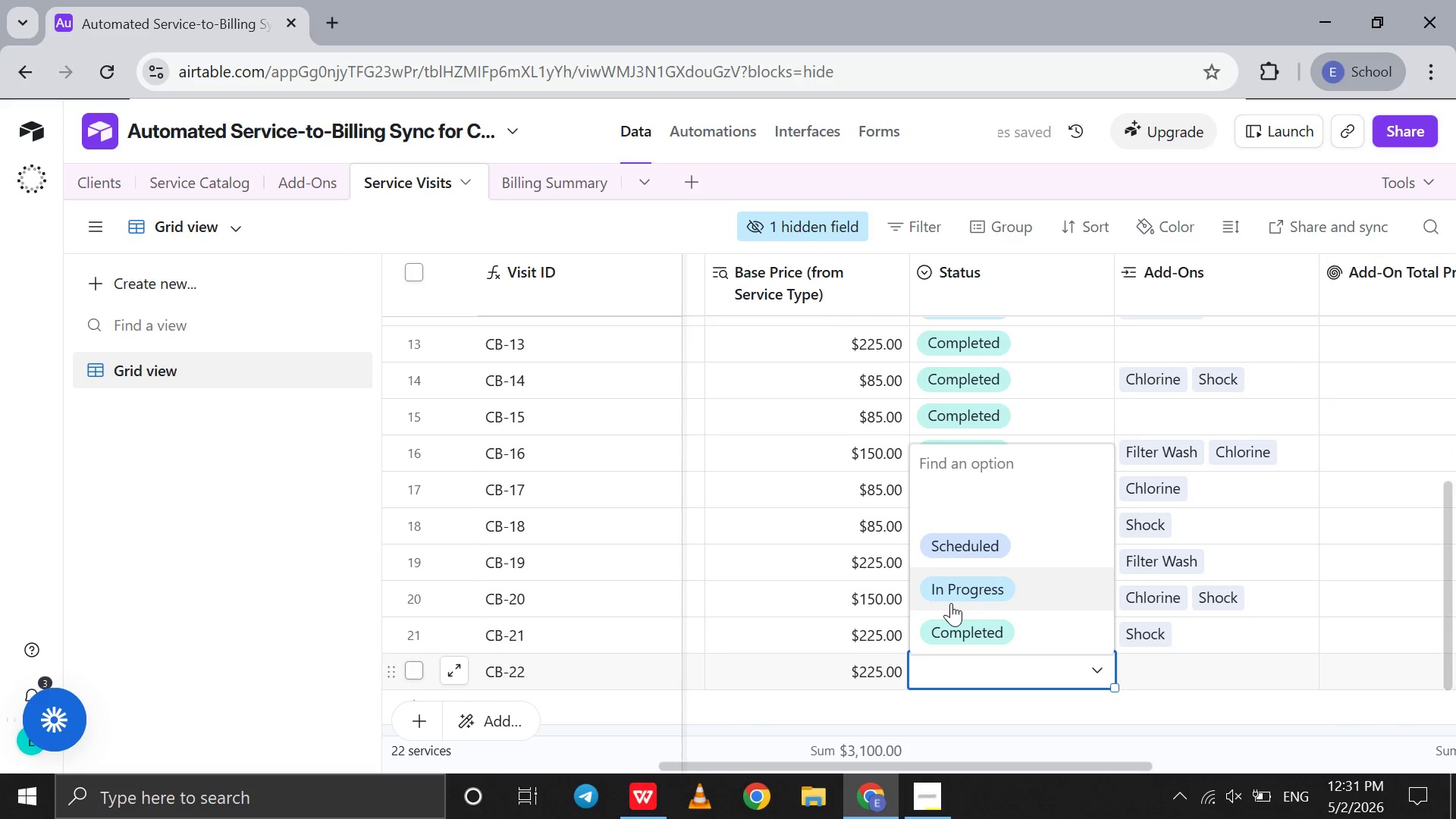 
left_click([951, 603])
 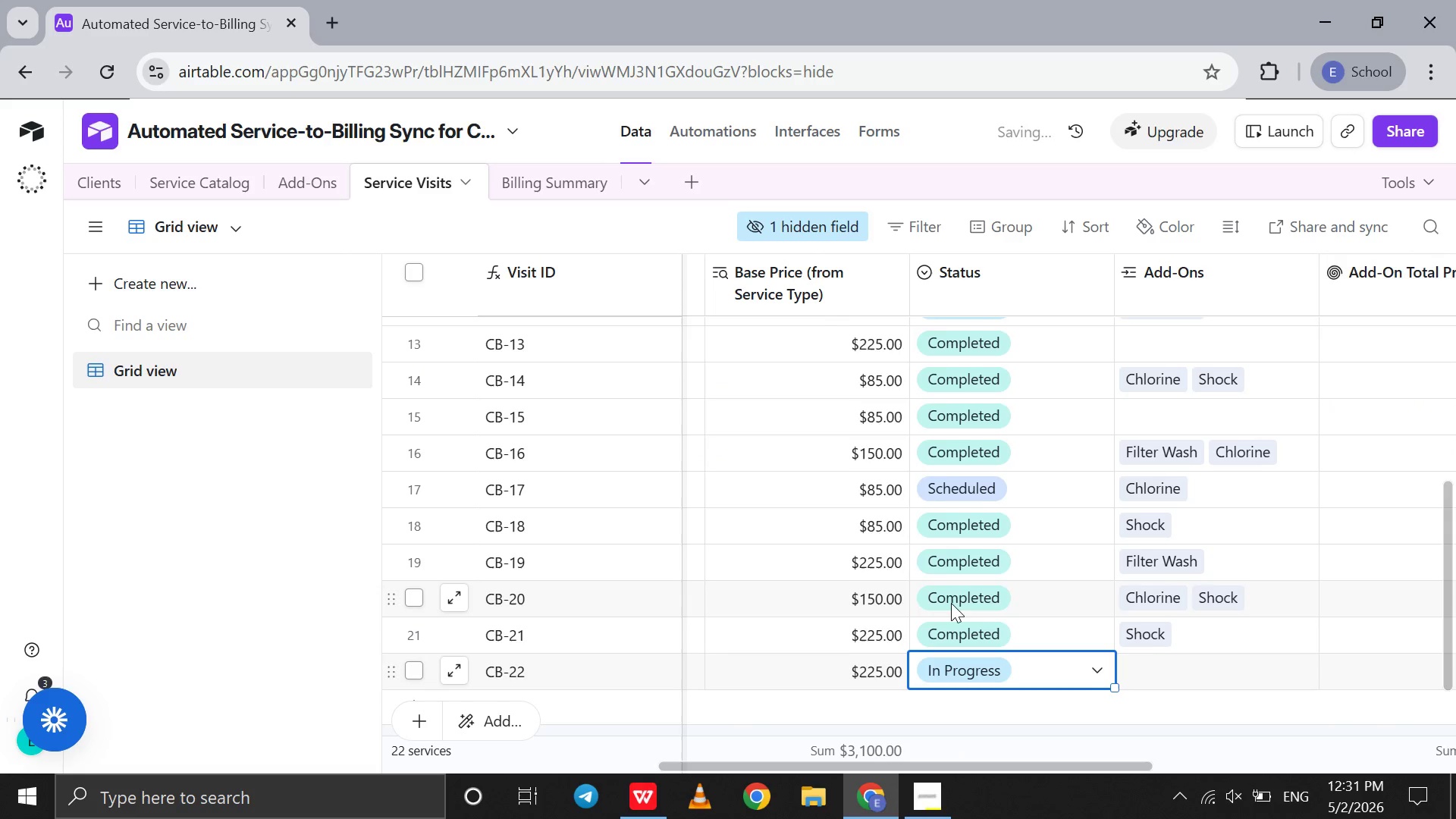 
scroll: coordinate [951, 603], scroll_direction: down, amount: 4.0
 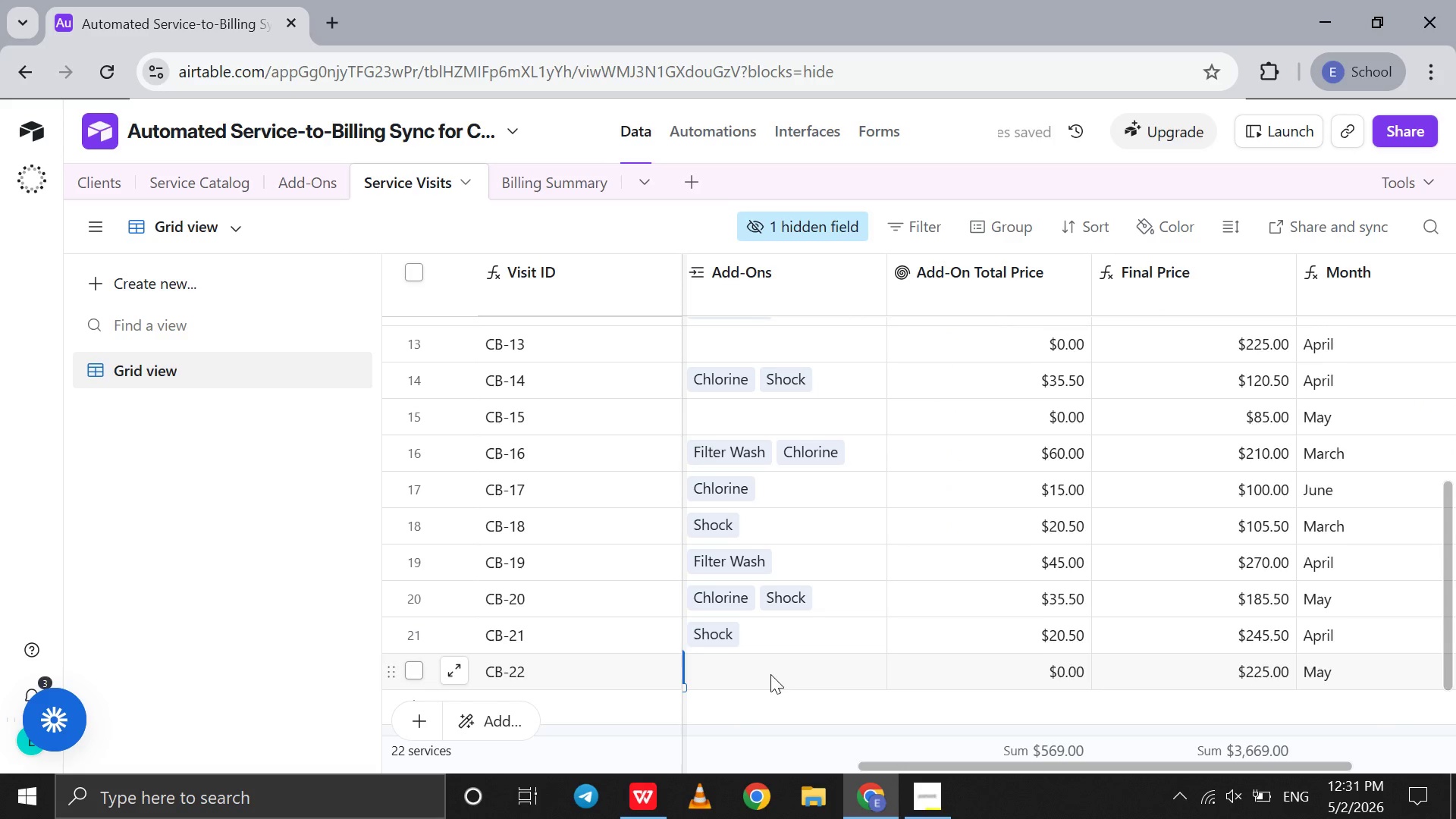 
double_click([770, 674])
 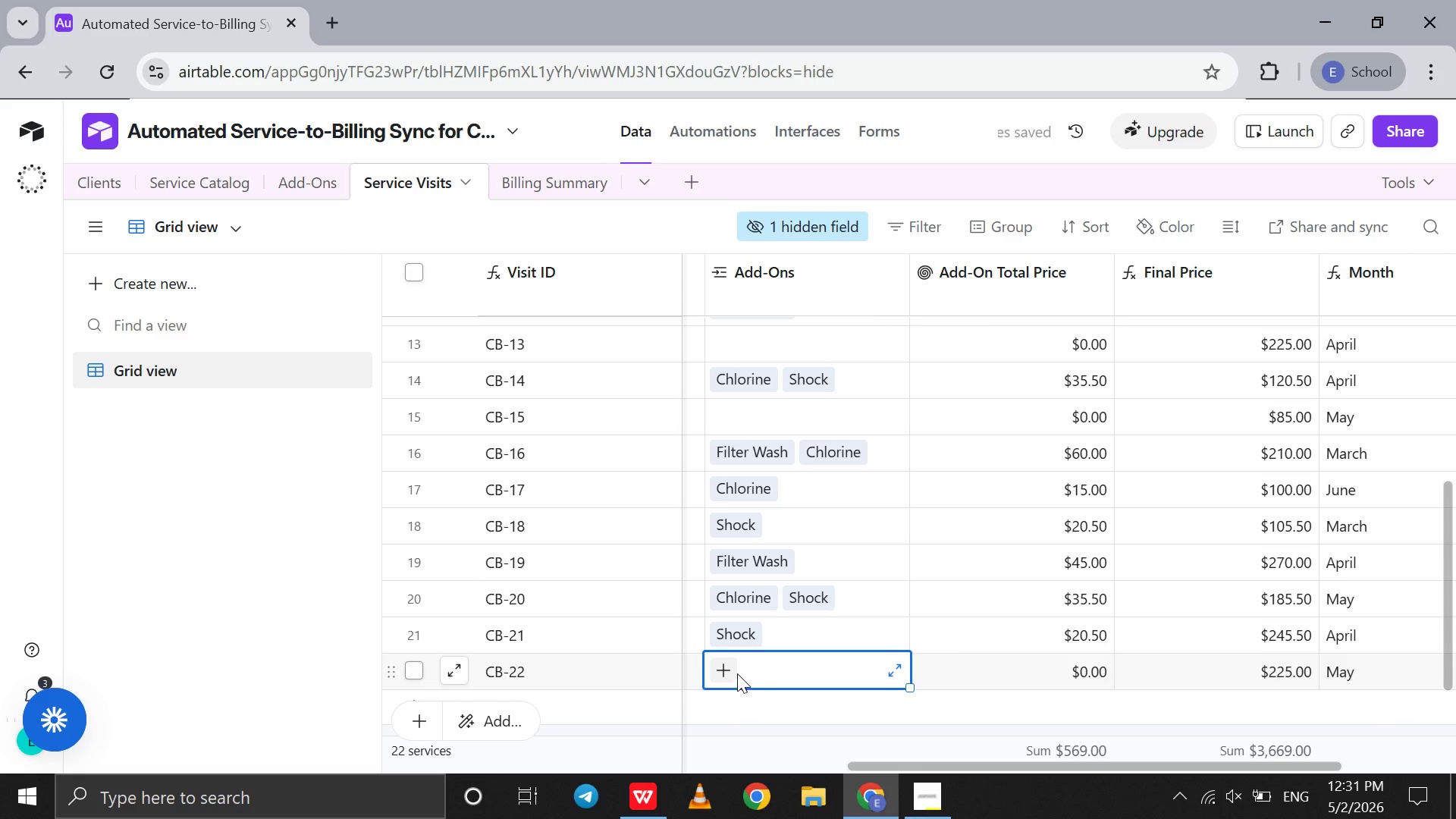 
left_click([737, 673])
 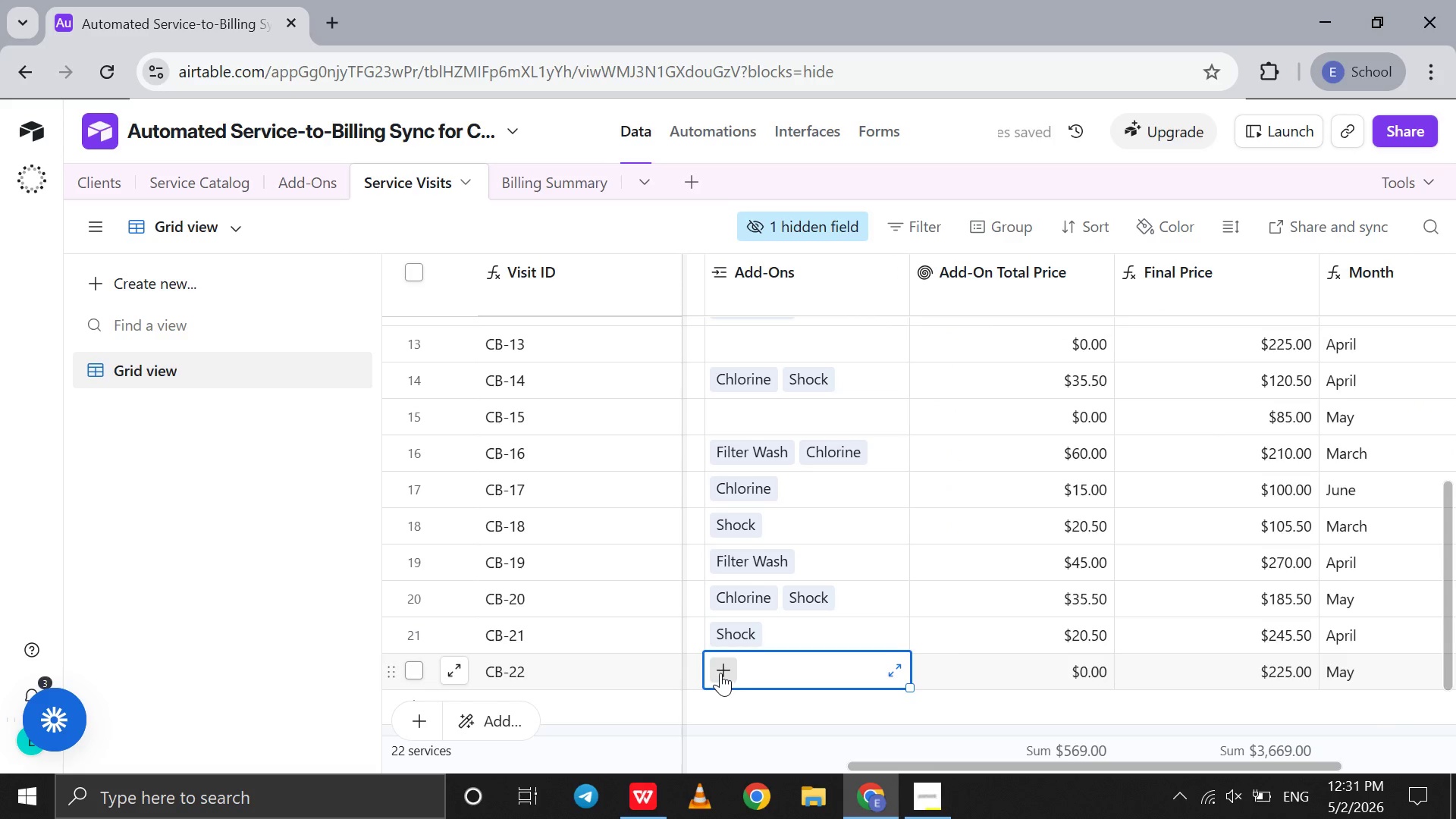 
left_click([720, 673])
 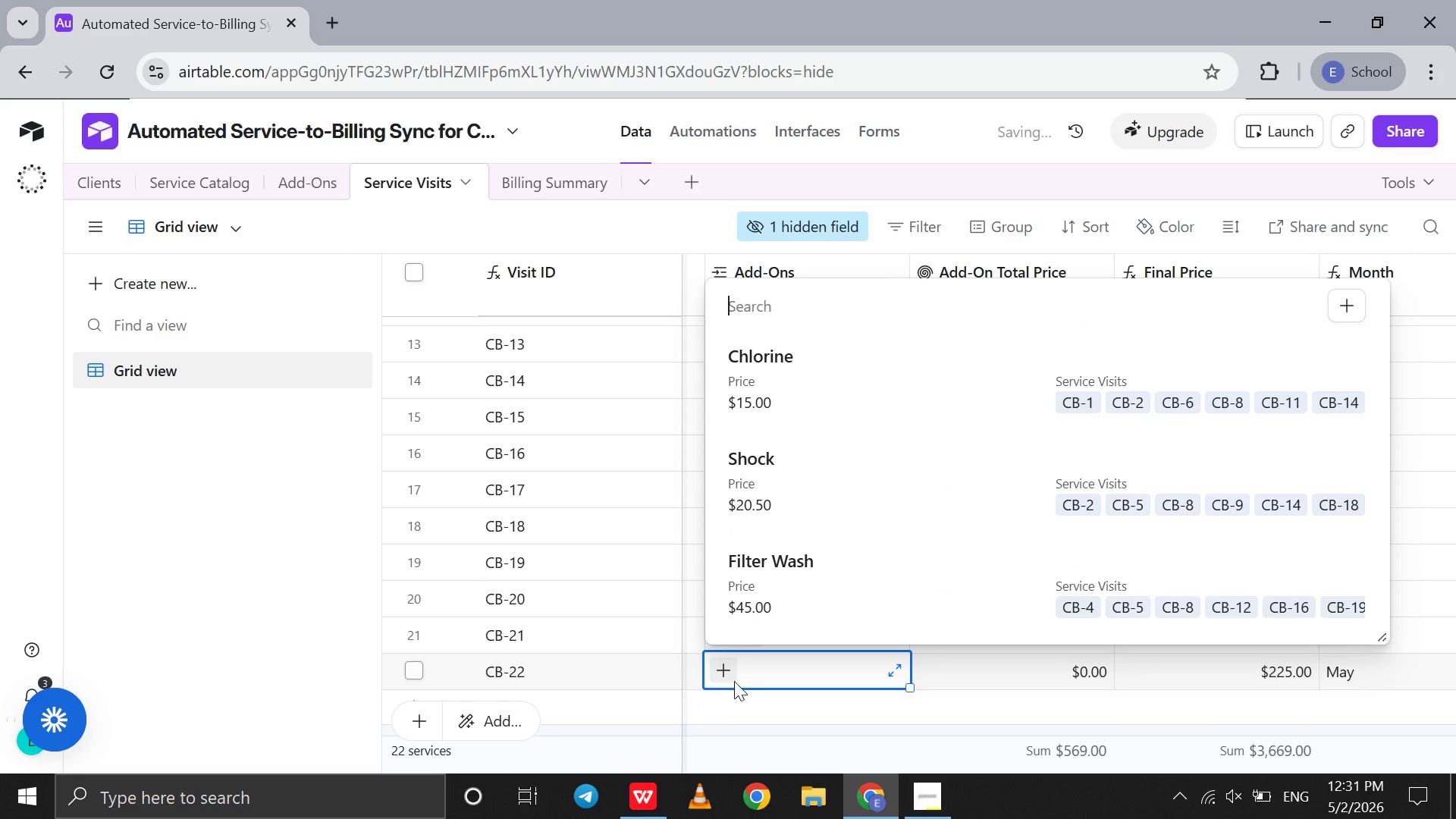 
left_click([764, 587])
 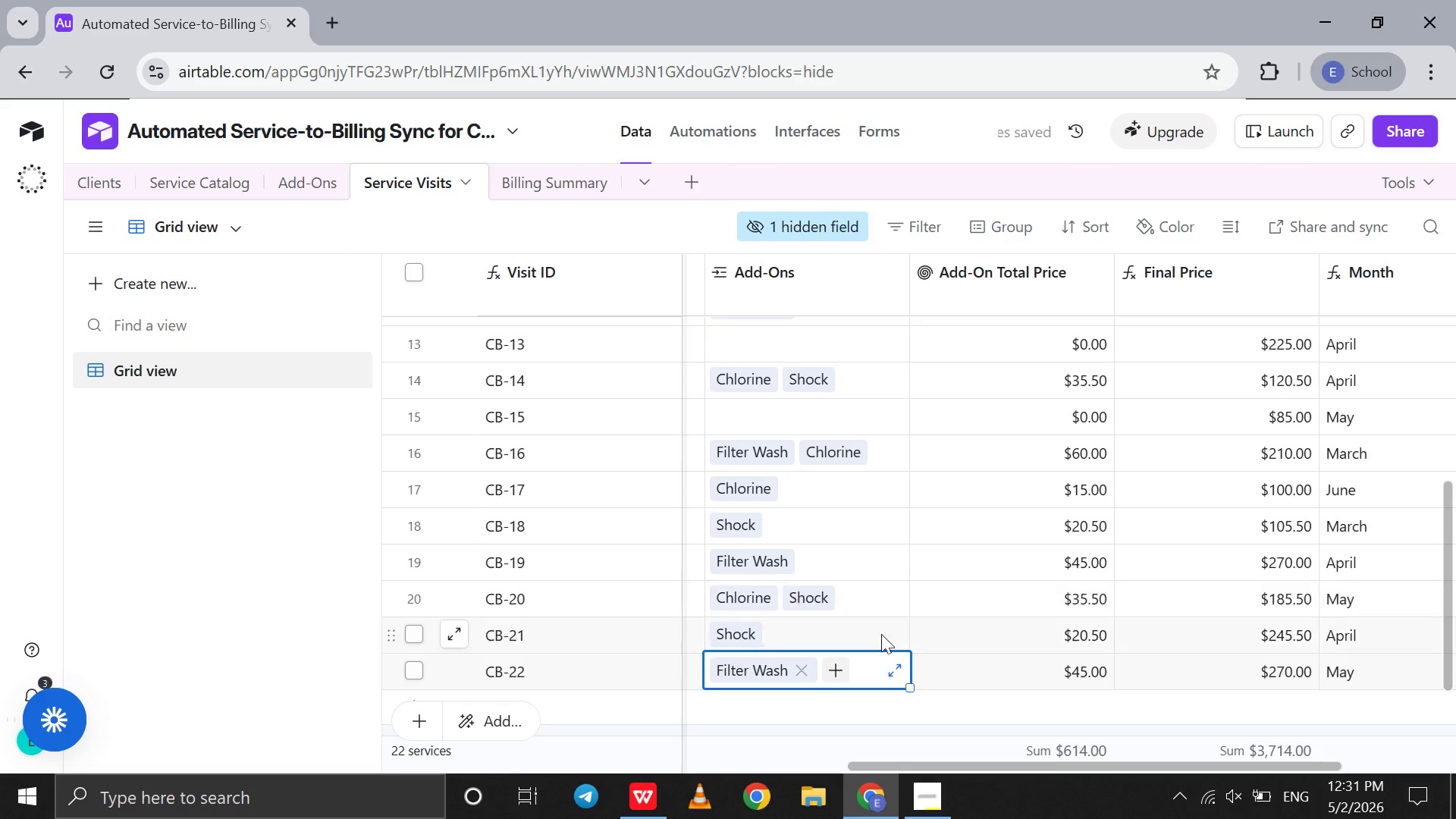 
scroll: coordinate [891, 642], scroll_direction: up, amount: 2.0
 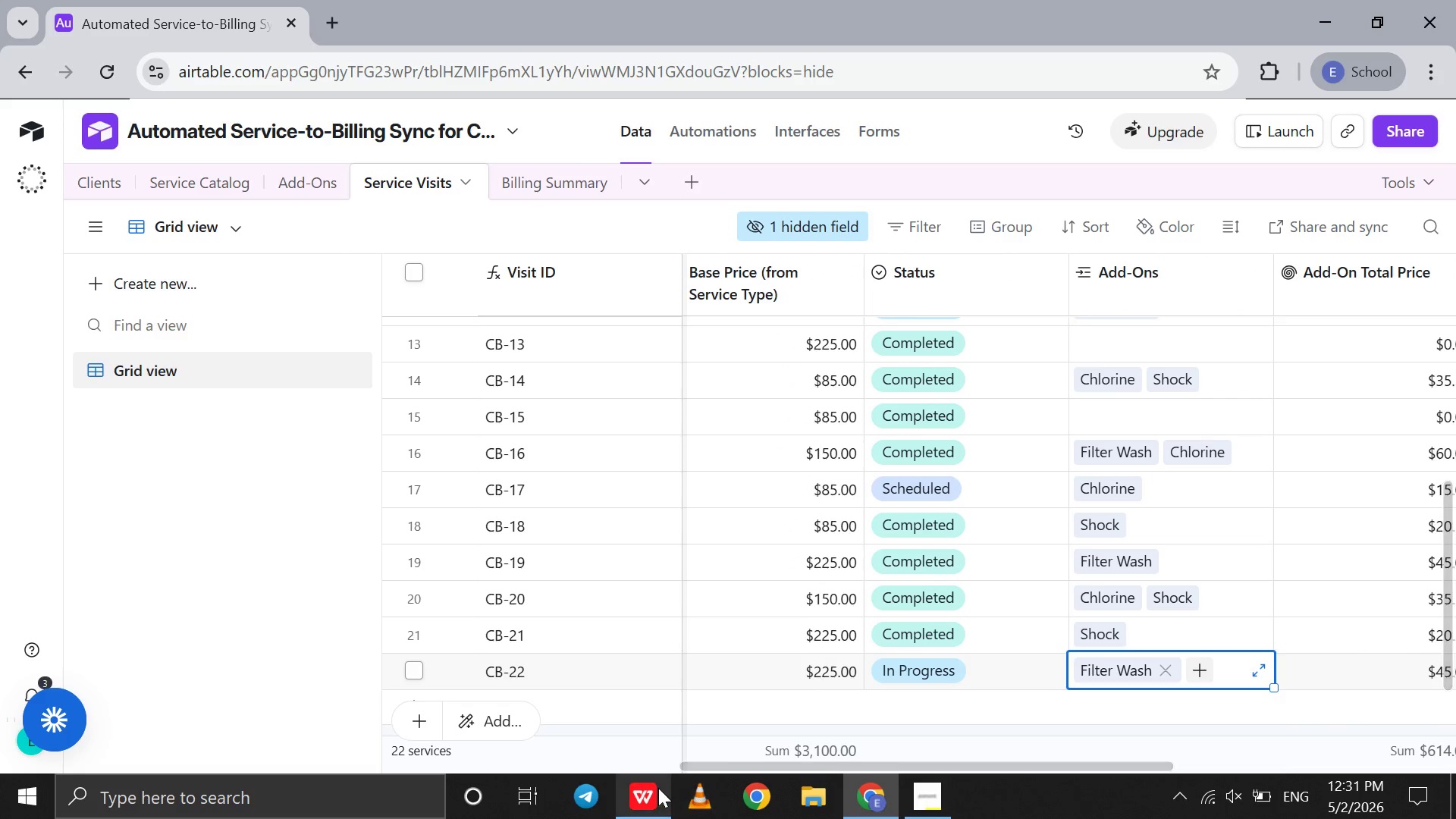 
left_click([652, 792])
 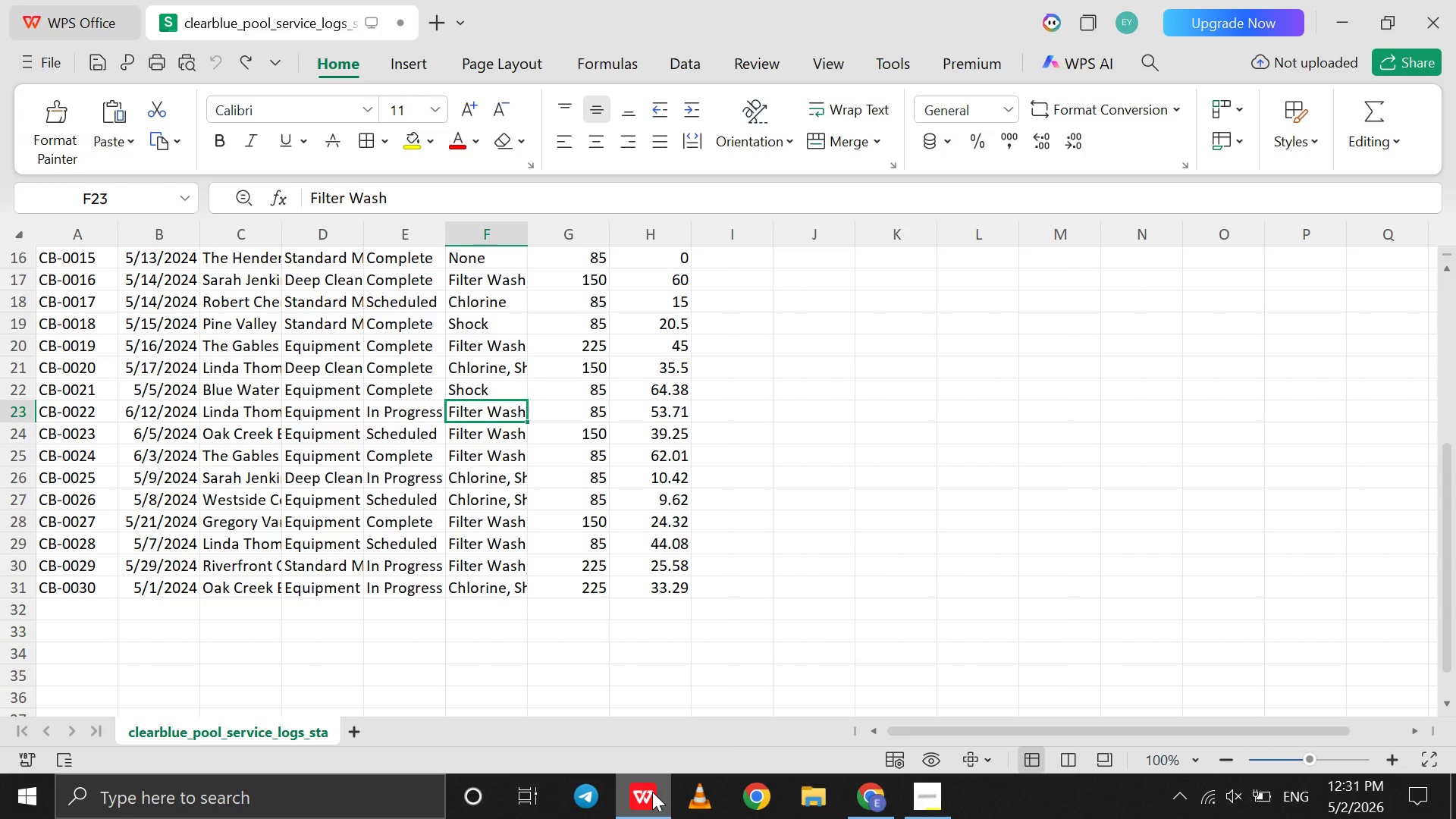 
wait(7.72)
 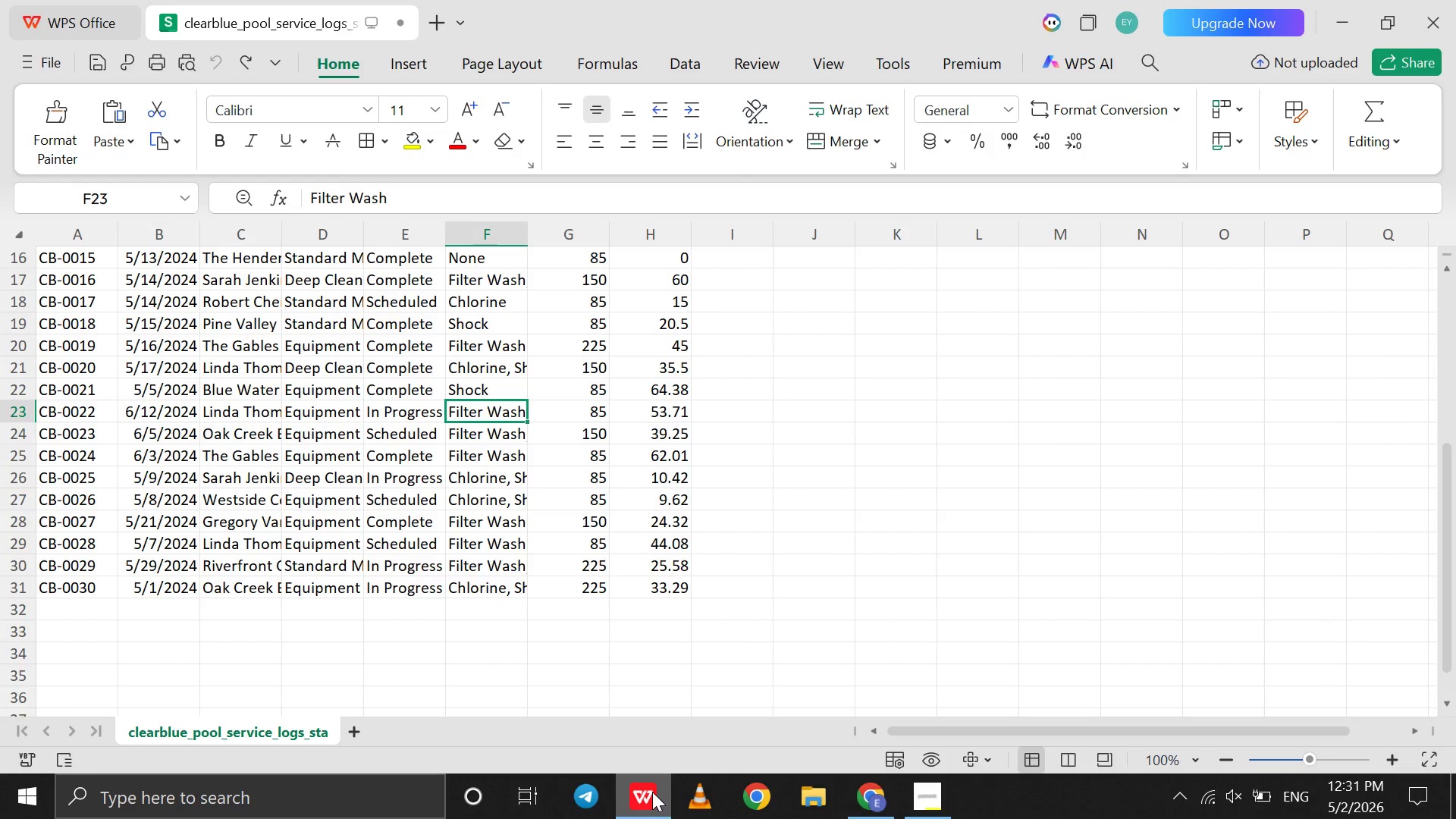 
left_click([652, 792])
 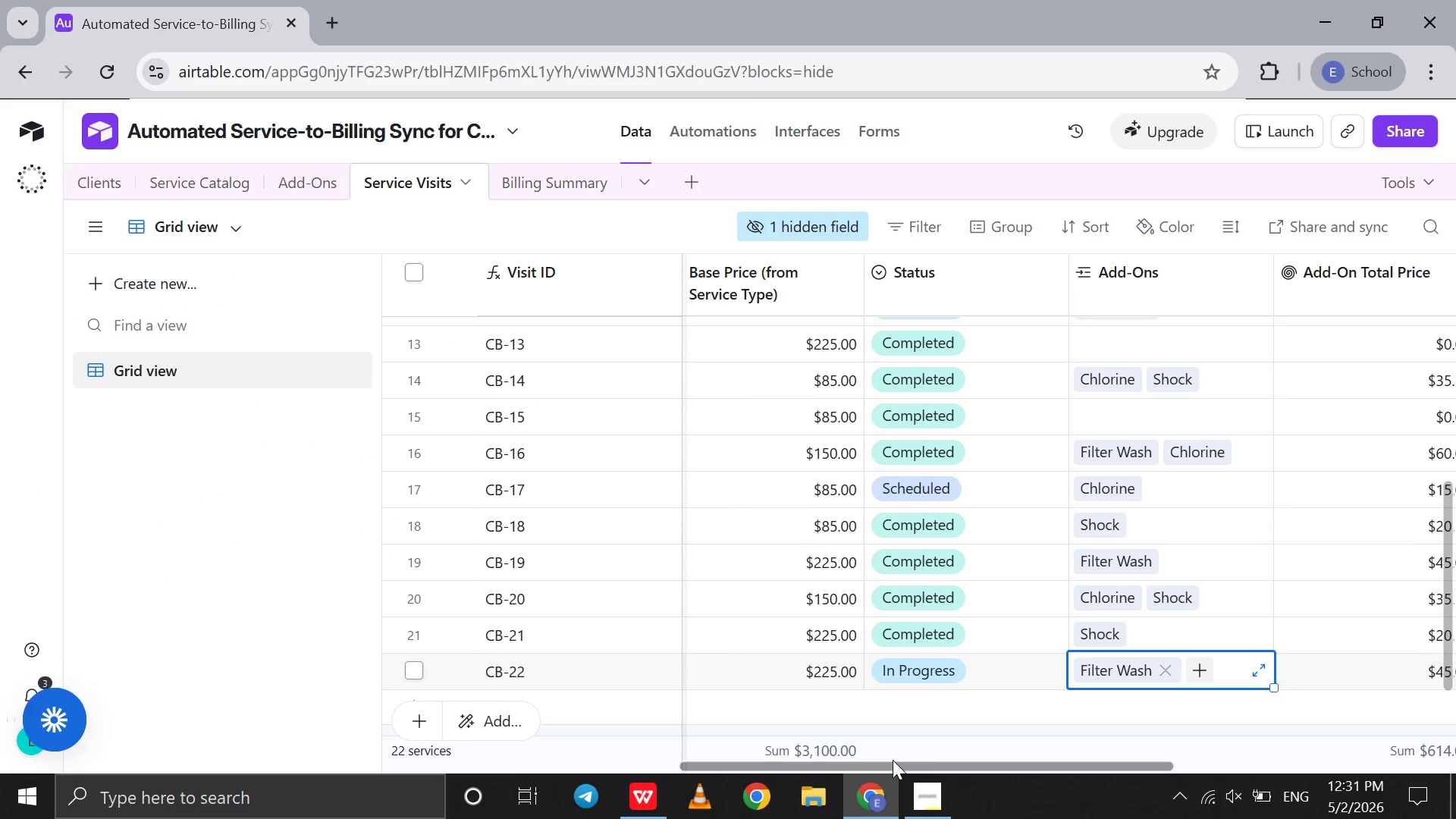 
scroll: coordinate [893, 760], scroll_direction: down, amount: 2.0
 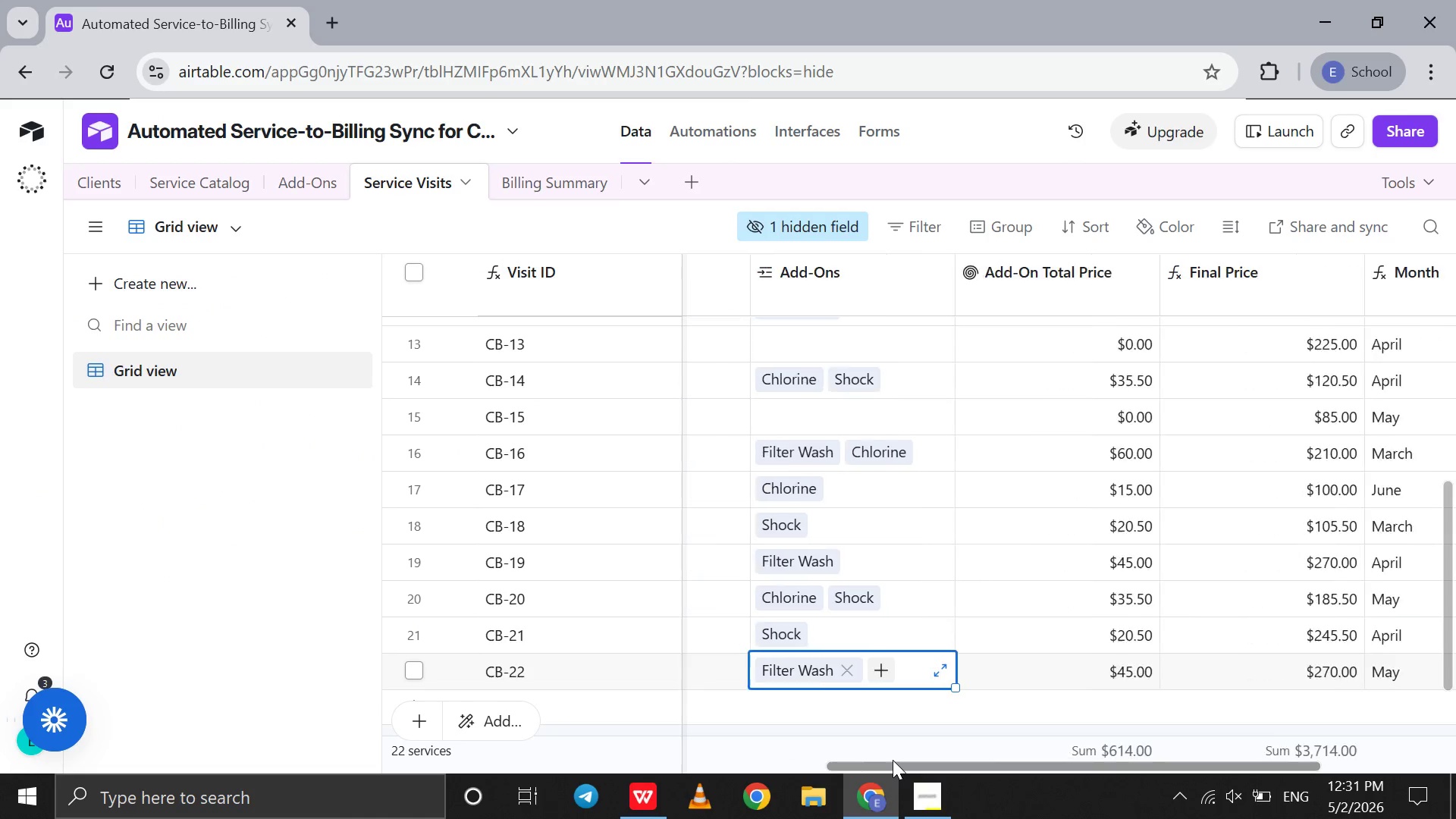 
scroll: coordinate [893, 760], scroll_direction: up, amount: 18.0
 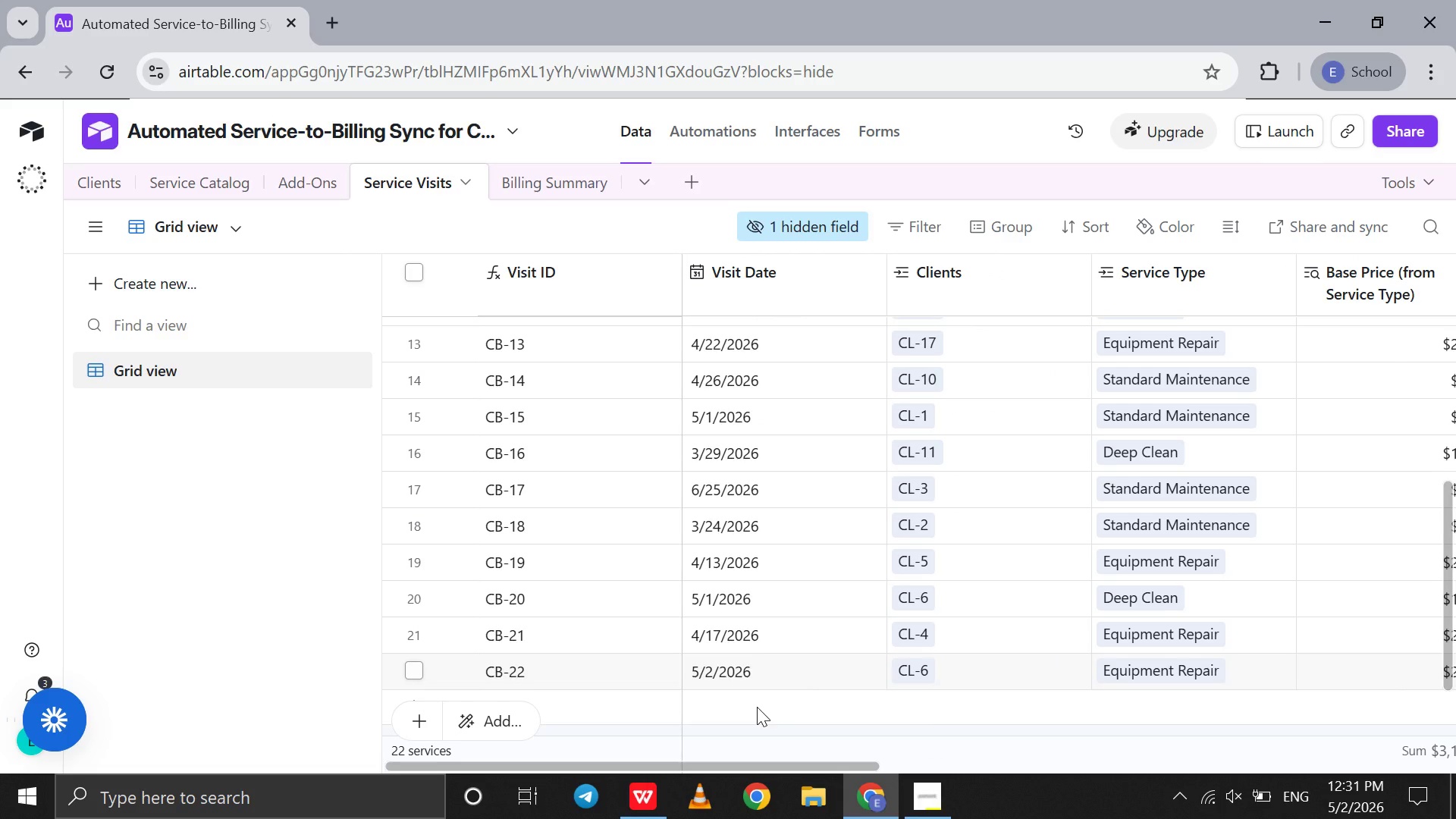 
double_click([757, 707])
 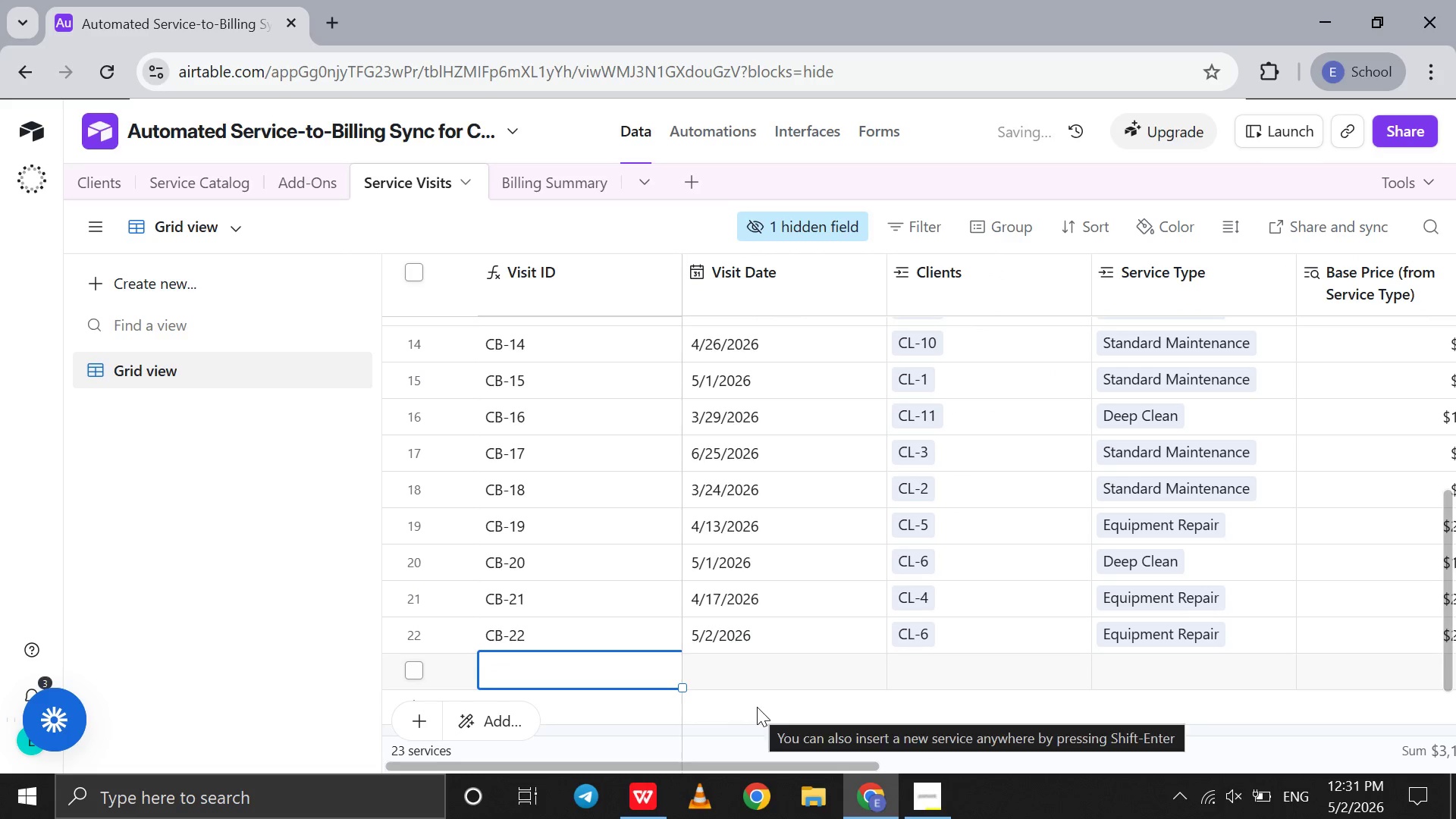 
scroll: coordinate [757, 707], scroll_direction: down, amount: 6.0
 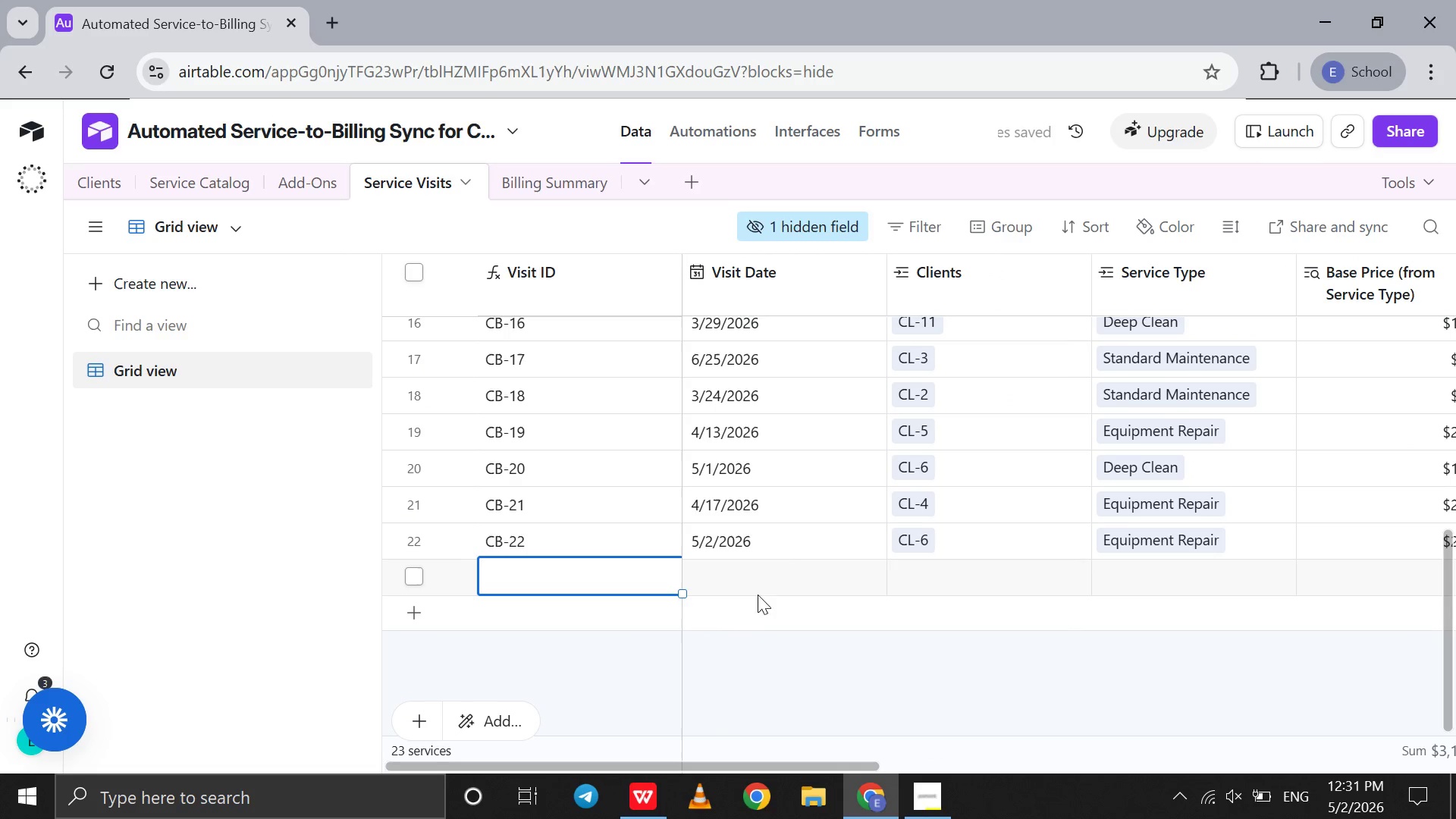 
left_click([765, 588])
 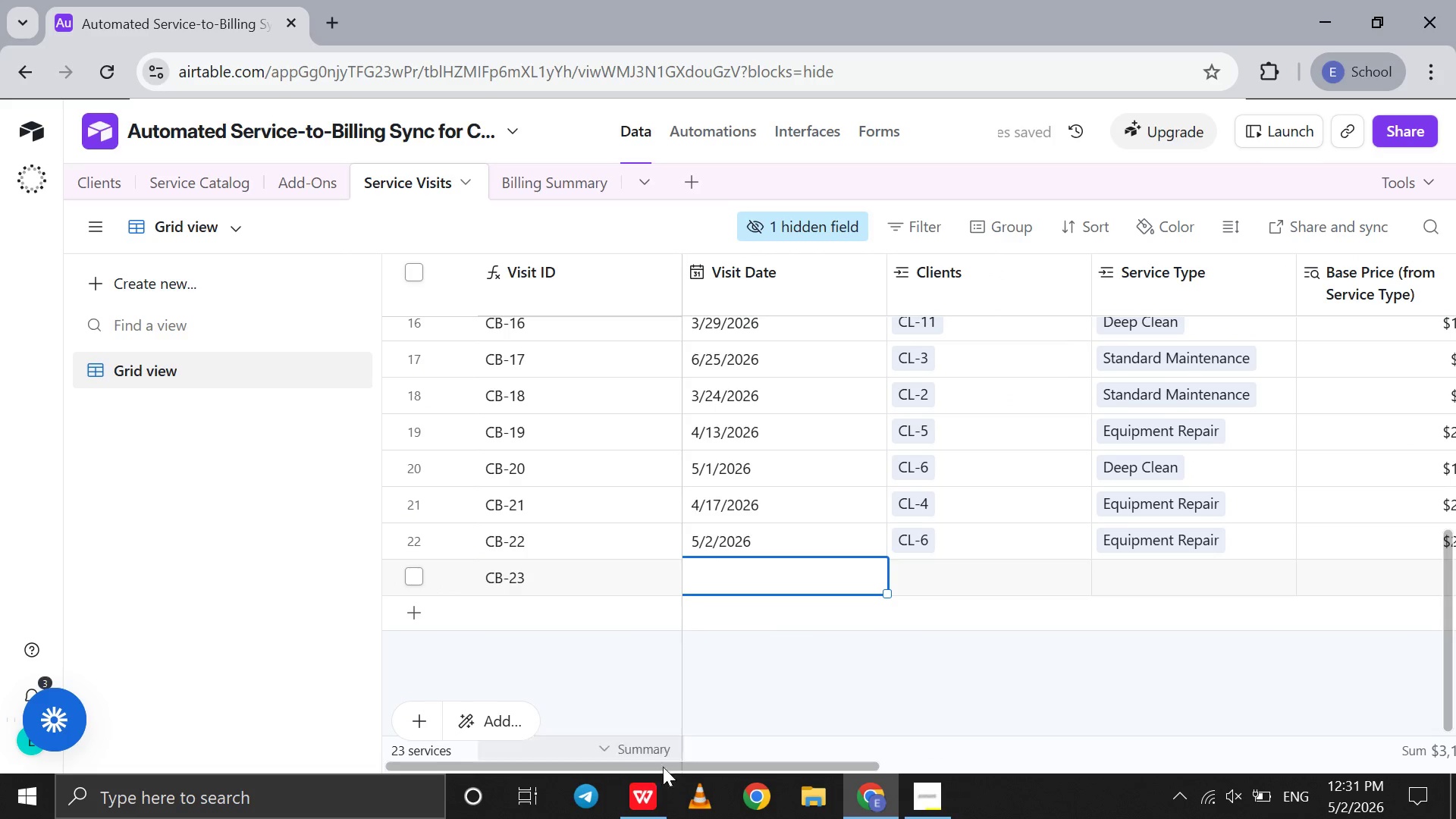 
left_click([651, 797])
 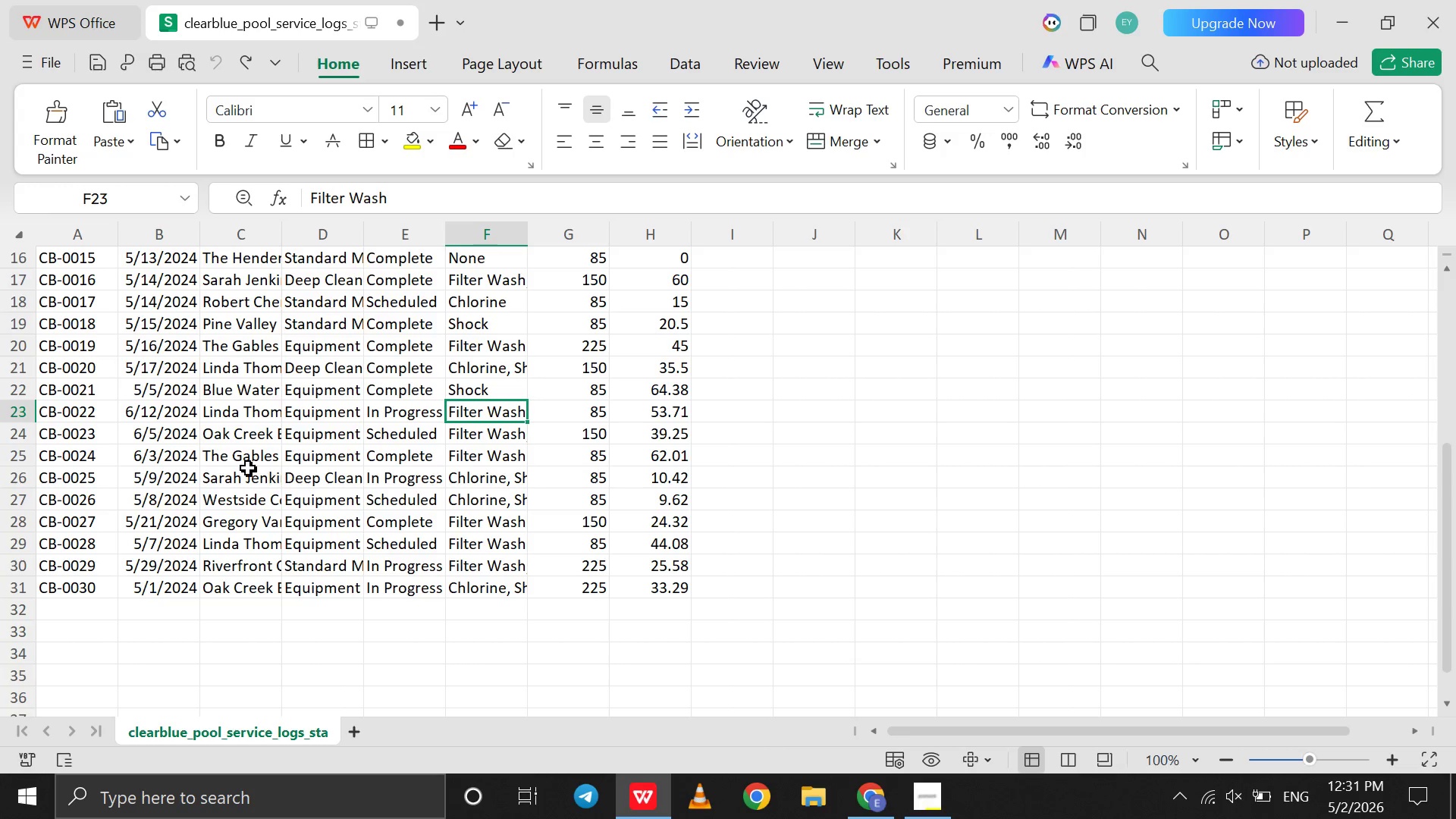 
left_click([184, 432])
 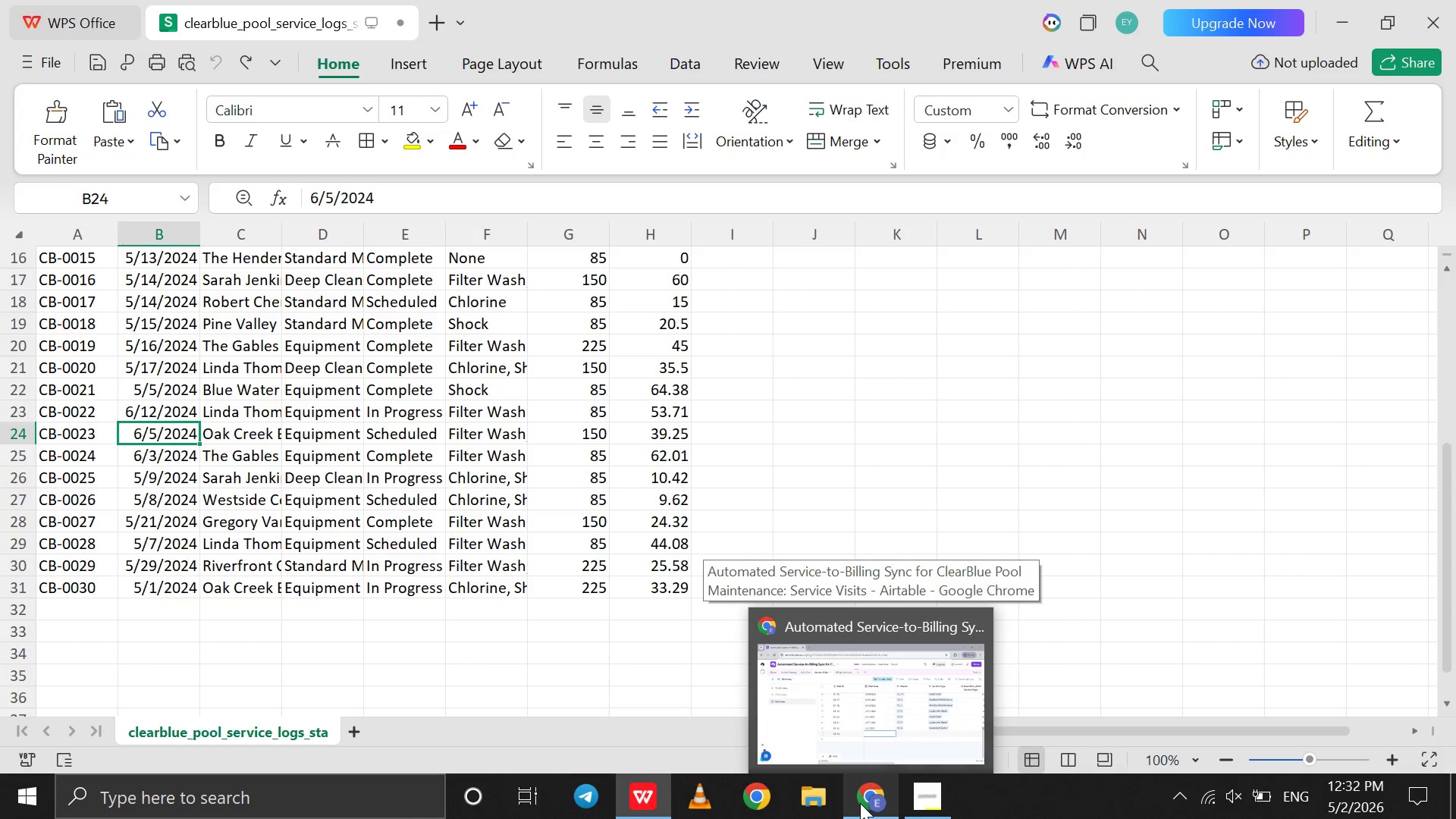 
wait(11.39)
 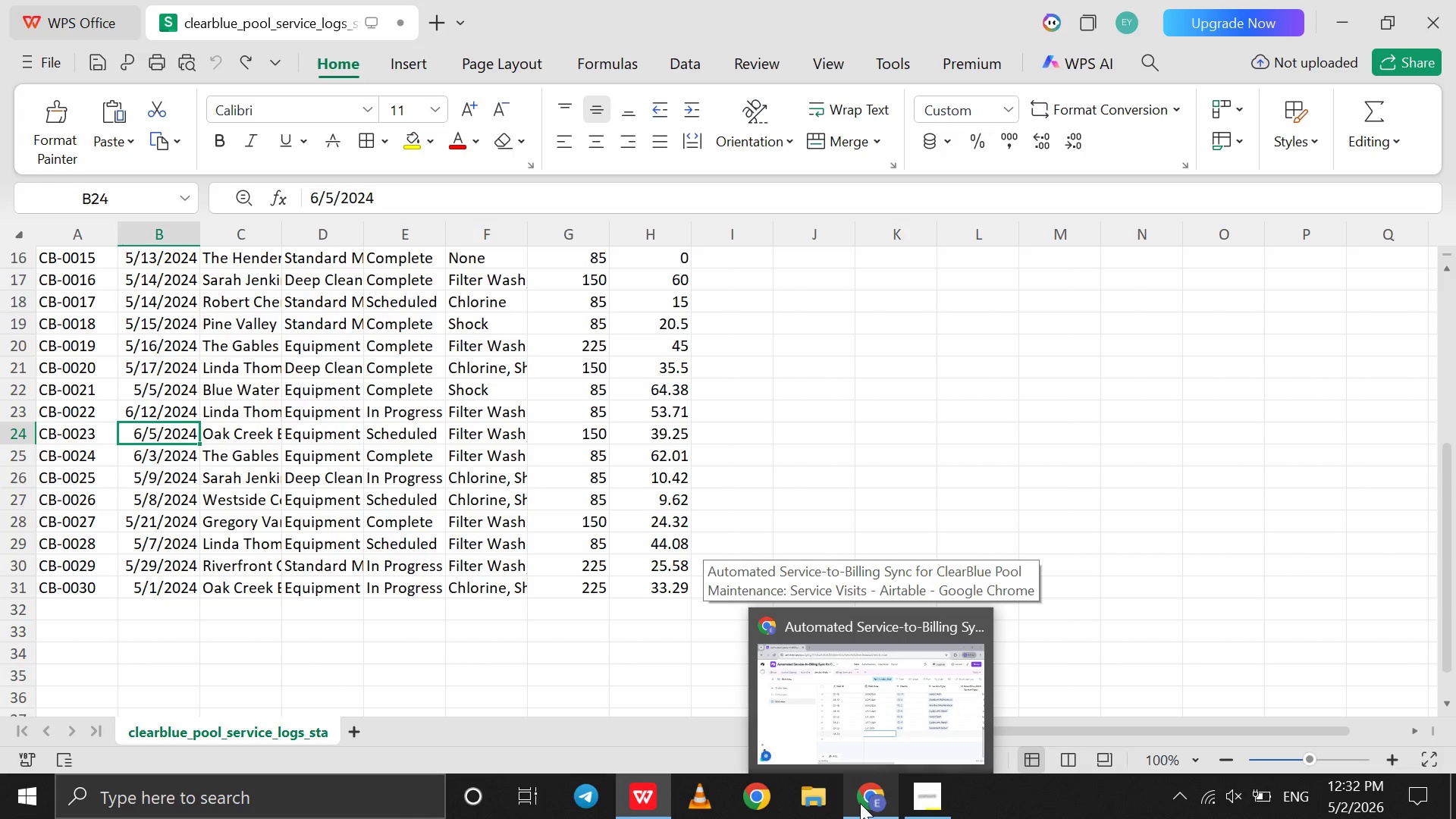 
left_click([328, 441])
 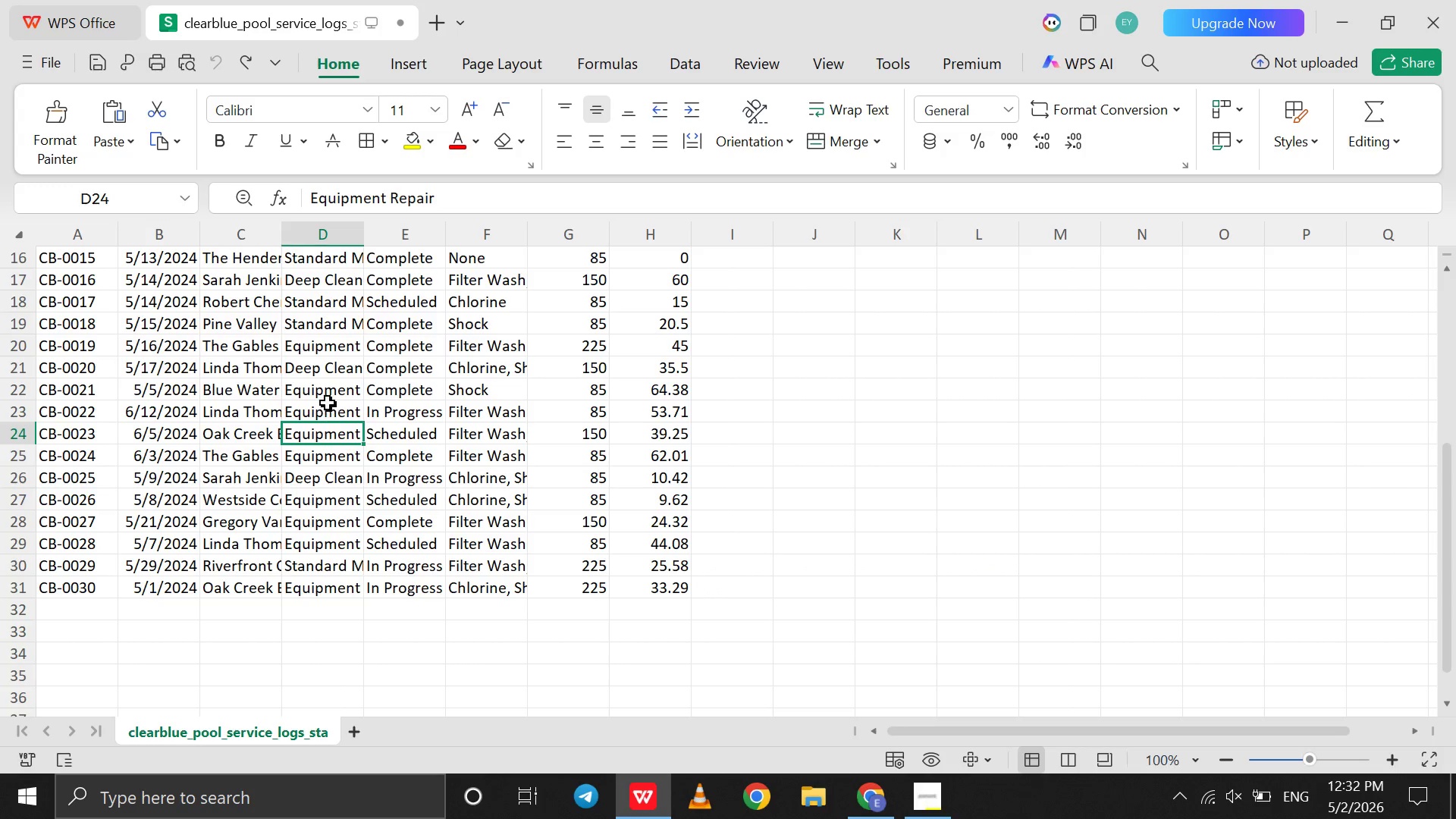 
left_click([329, 394])
 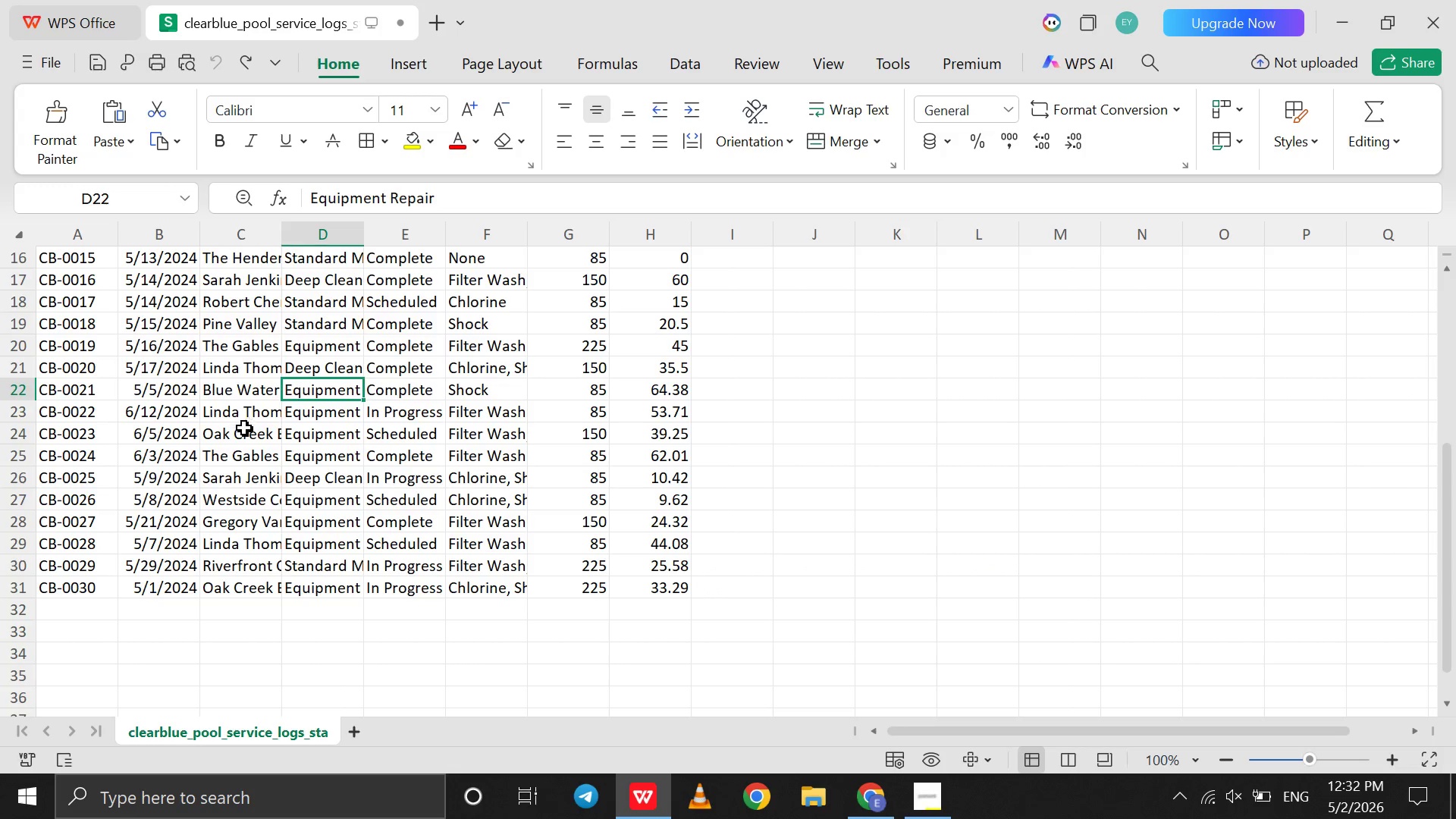 
left_click([239, 432])
 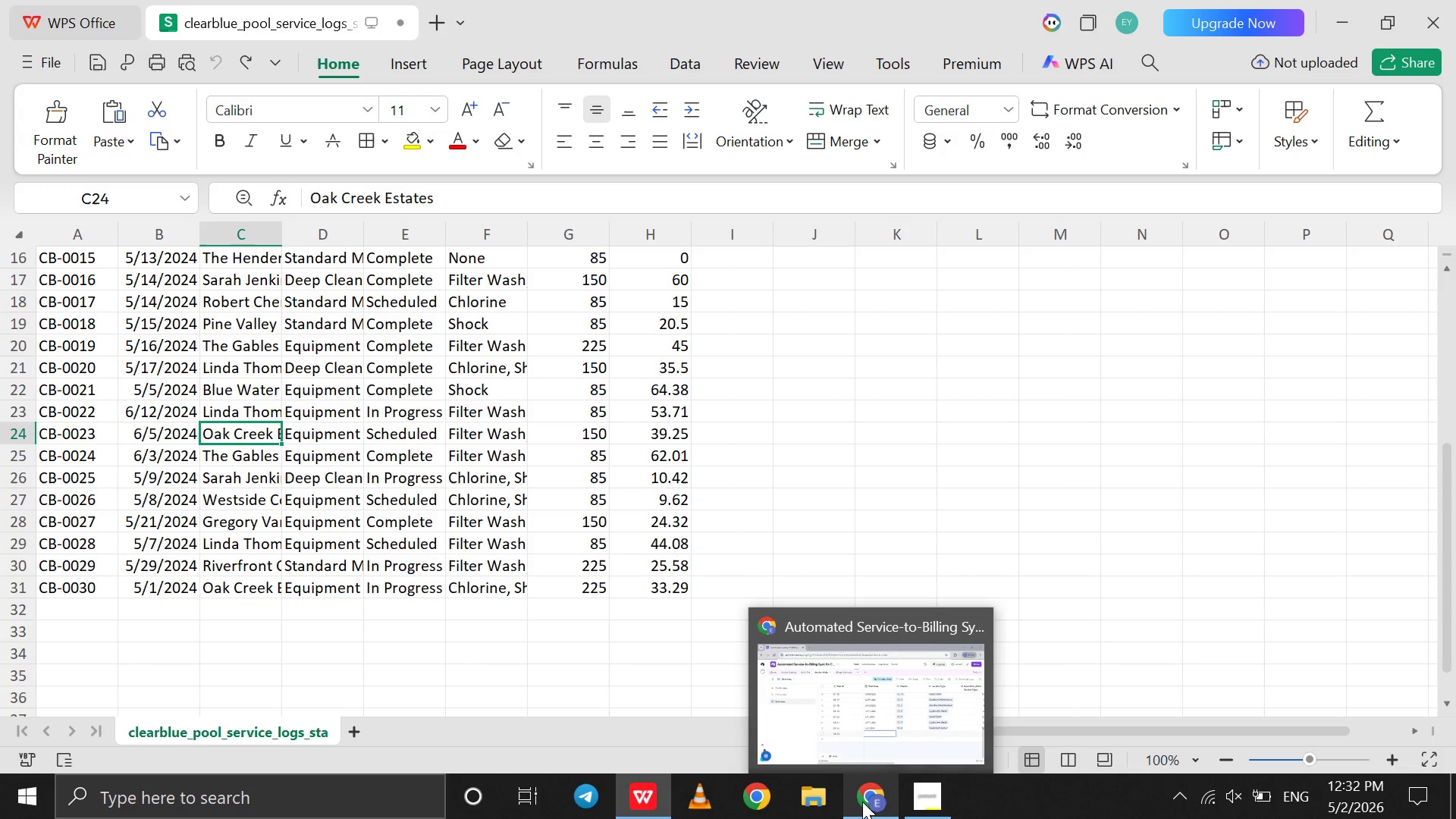 
left_click([862, 802])
 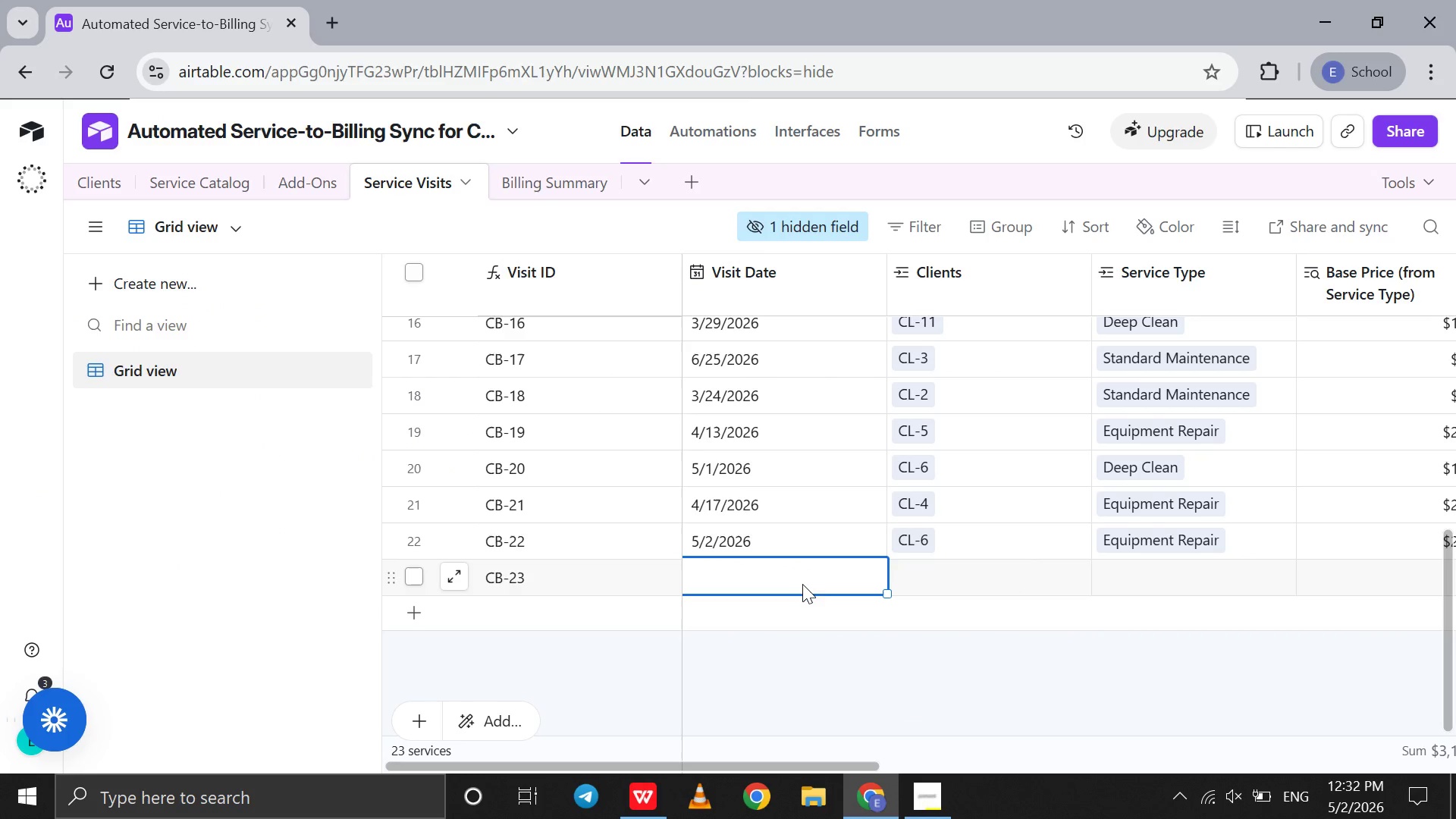 
double_click([802, 584])
 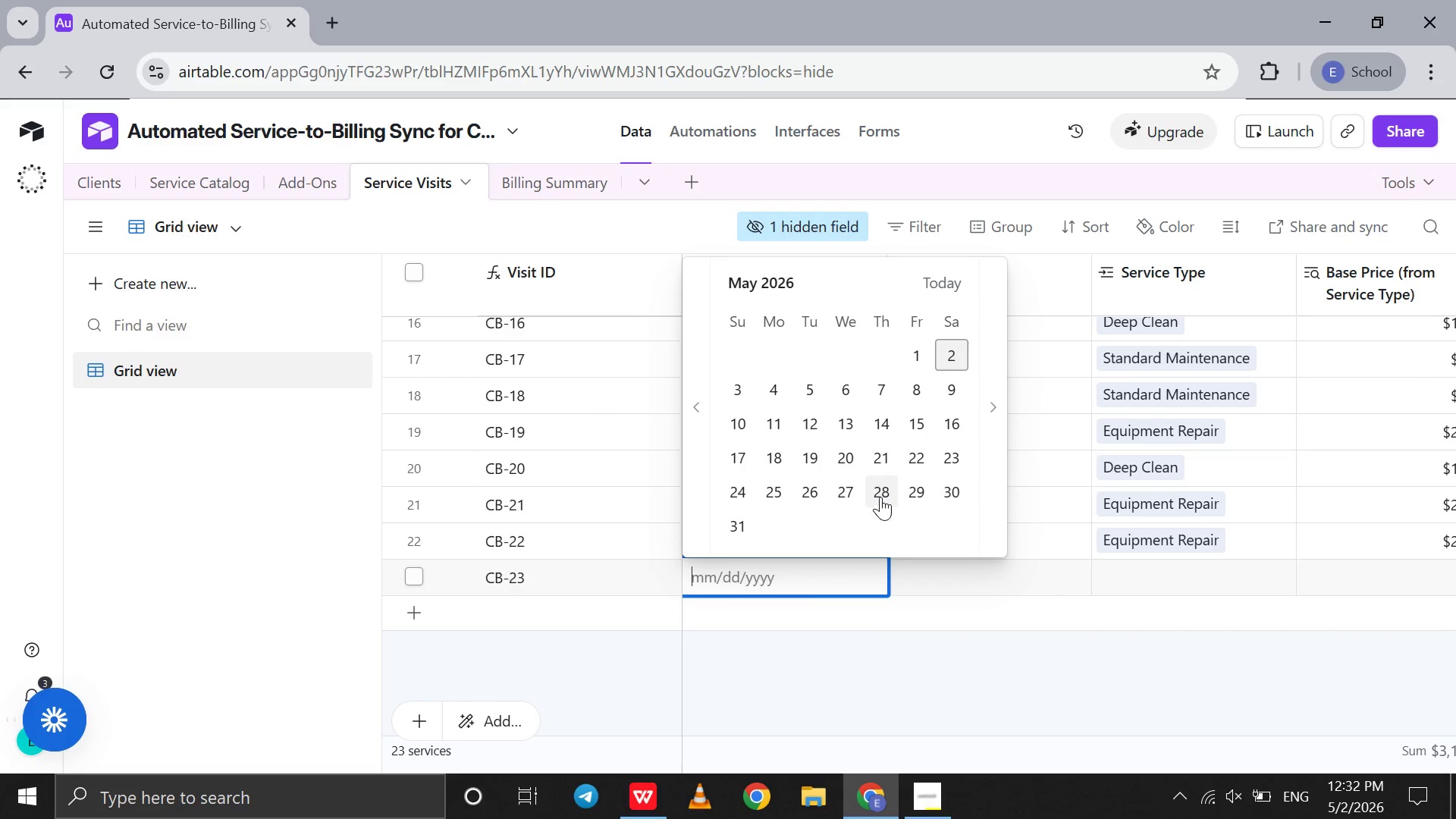 
left_click([881, 495])
 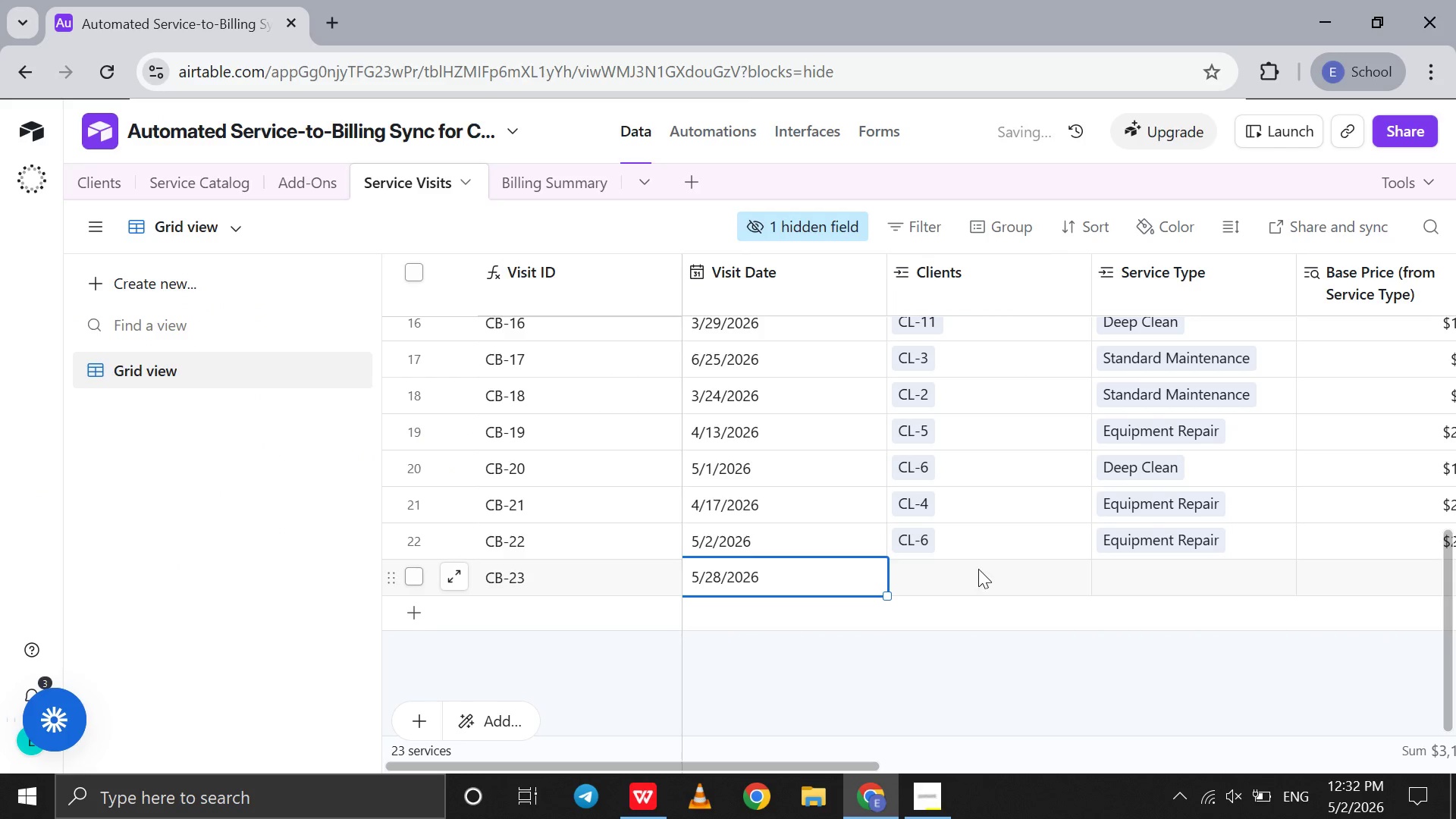 
left_click([978, 569])
 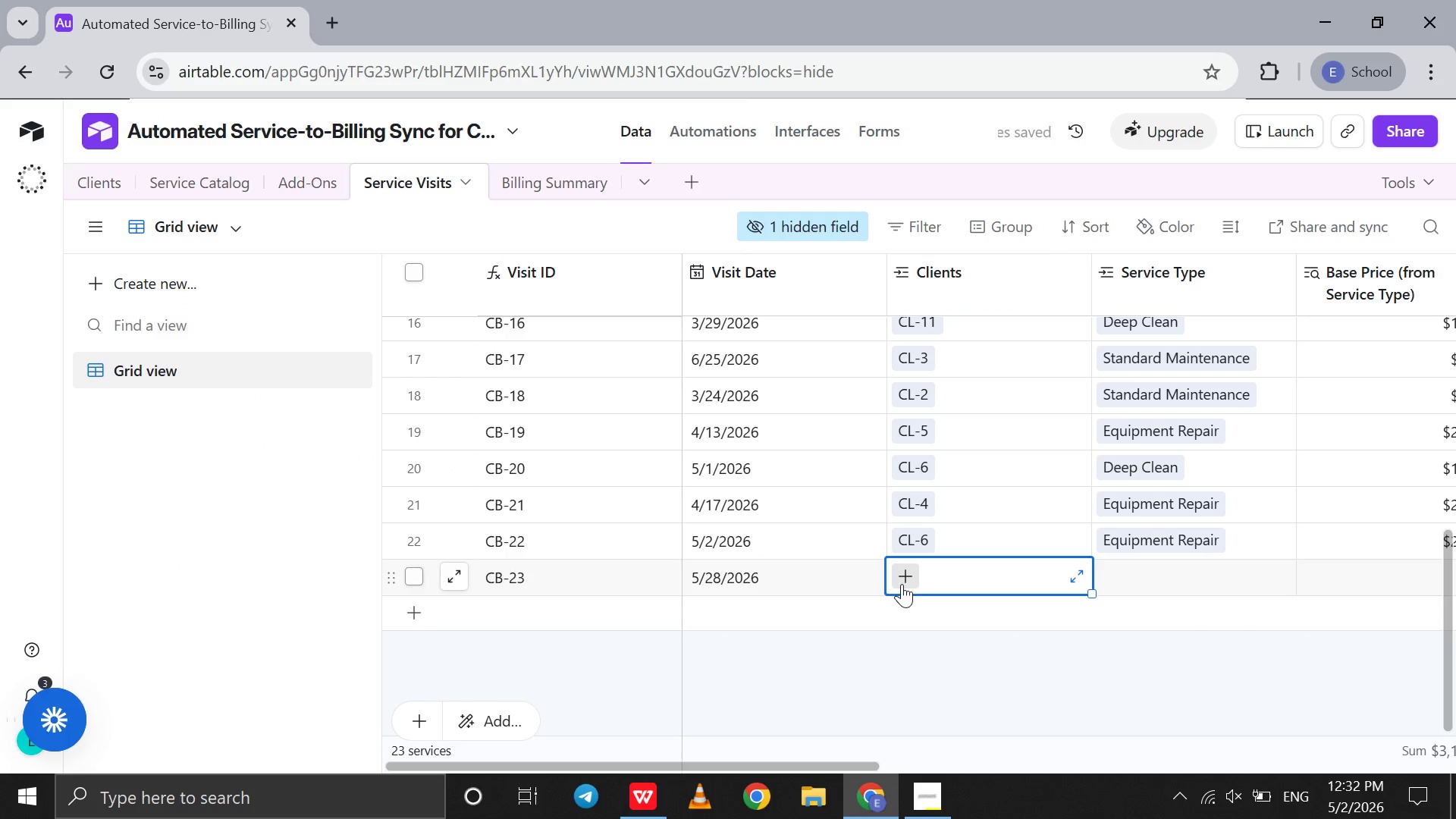 
left_click([902, 584])
 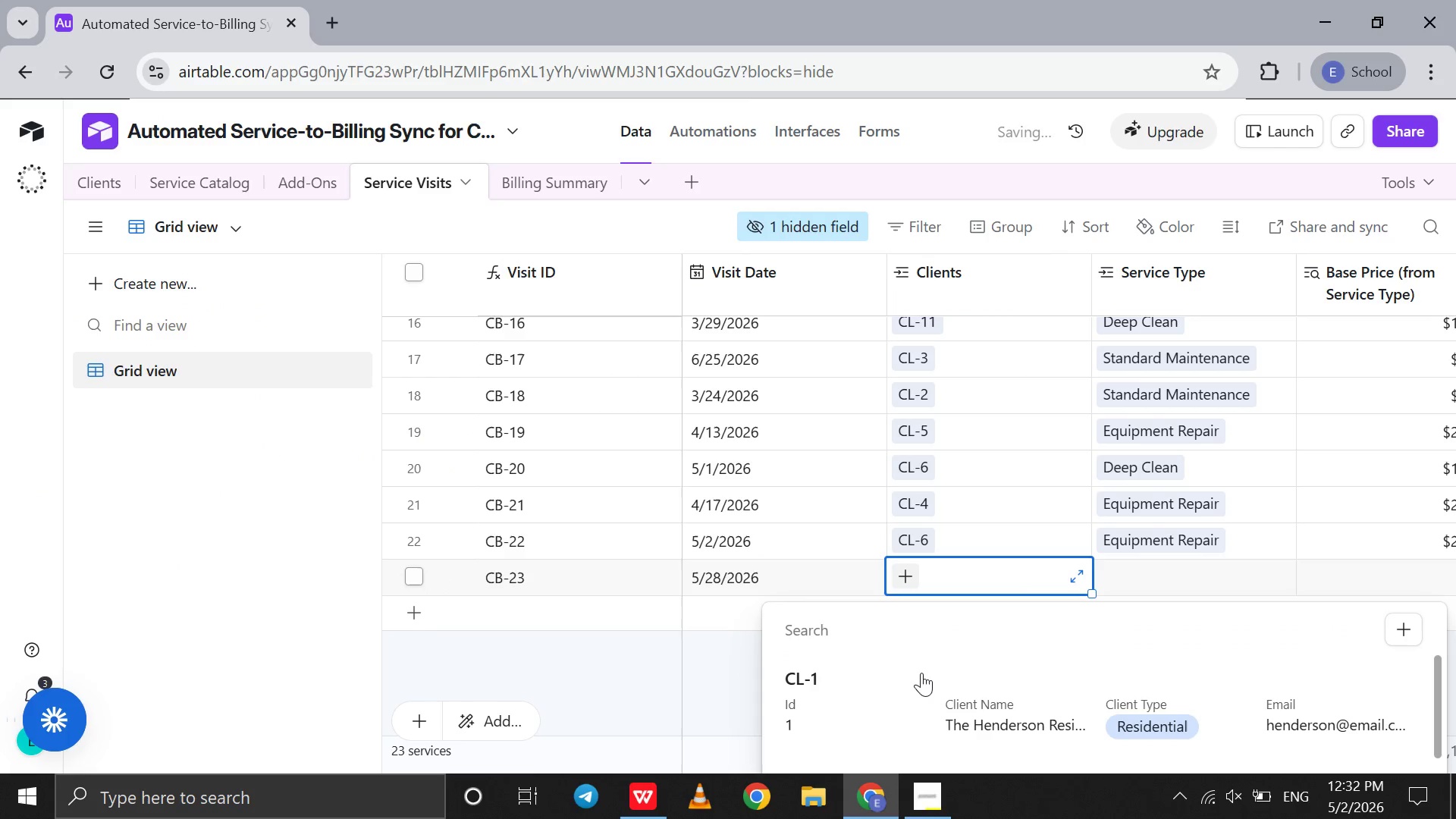 
left_click([921, 673])
 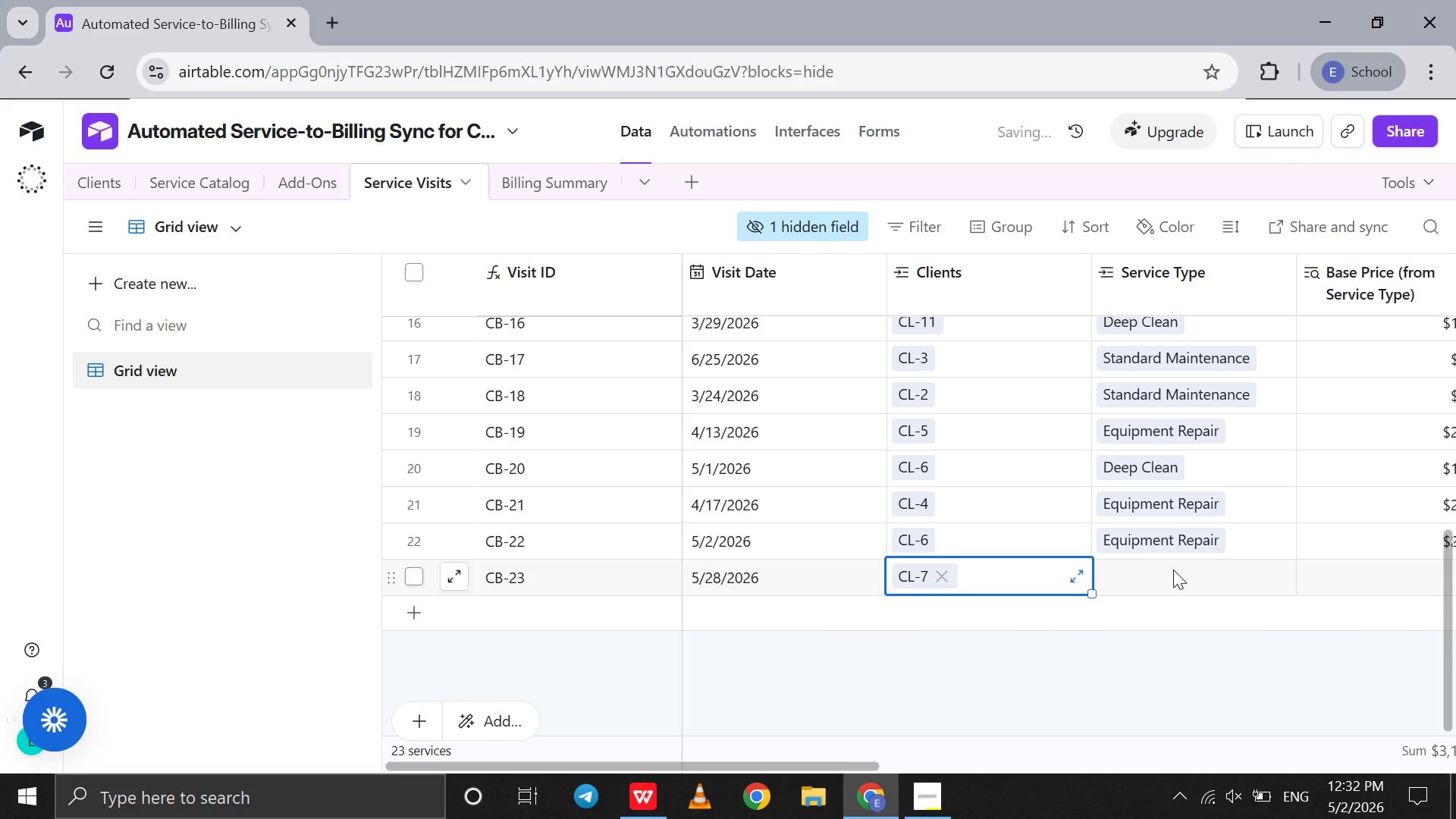 
scroll: coordinate [921, 673], scroll_direction: down, amount: 18.0
 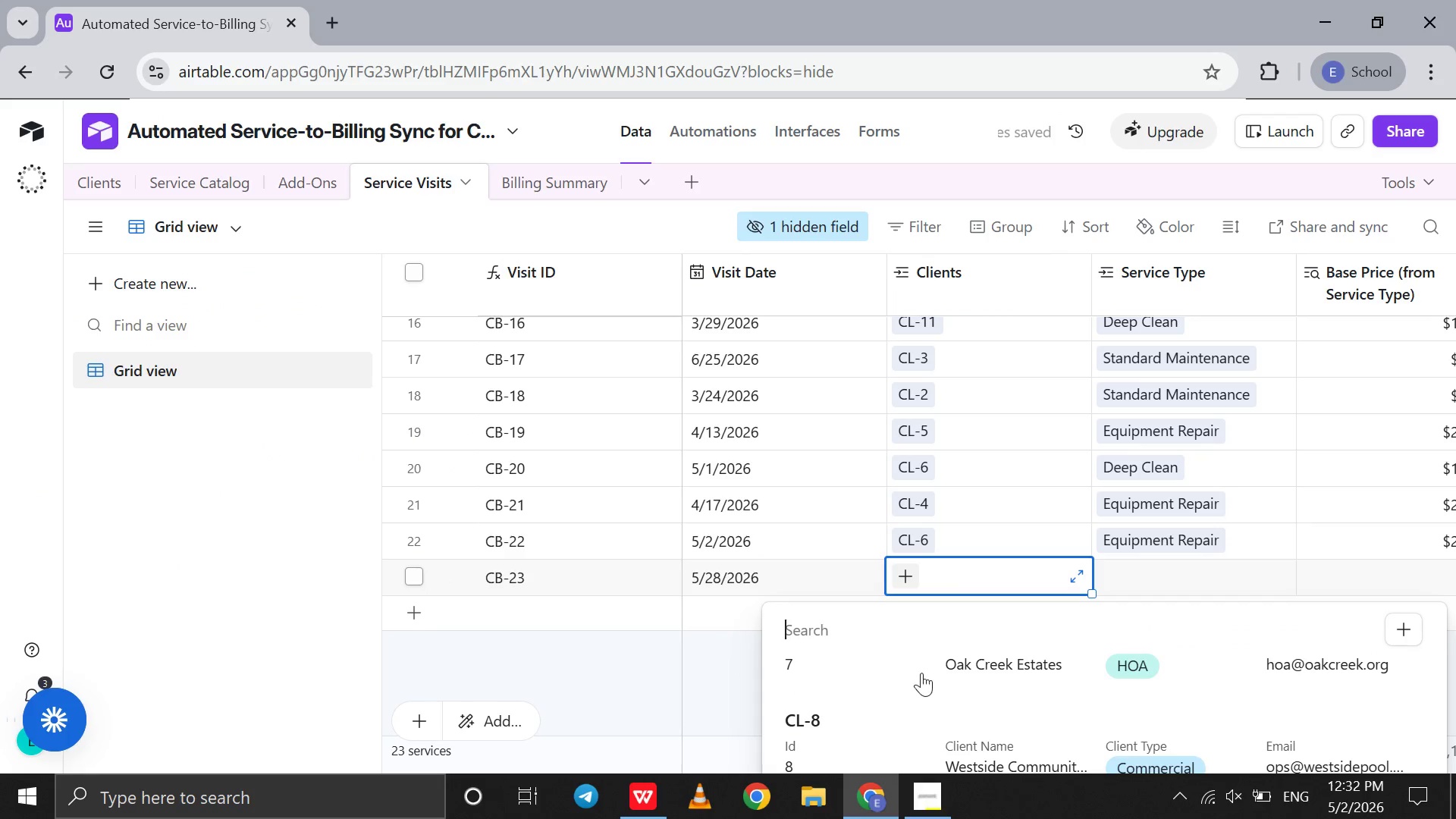 
left_click([1173, 570])
 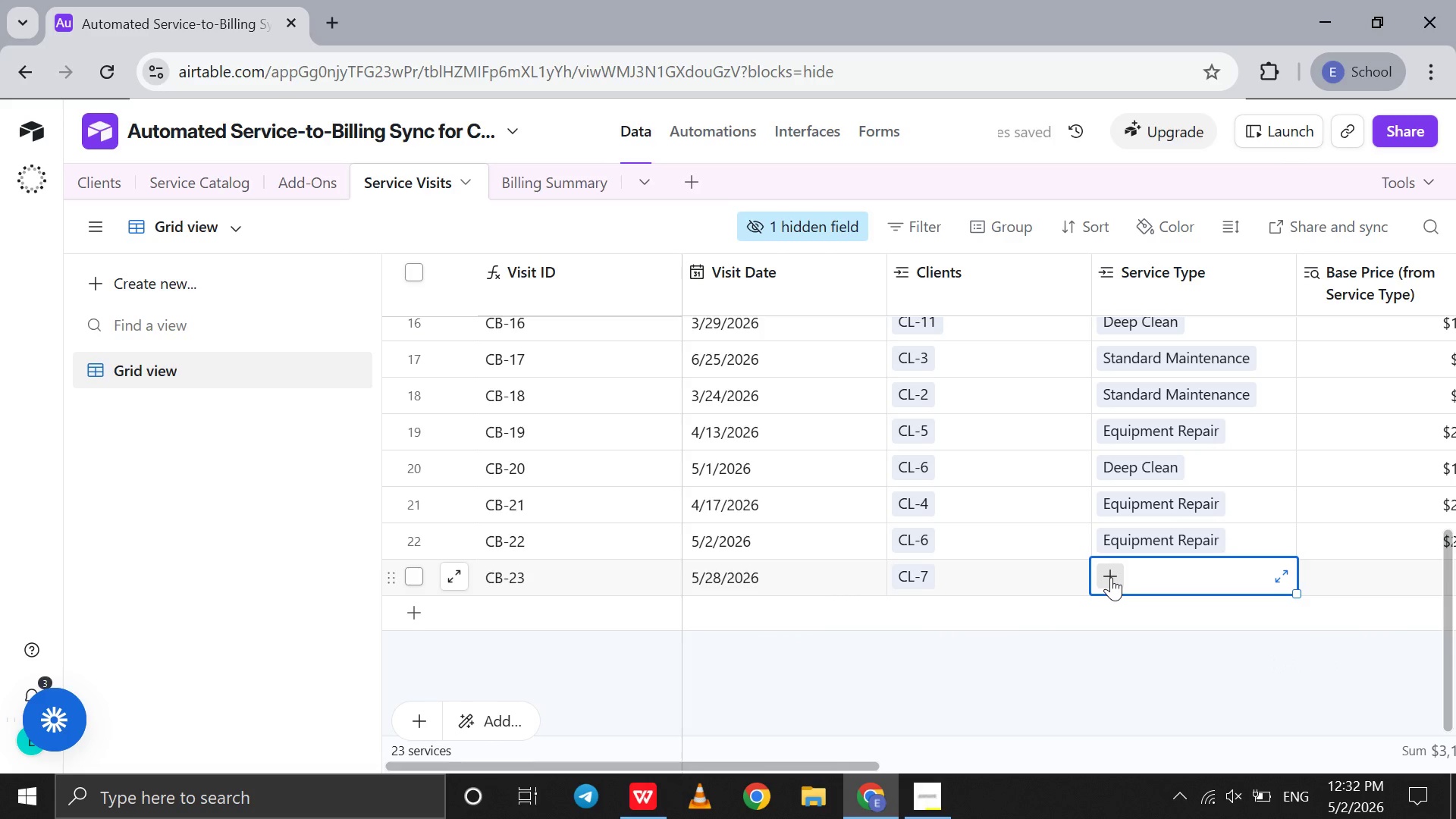 
left_click([1111, 577])
 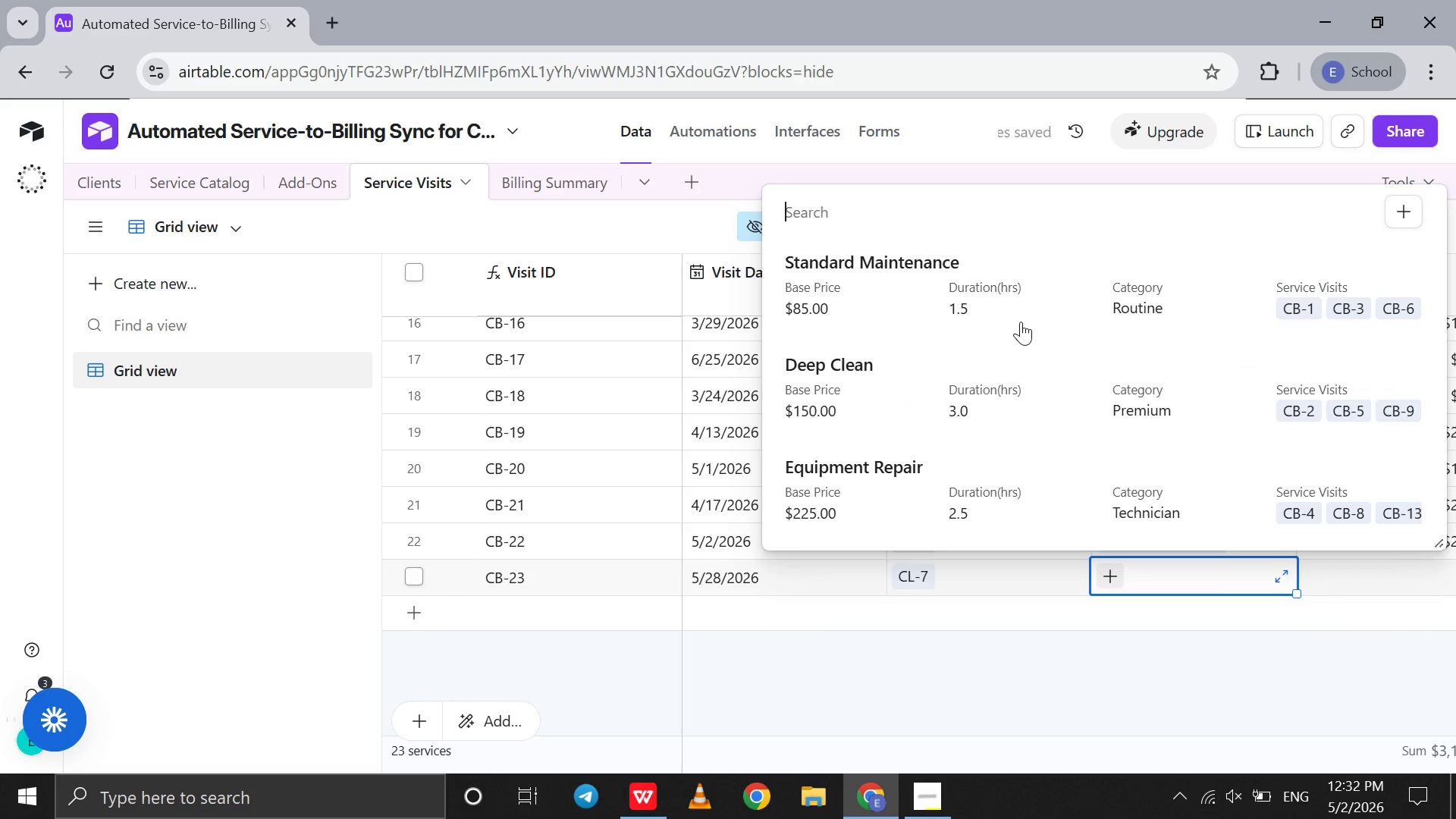 
left_click([959, 482])
 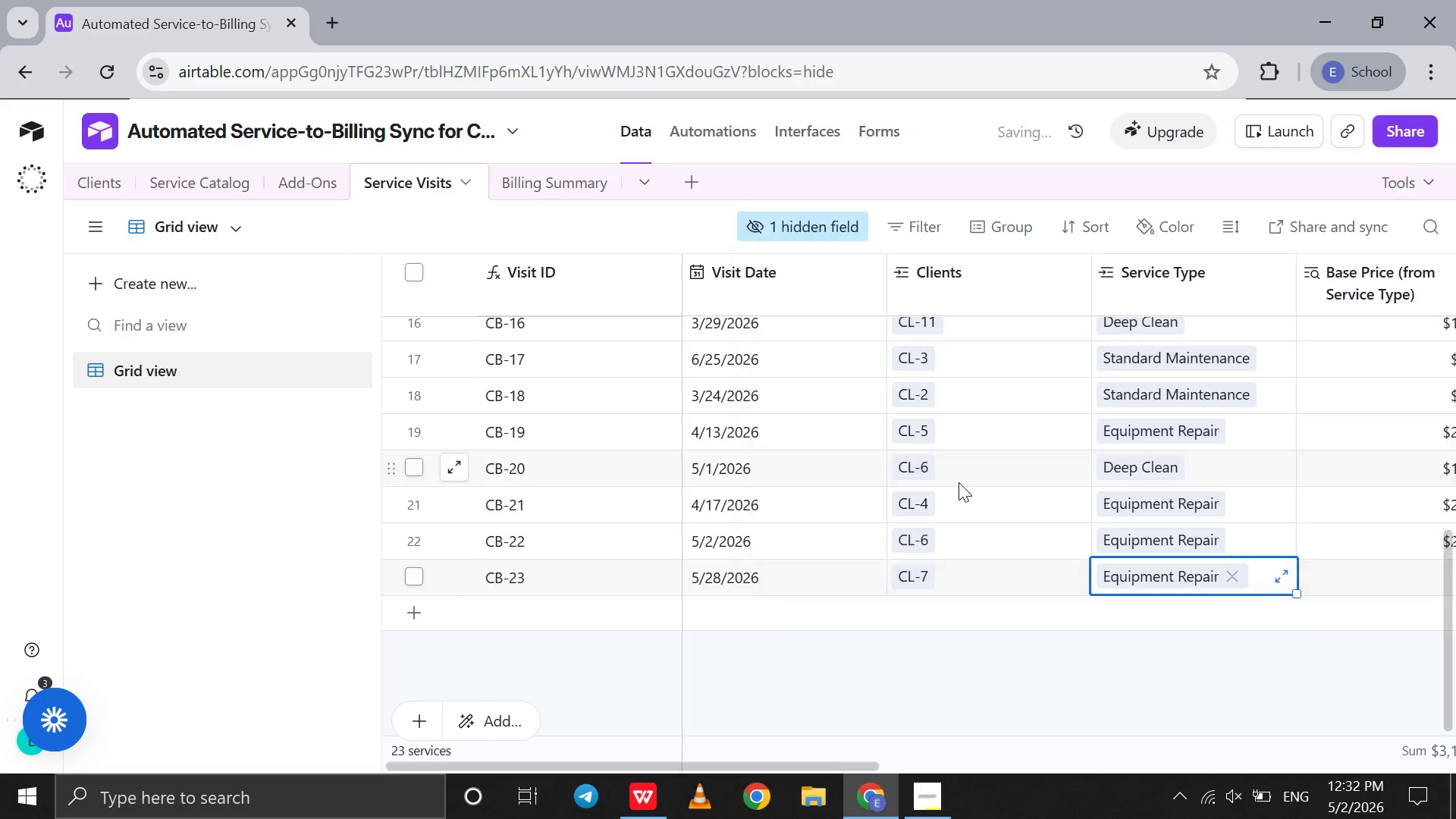 
scroll: coordinate [959, 482], scroll_direction: down, amount: 3.0
 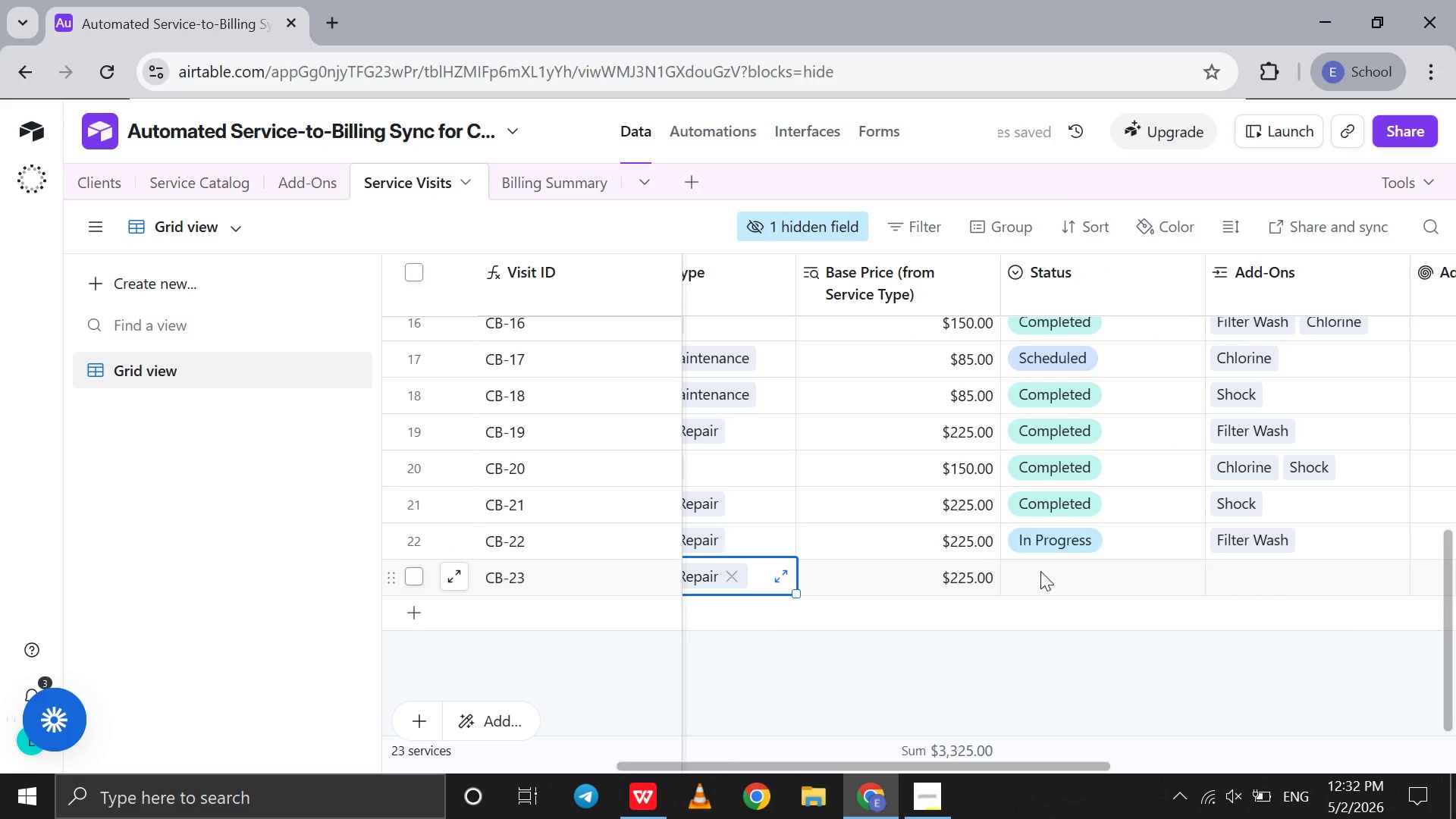 
double_click([1040, 571])
 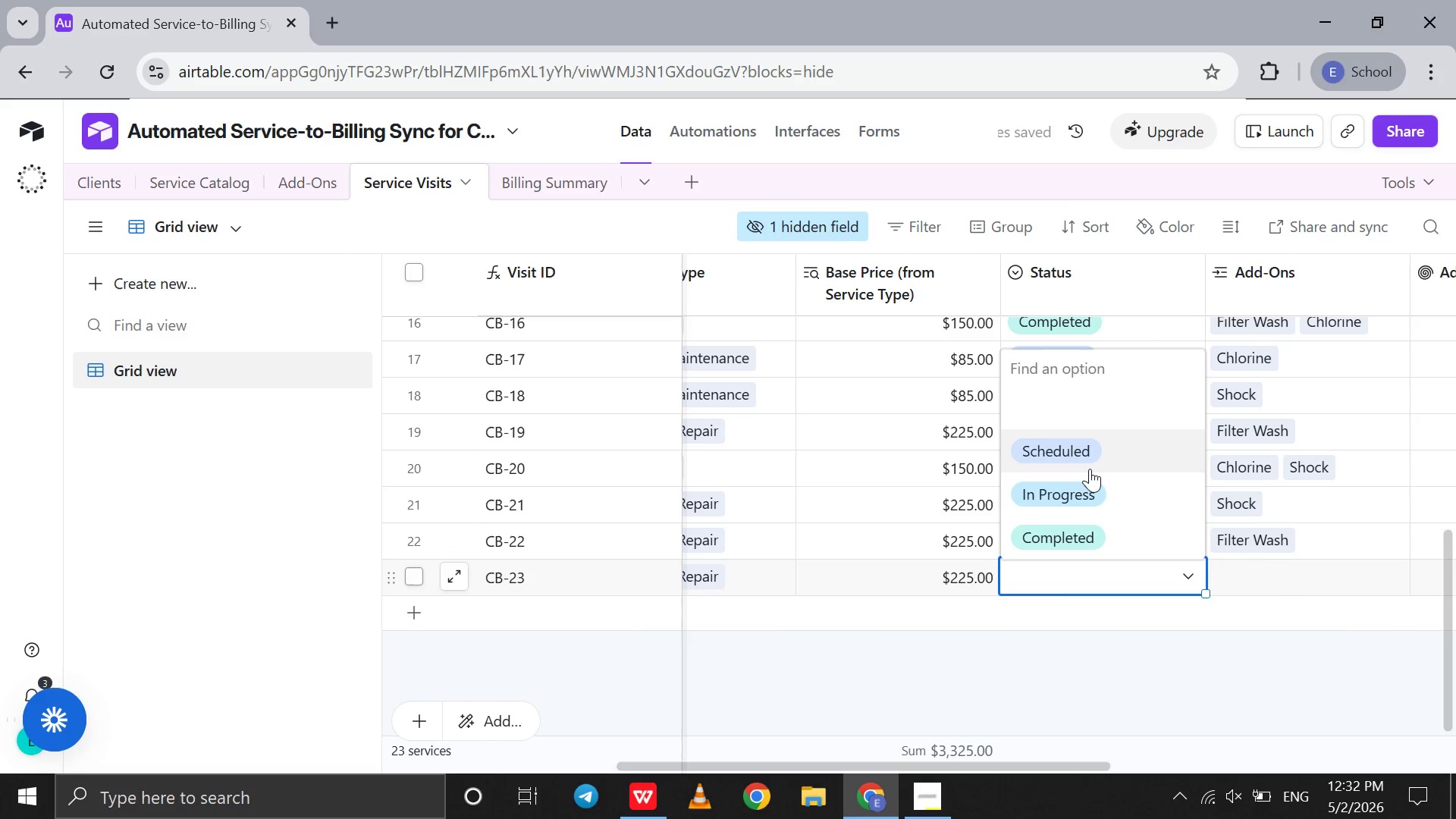 
left_click([1090, 468])
 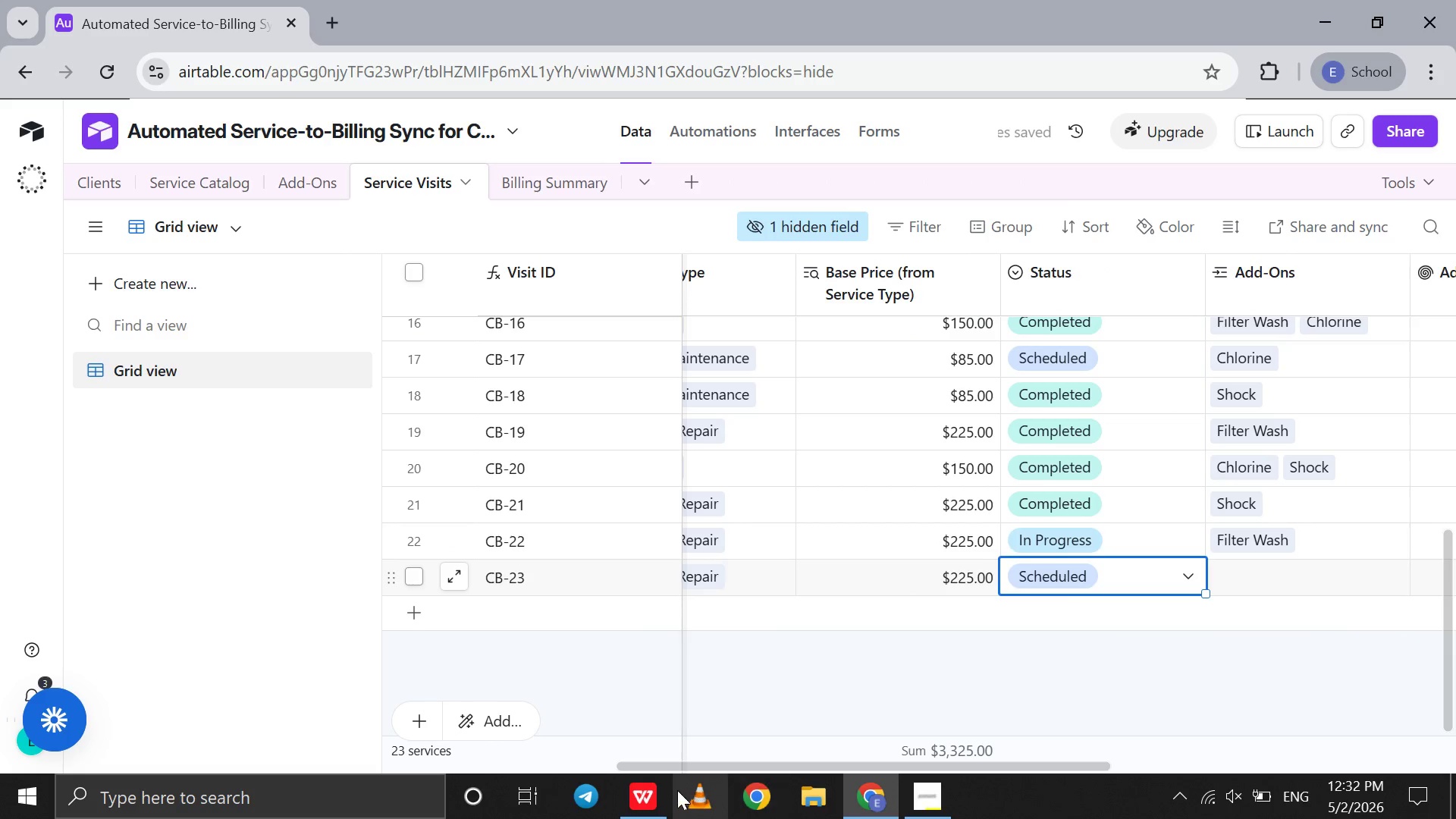 
left_click([653, 795])
 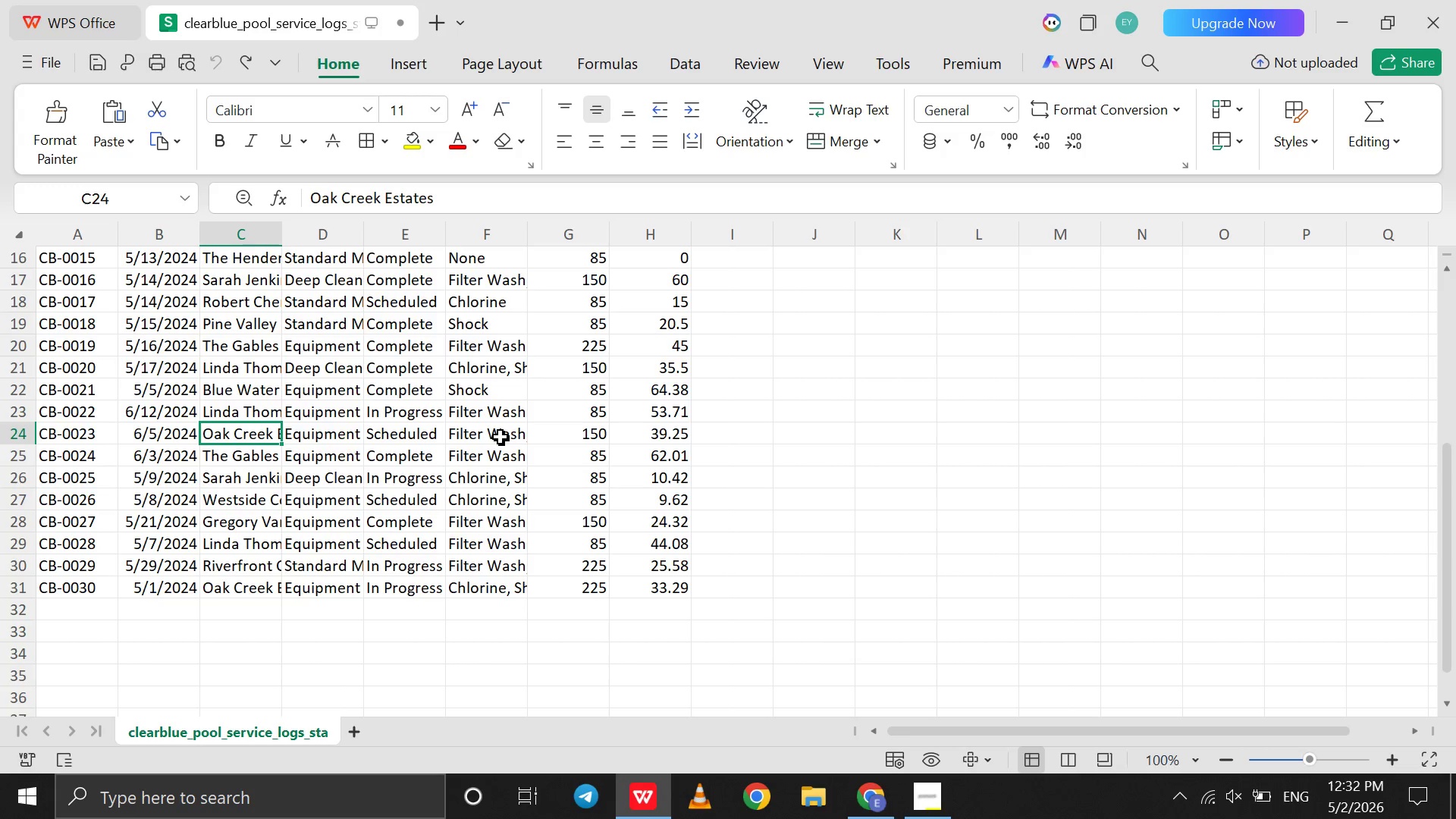 
left_click([489, 432])
 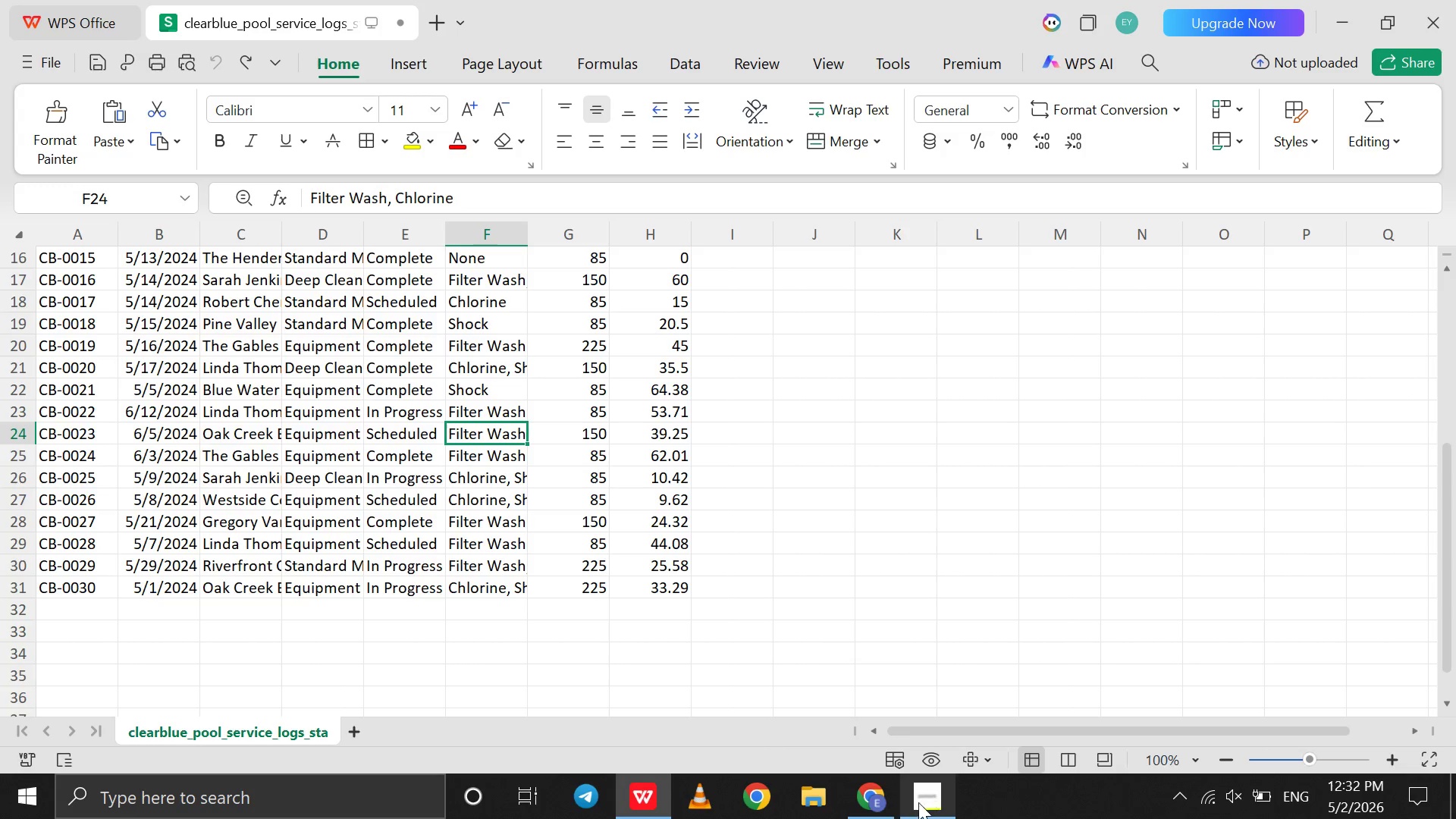 
left_click([881, 813])
 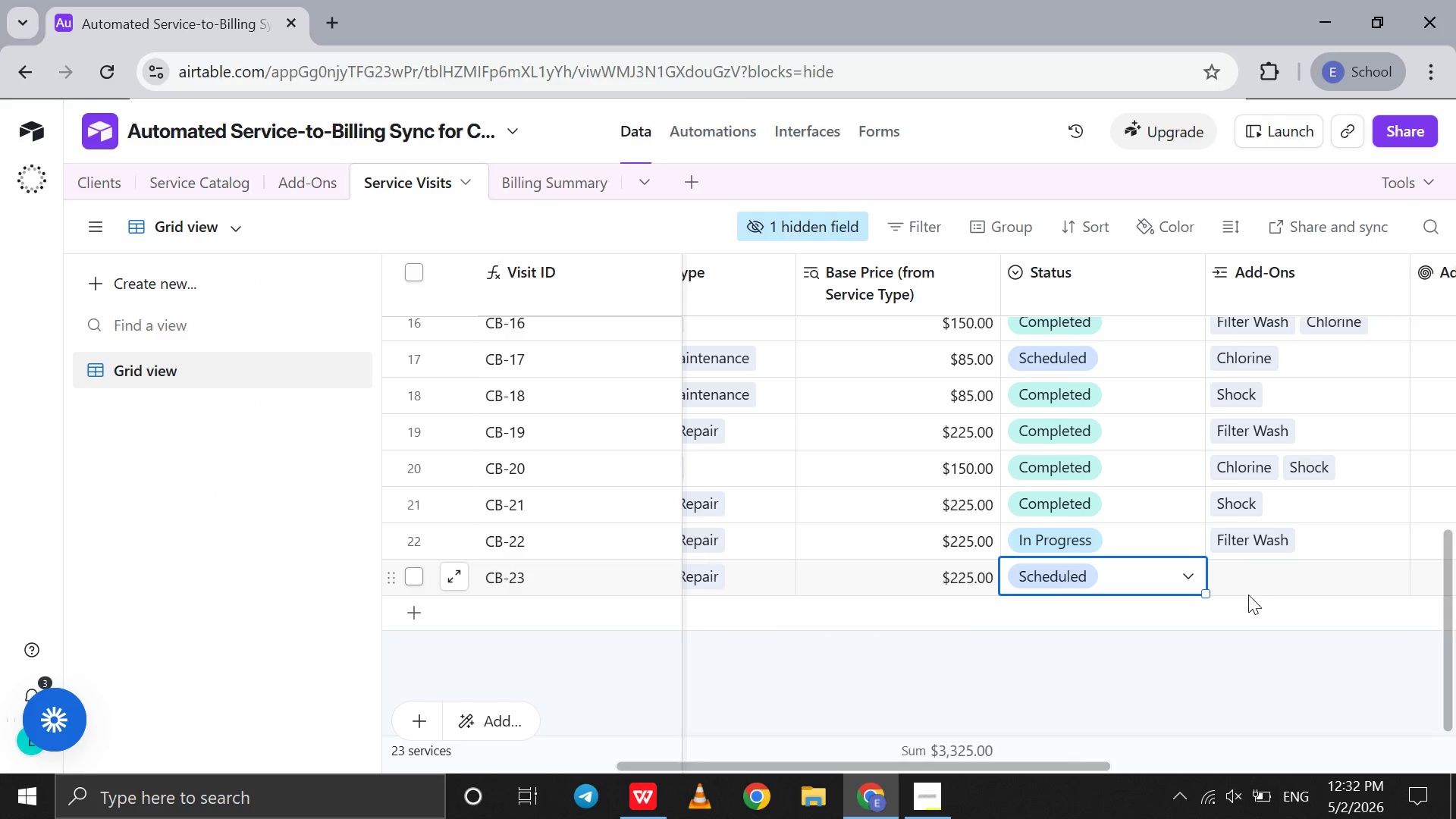 
left_click([1248, 594])
 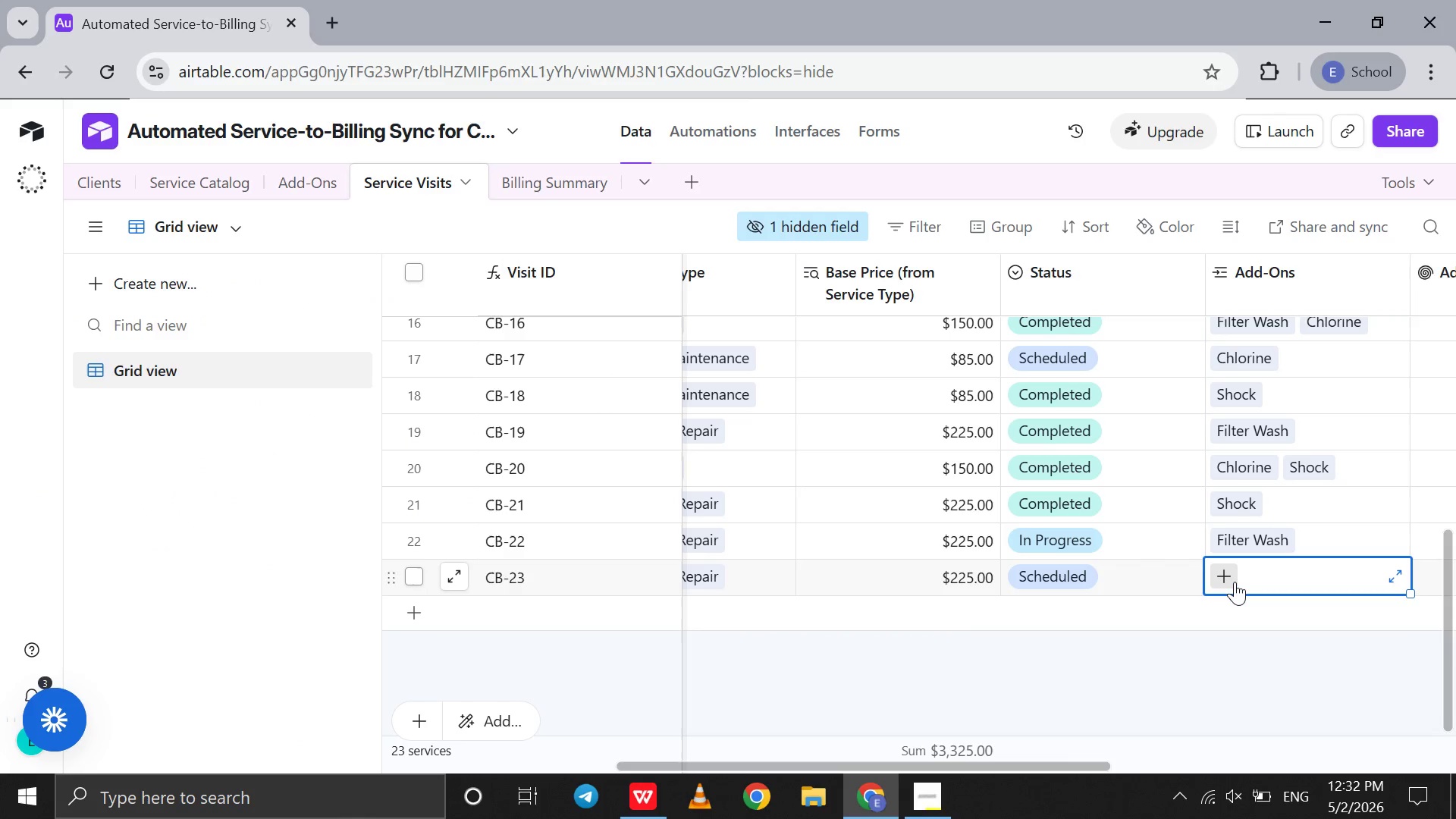 
left_click([1235, 582])
 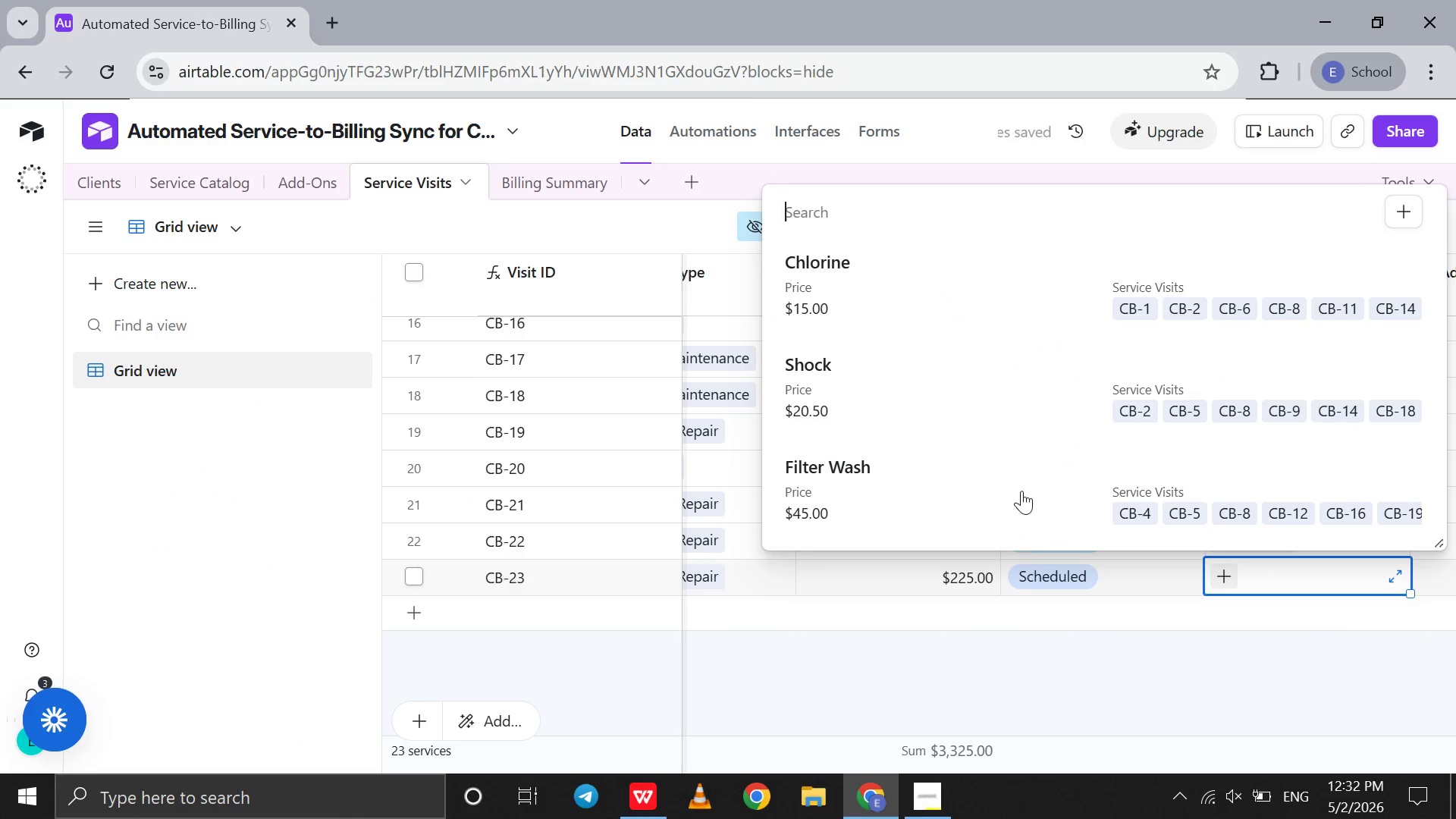 
left_click([1032, 468])
 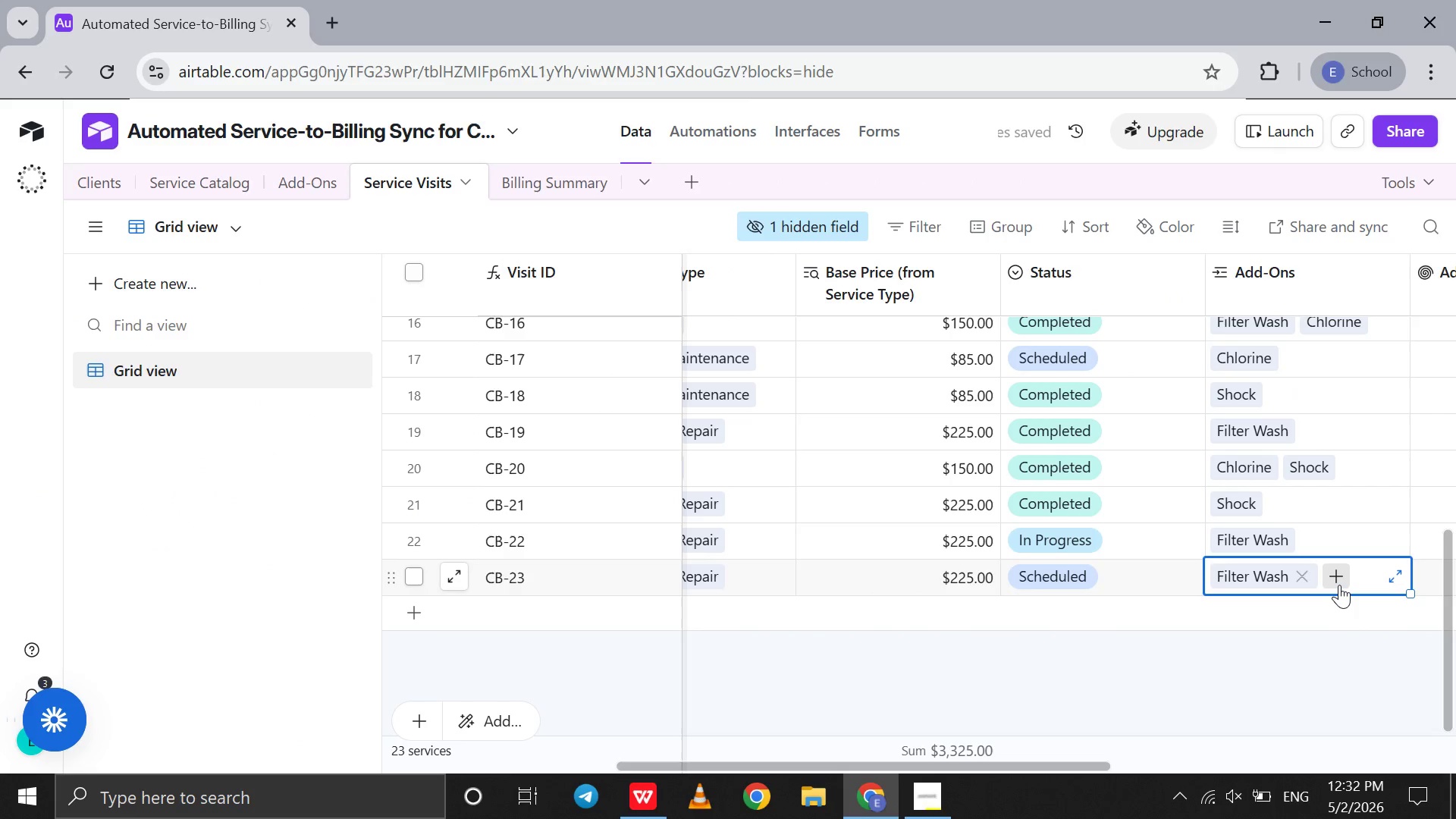 
left_click([1339, 585])
 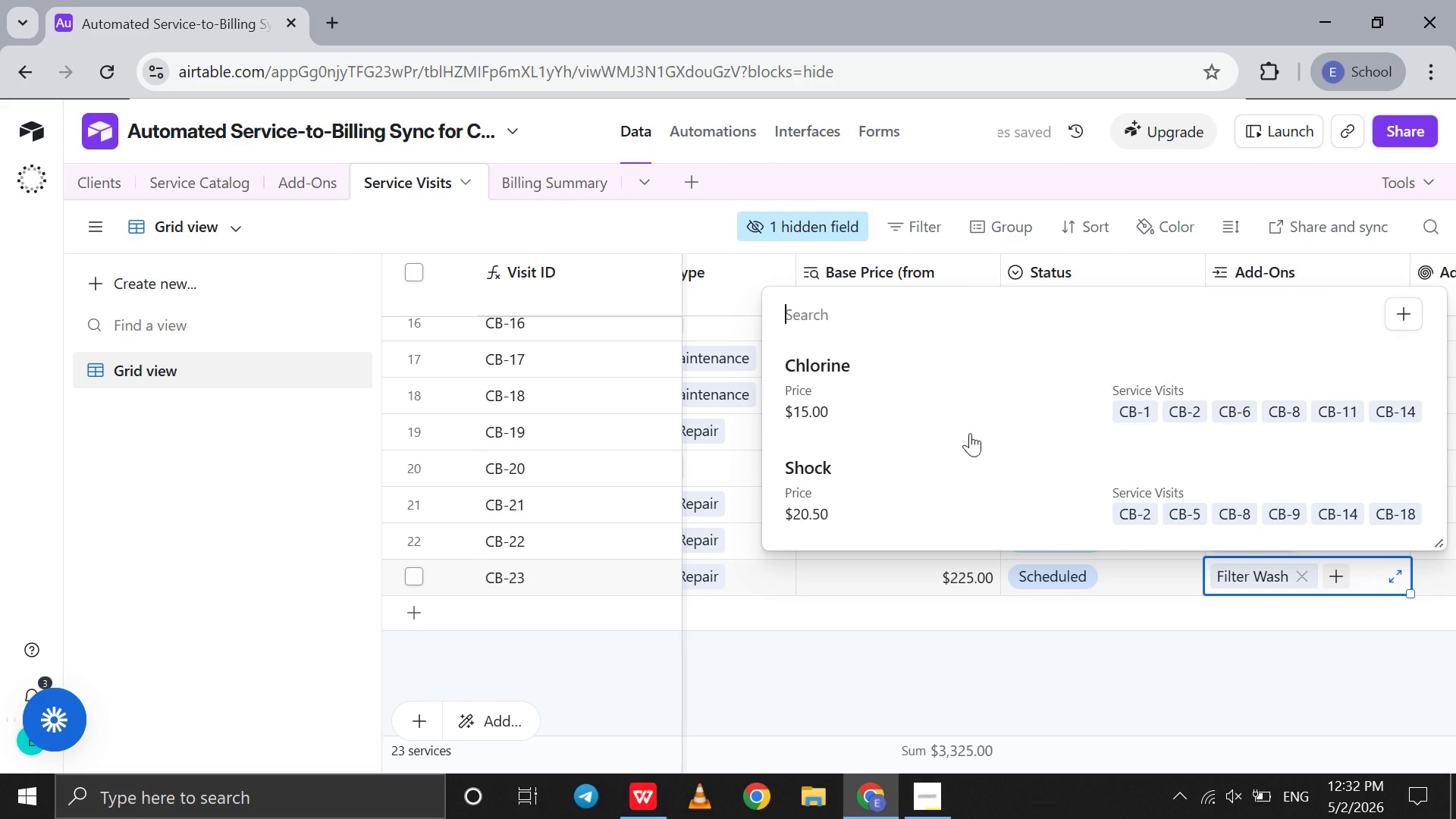 
left_click([953, 391])
 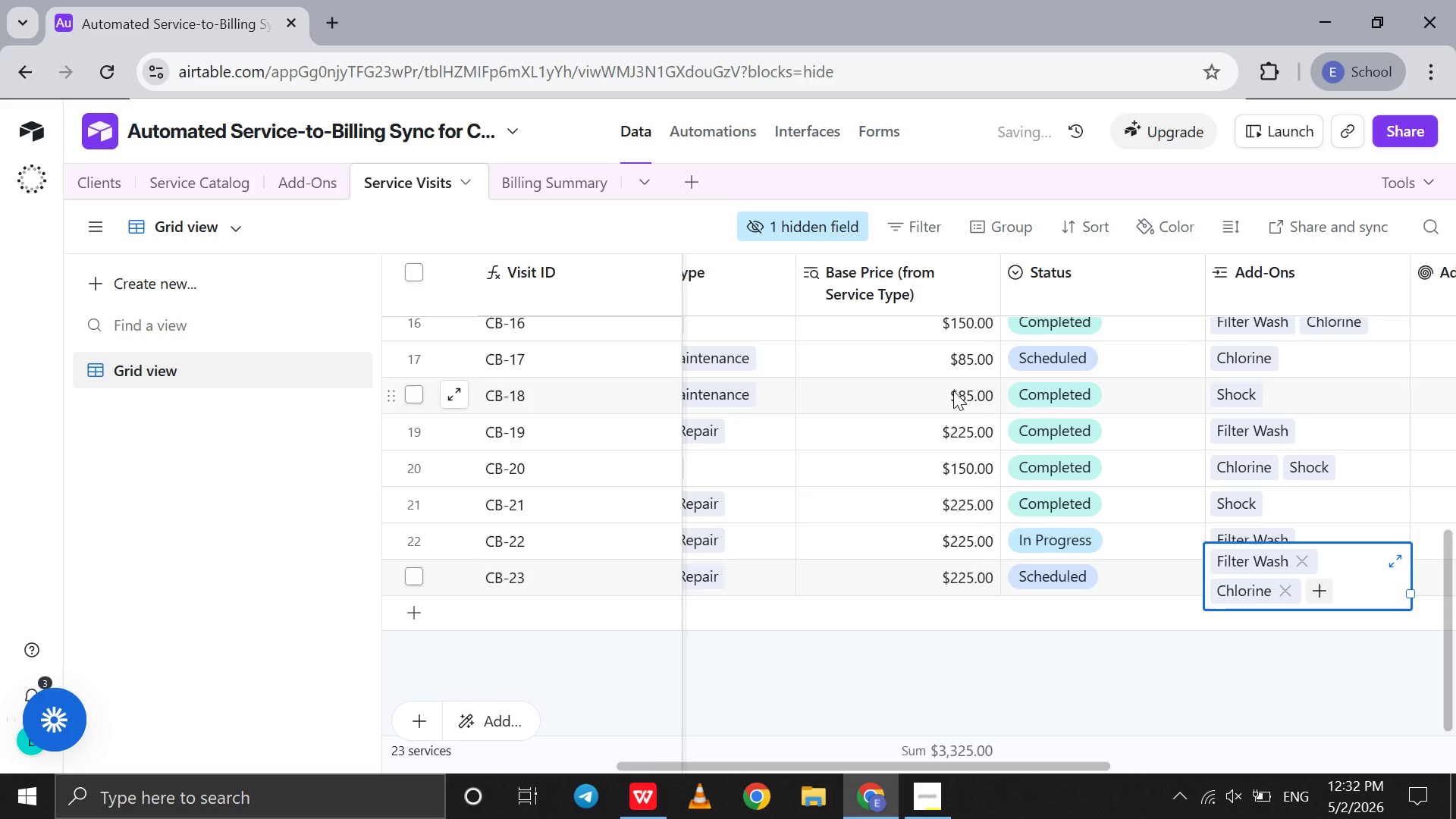 
scroll: coordinate [953, 391], scroll_direction: down, amount: 6.0
 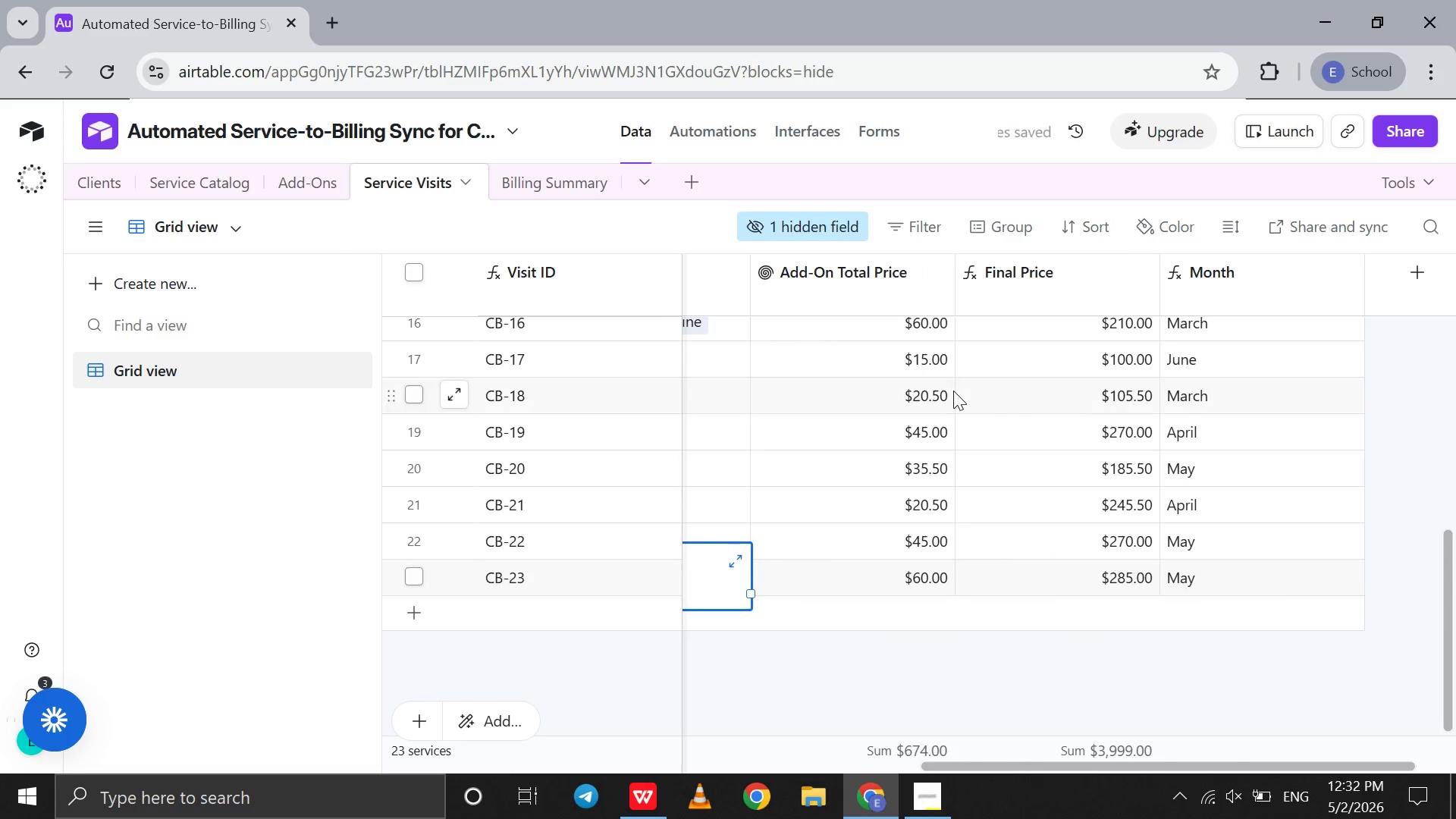 
scroll: coordinate [953, 391], scroll_direction: up, amount: 12.0
 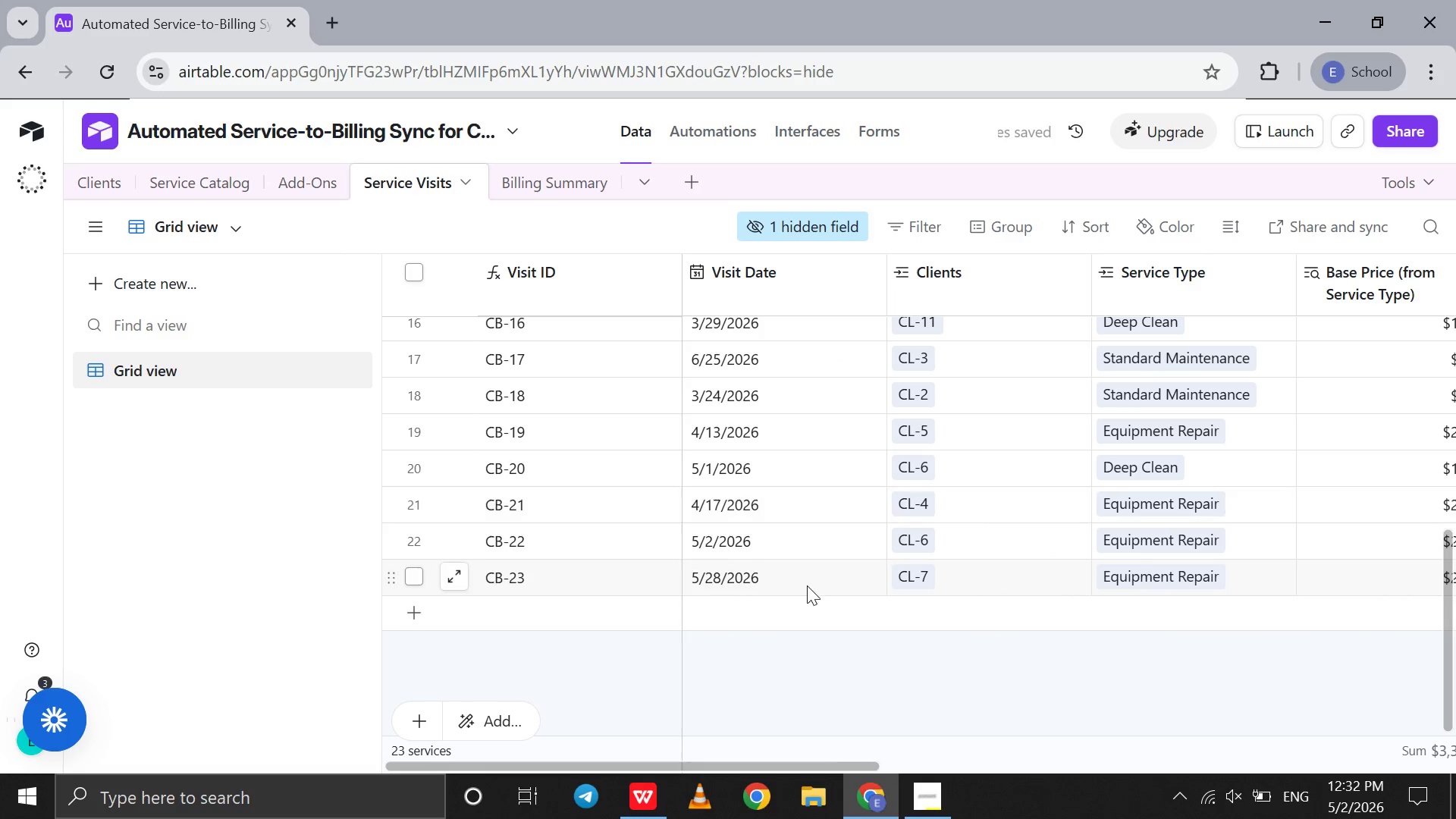 
scroll: coordinate [807, 585], scroll_direction: down, amount: 6.0
 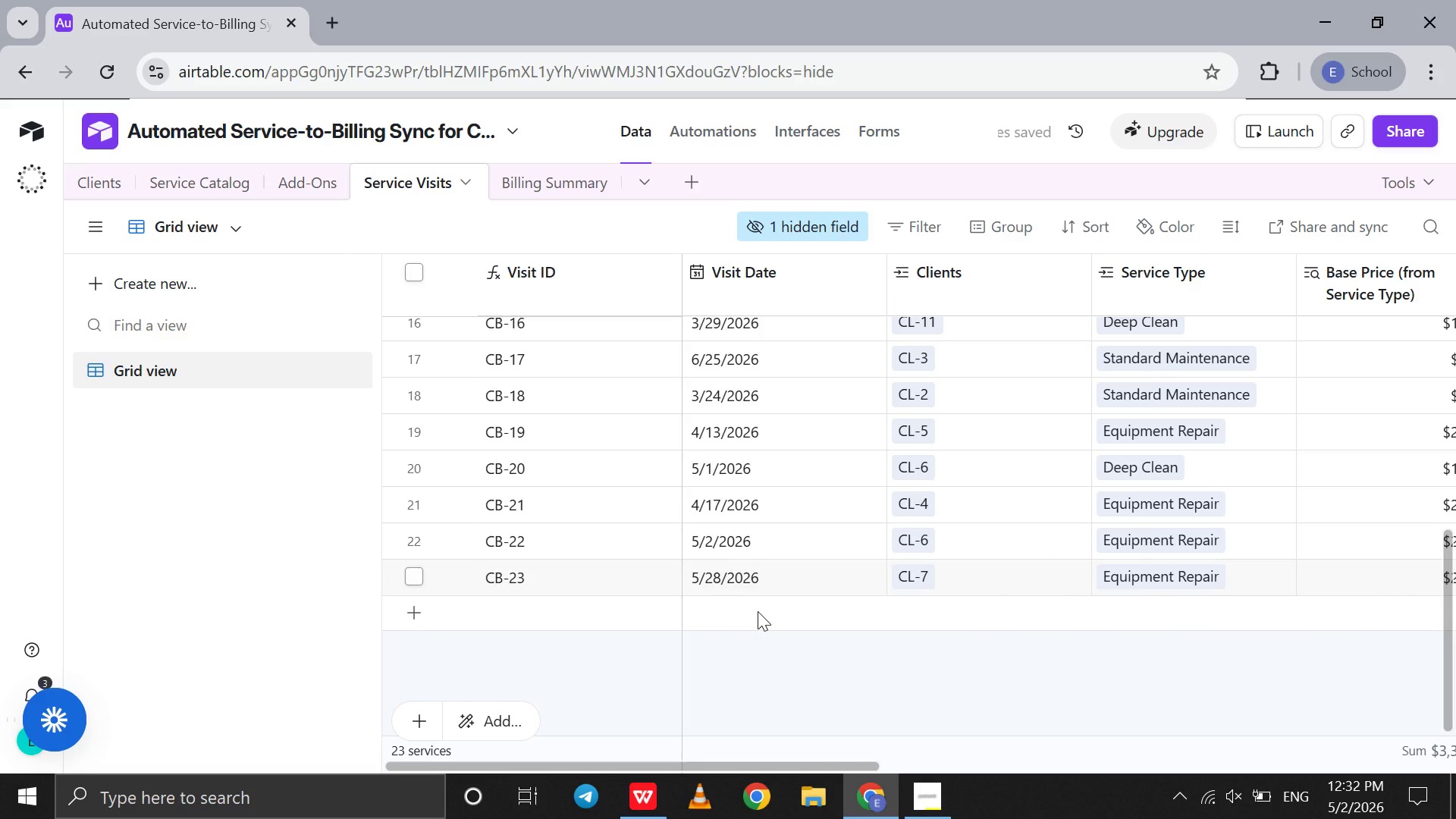 
double_click([758, 611])
 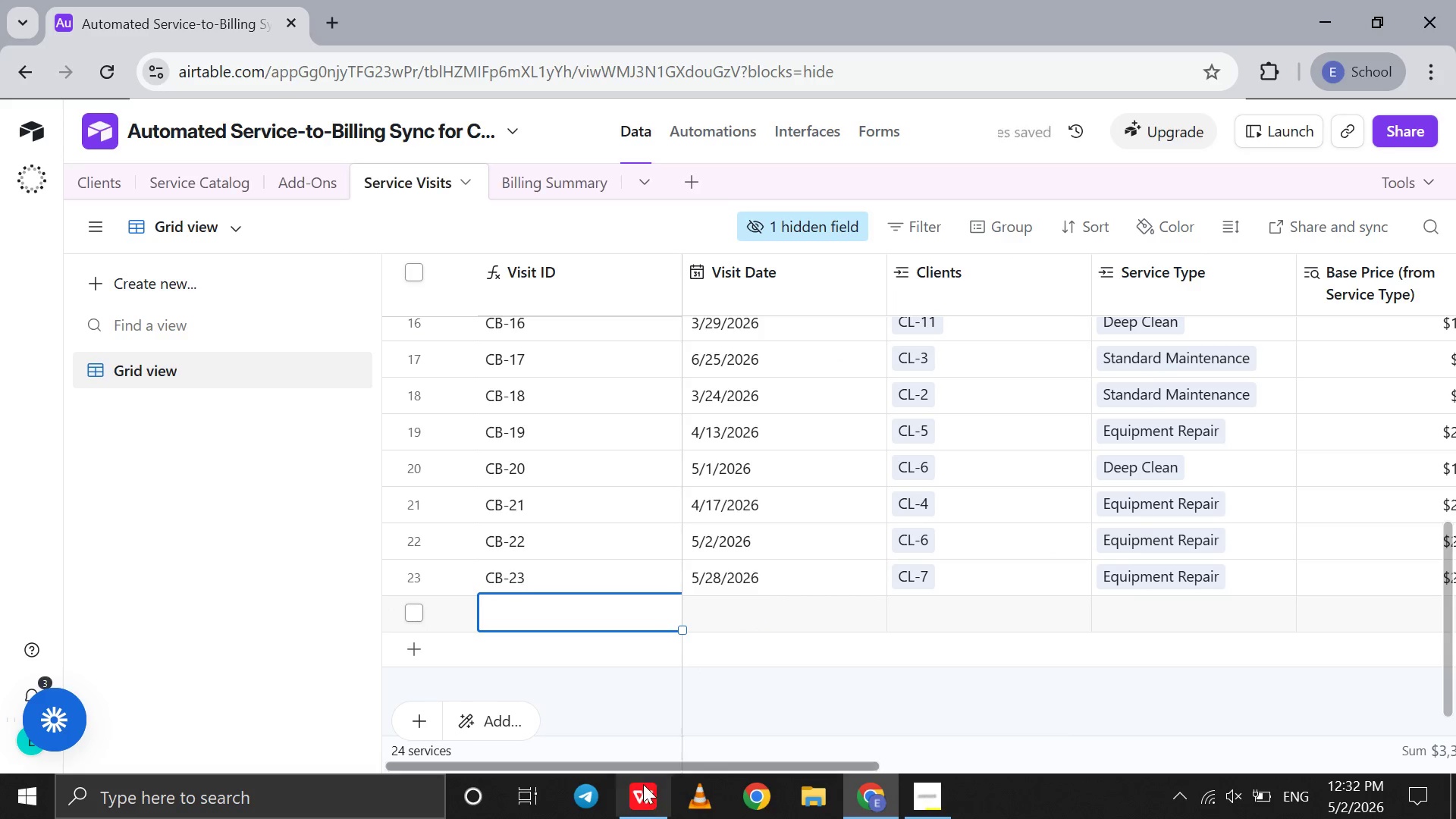 
left_click([643, 802])
 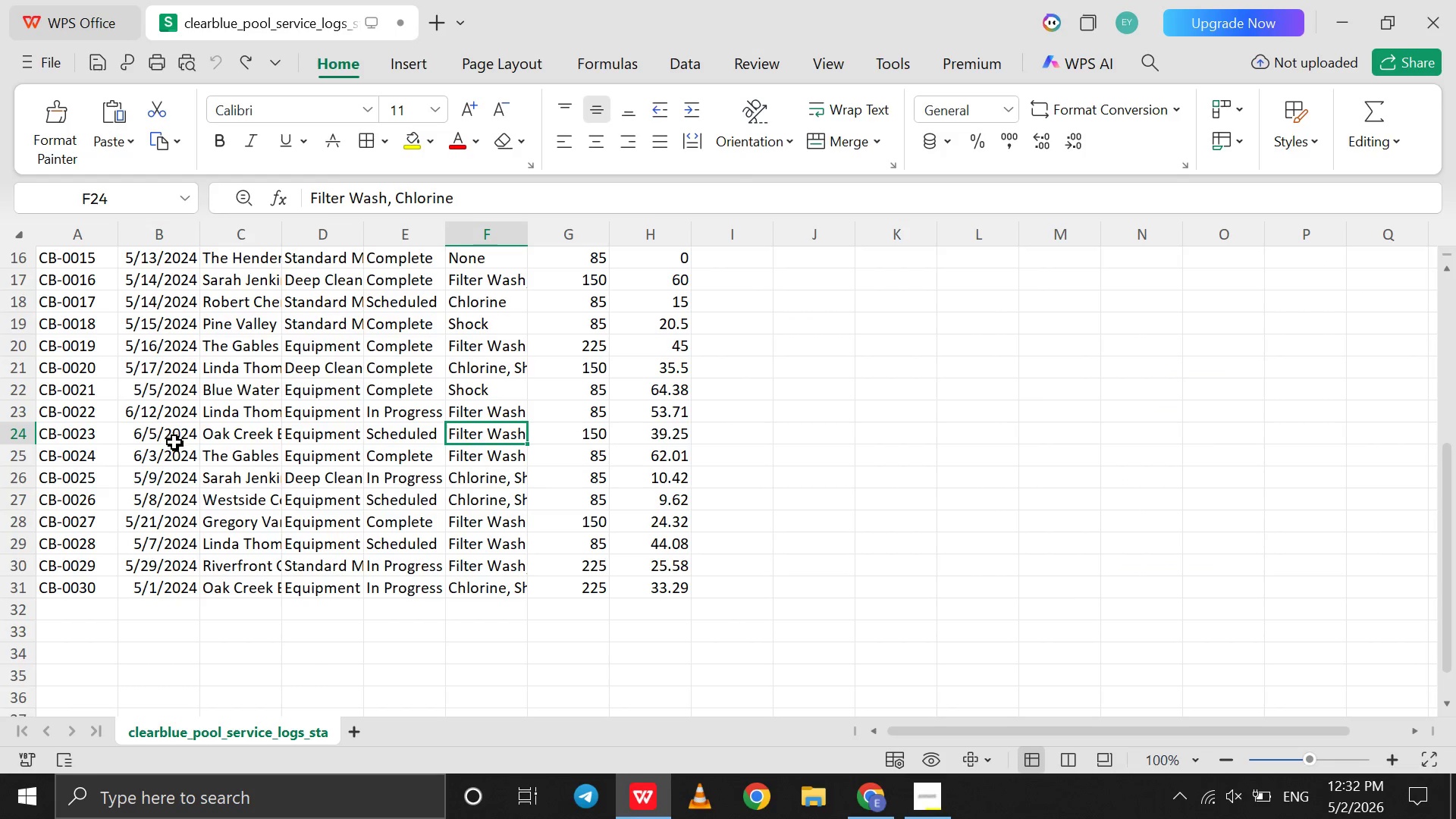 
left_click([171, 461])
 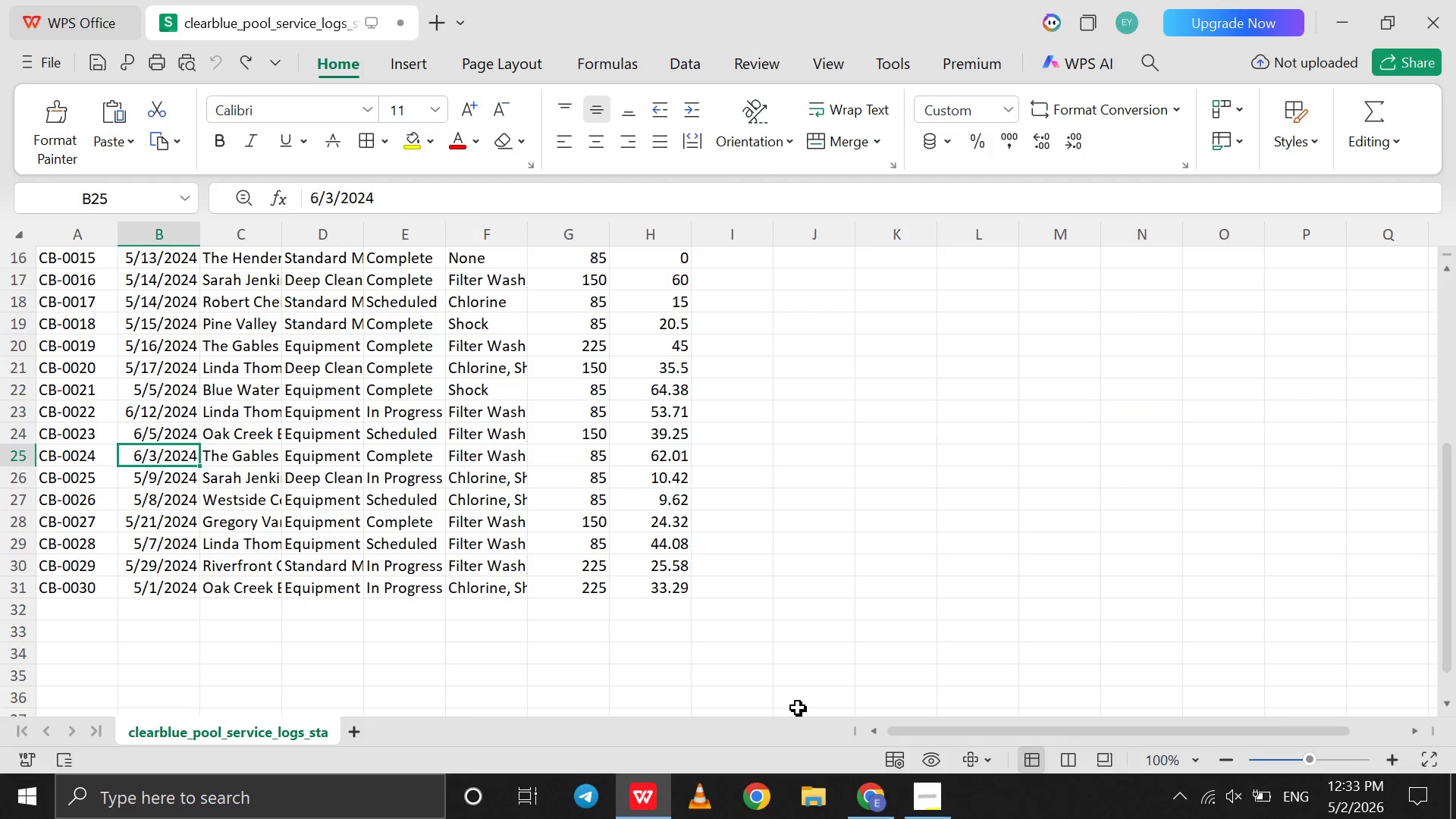 
left_click([854, 795])
 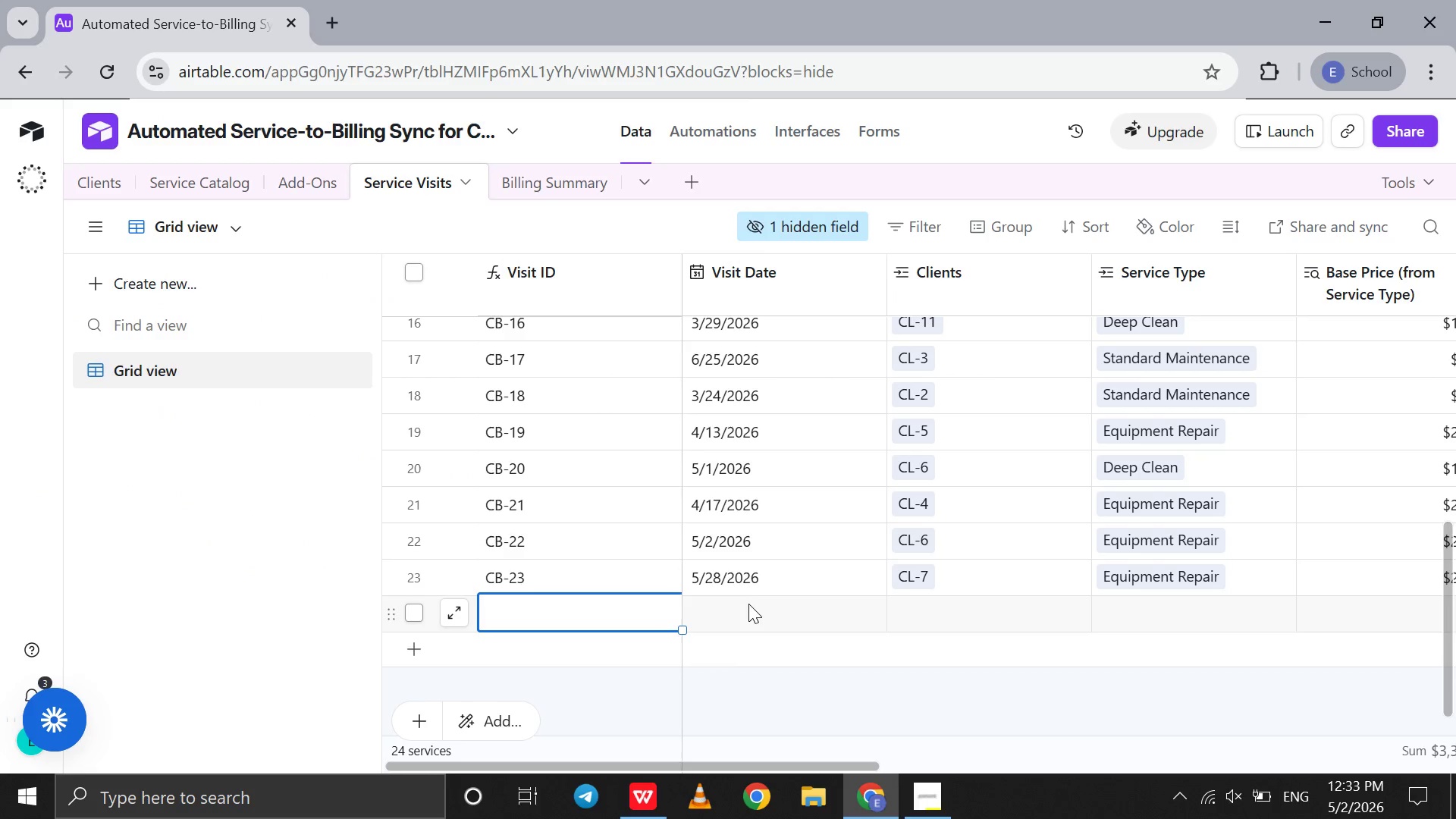 
double_click([748, 604])
 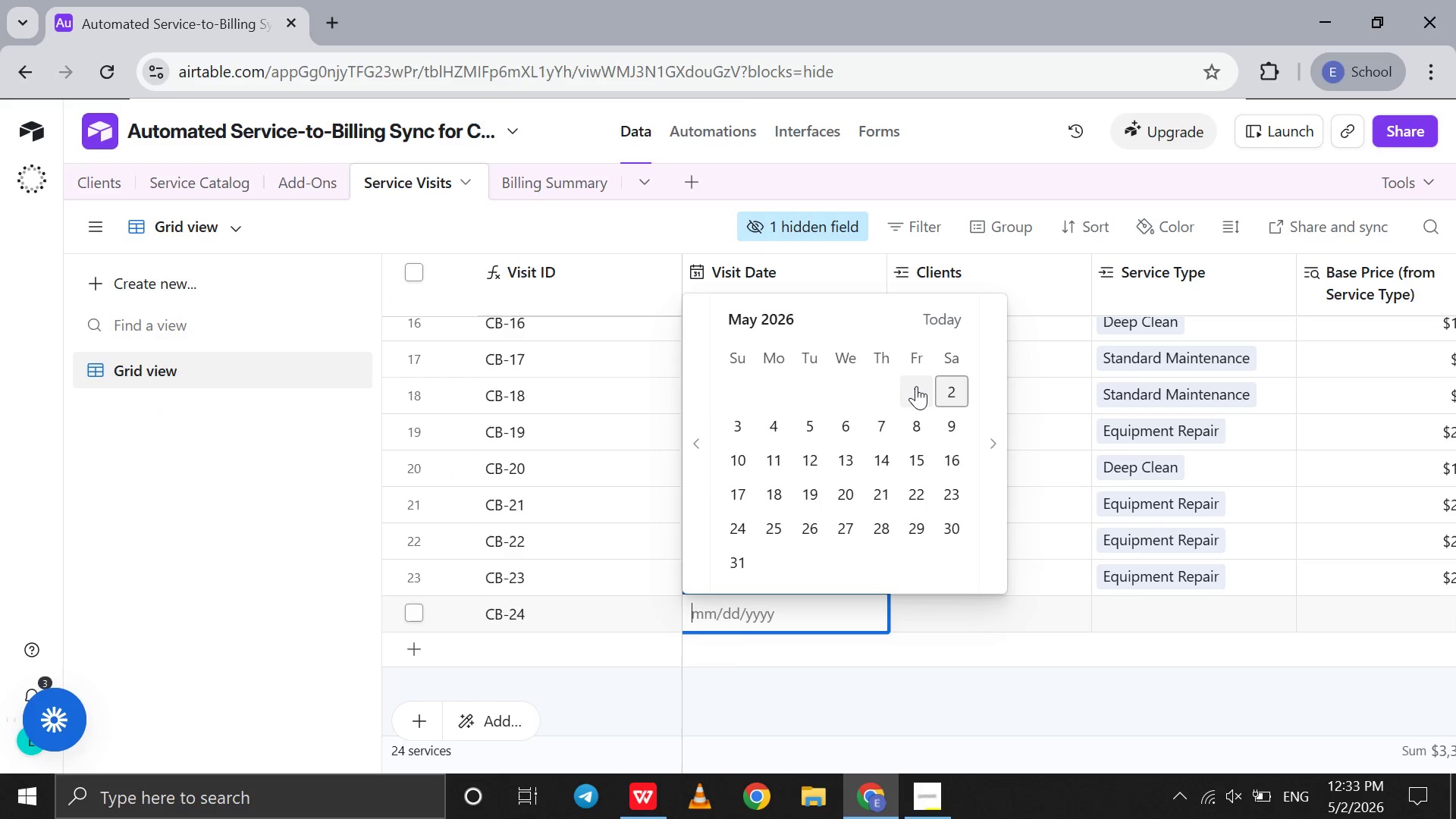 
left_click([915, 388])
 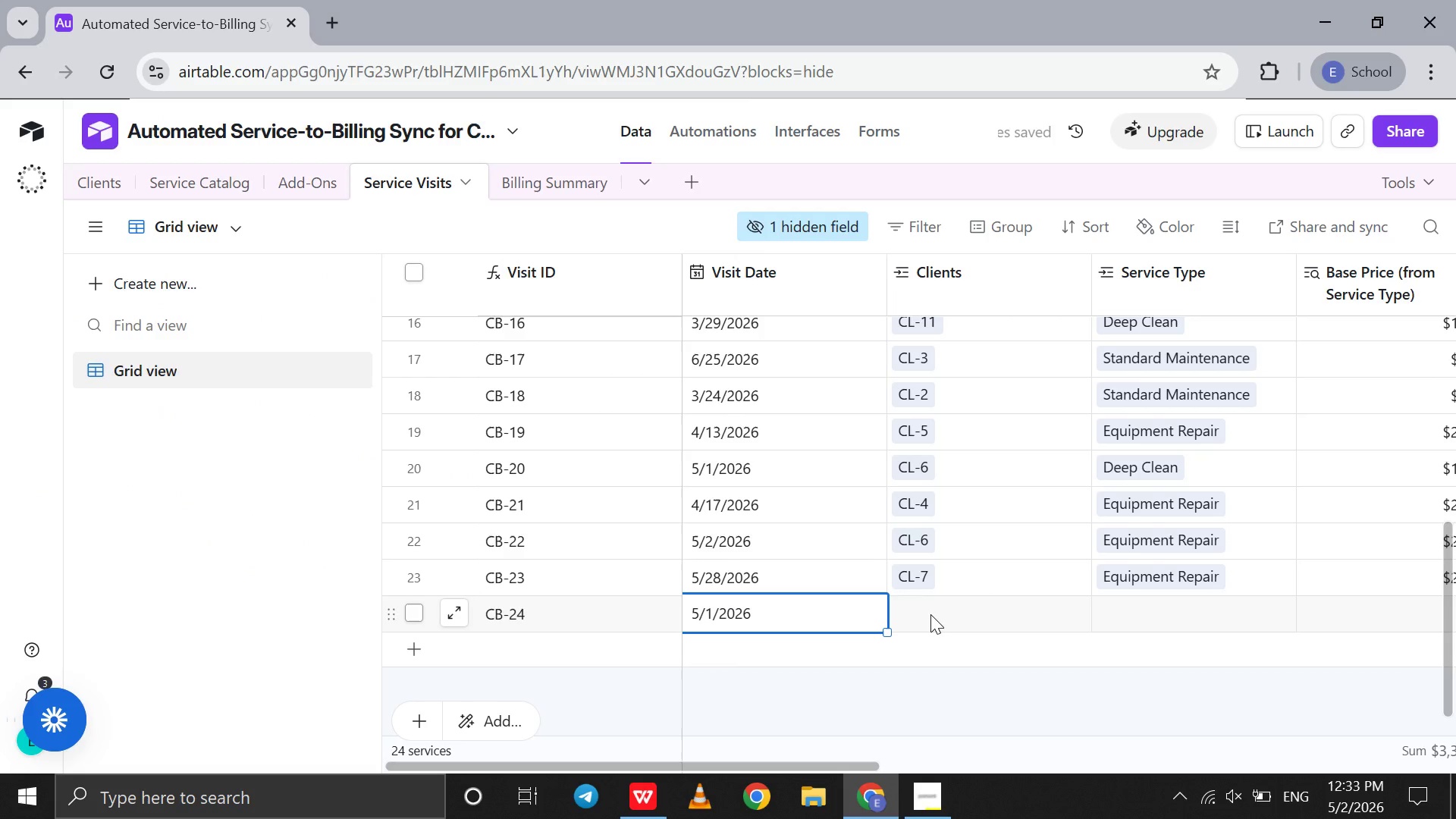 
double_click([930, 614])
 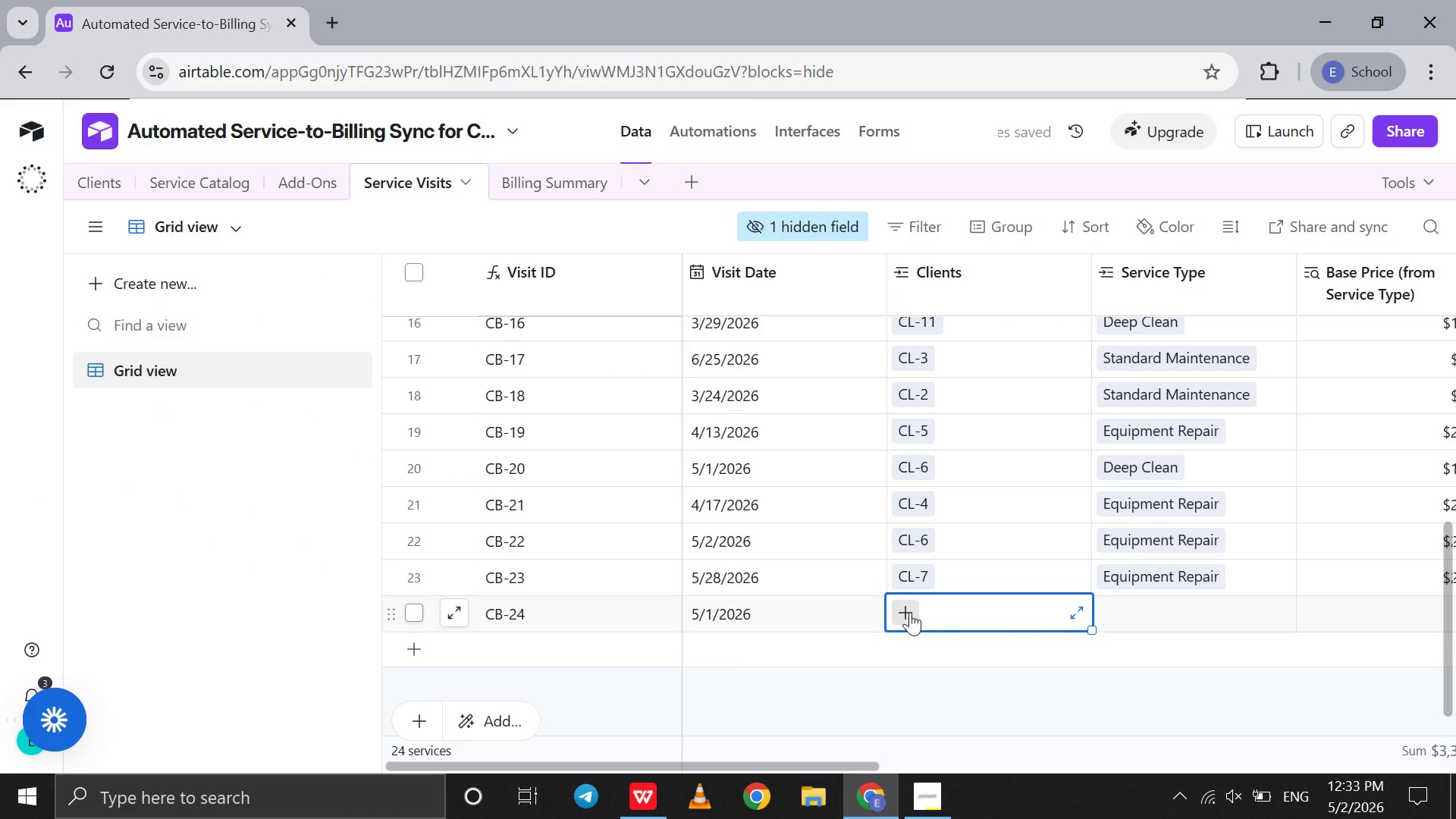 
left_click([910, 612])
 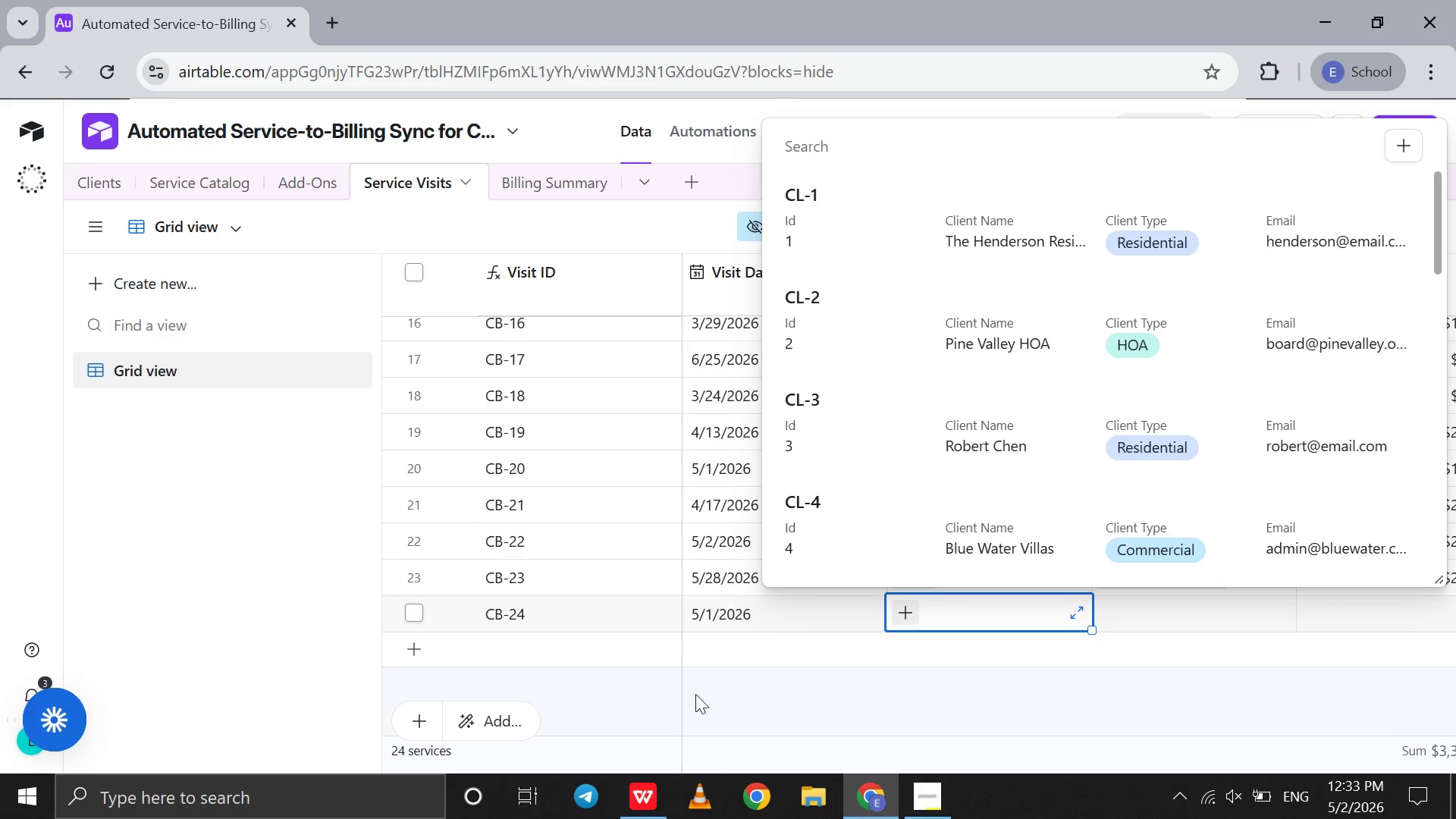 
left_click([647, 802])
 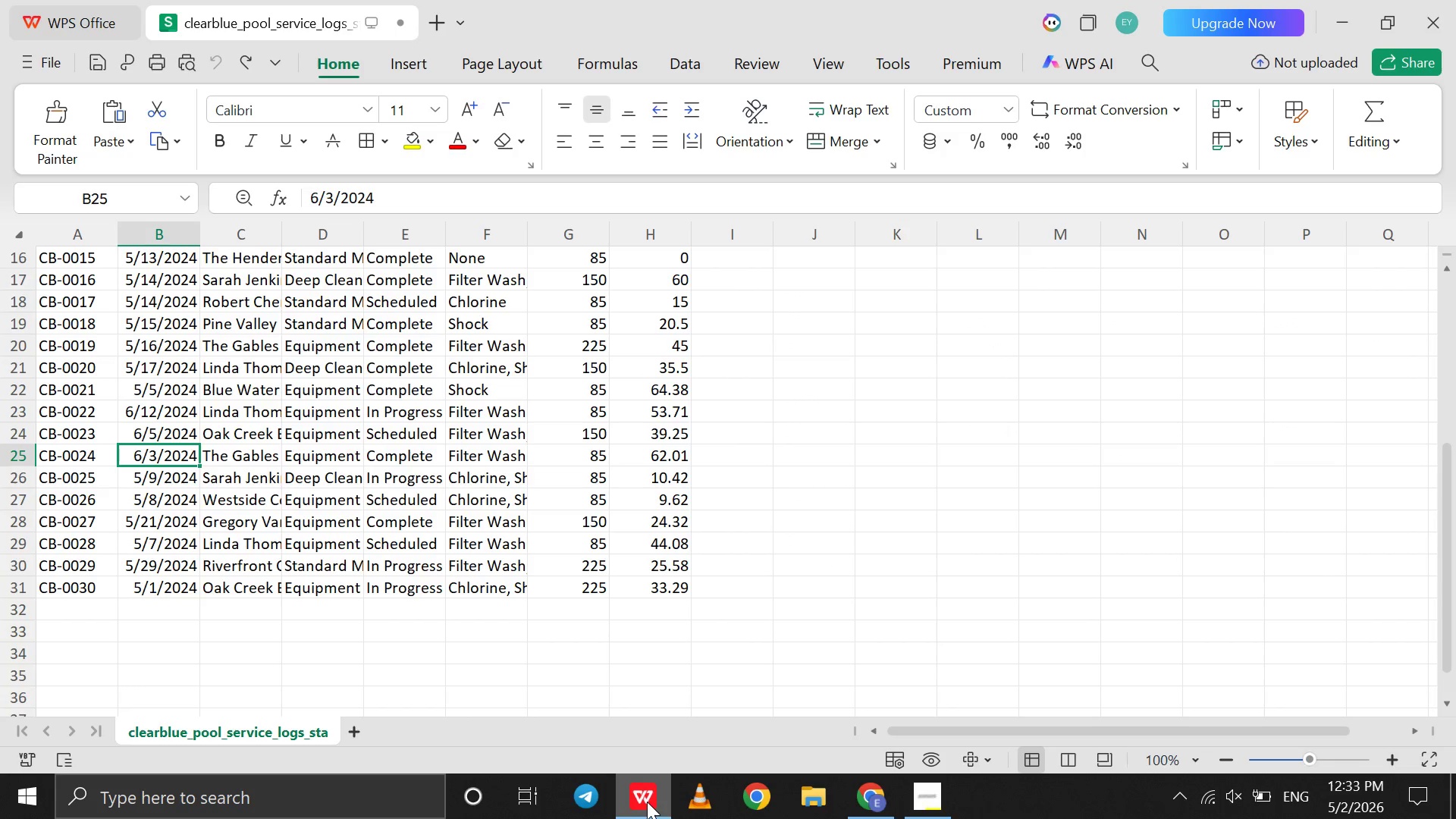 
left_click([647, 802])
 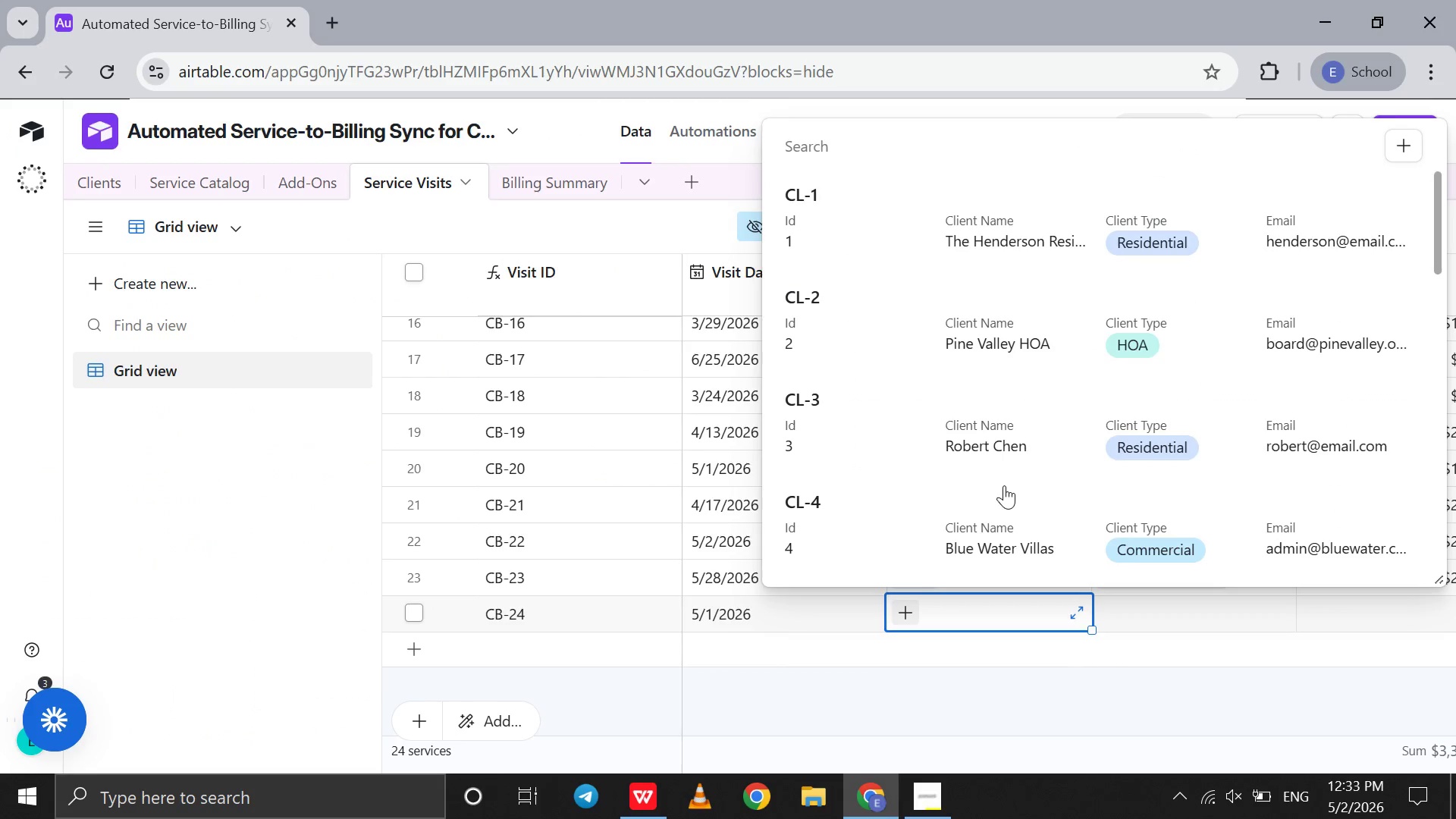 
scroll: coordinate [1004, 485], scroll_direction: down, amount: 7.0
 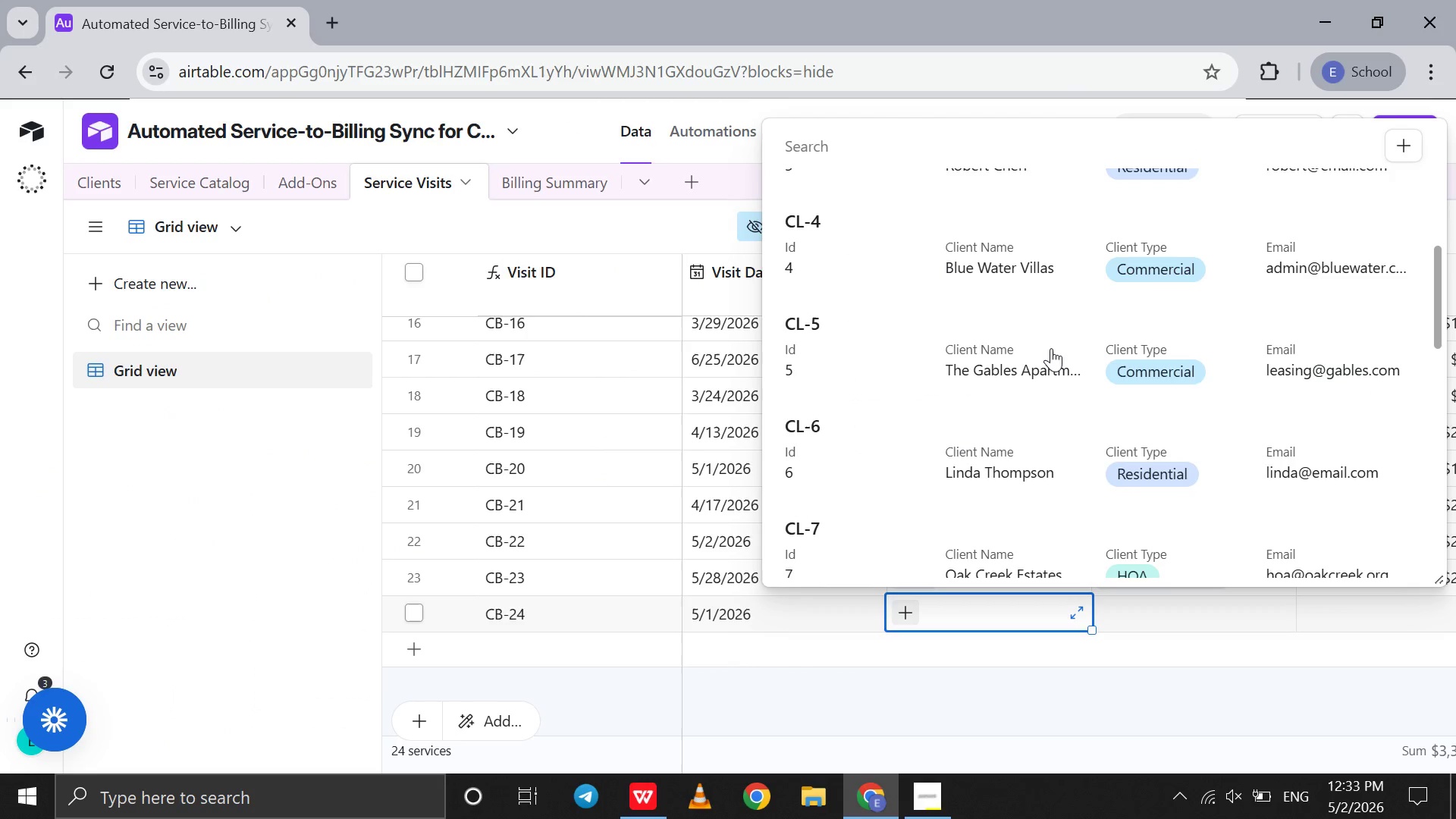 
left_click([1051, 348])
 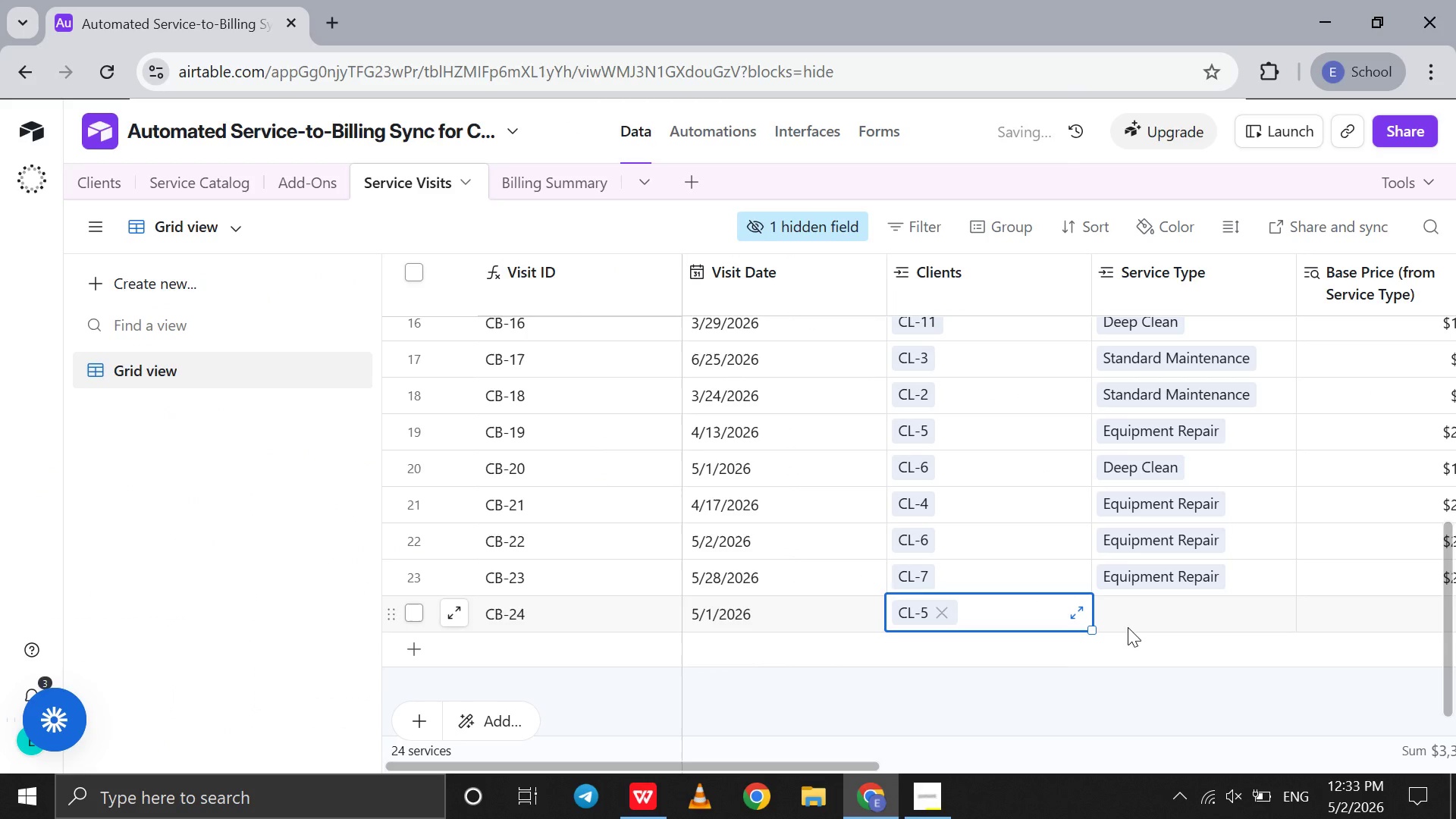 
left_click([1128, 627])
 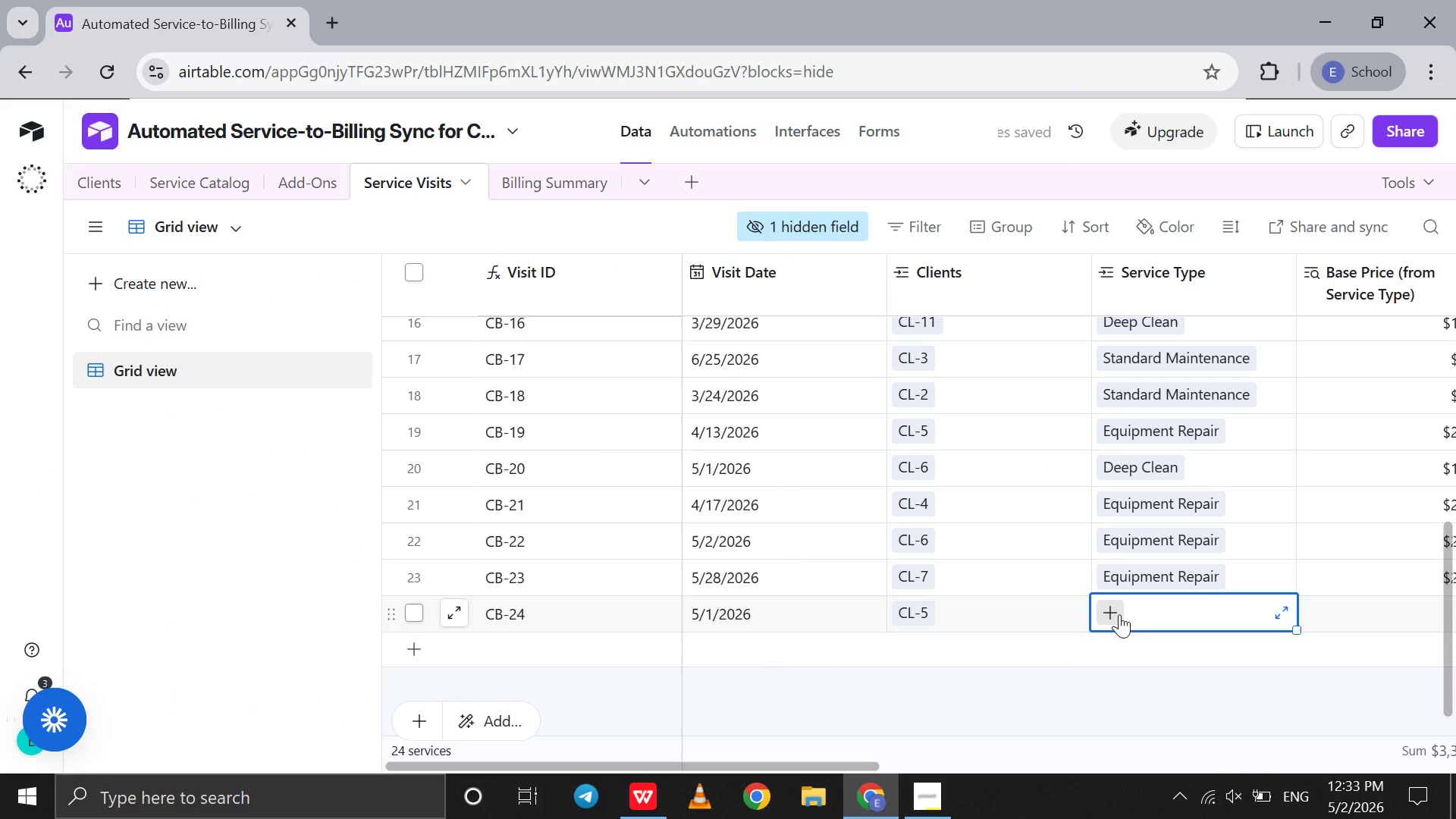 
left_click([1119, 614])
 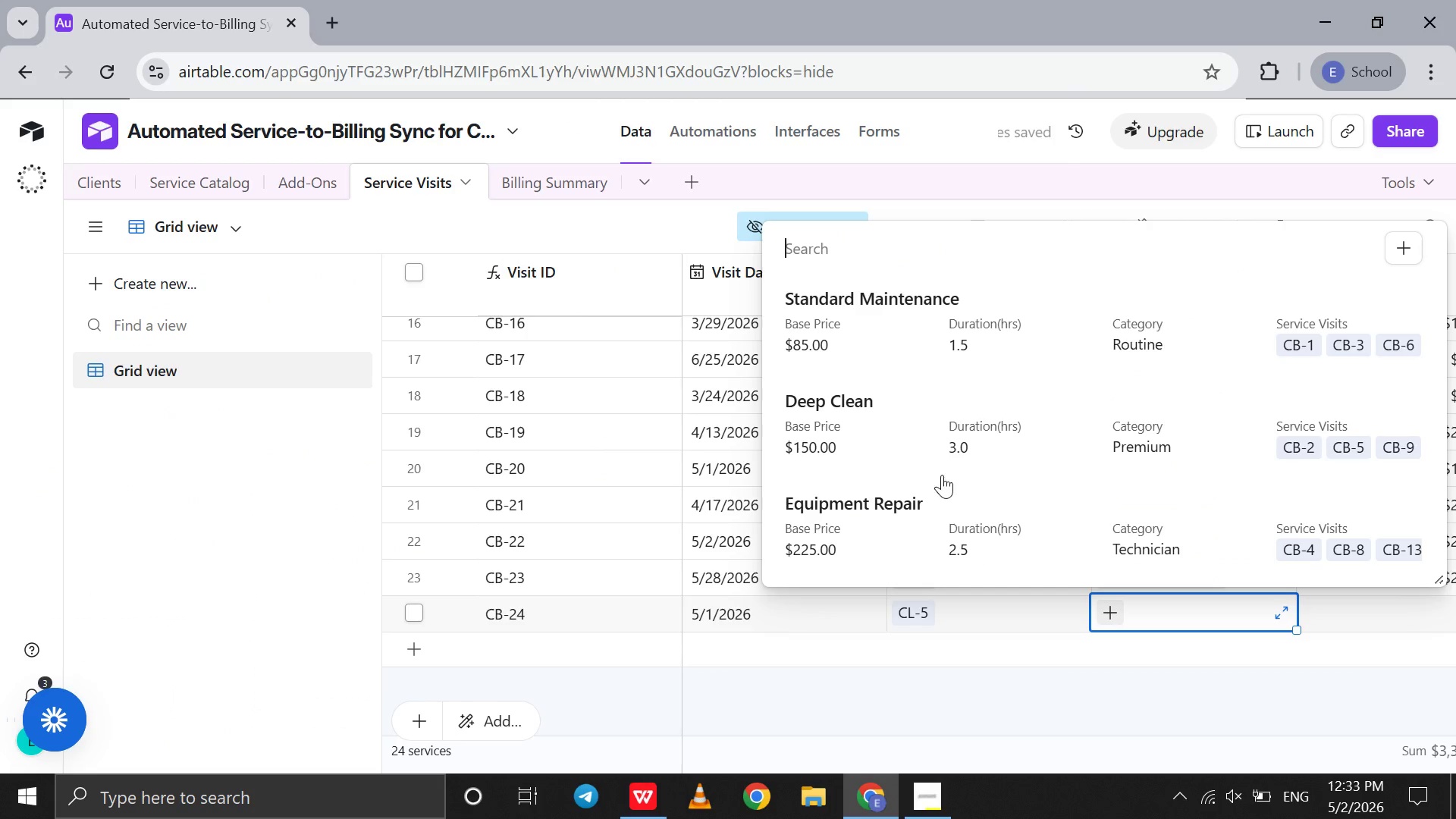 
left_click([944, 501])
 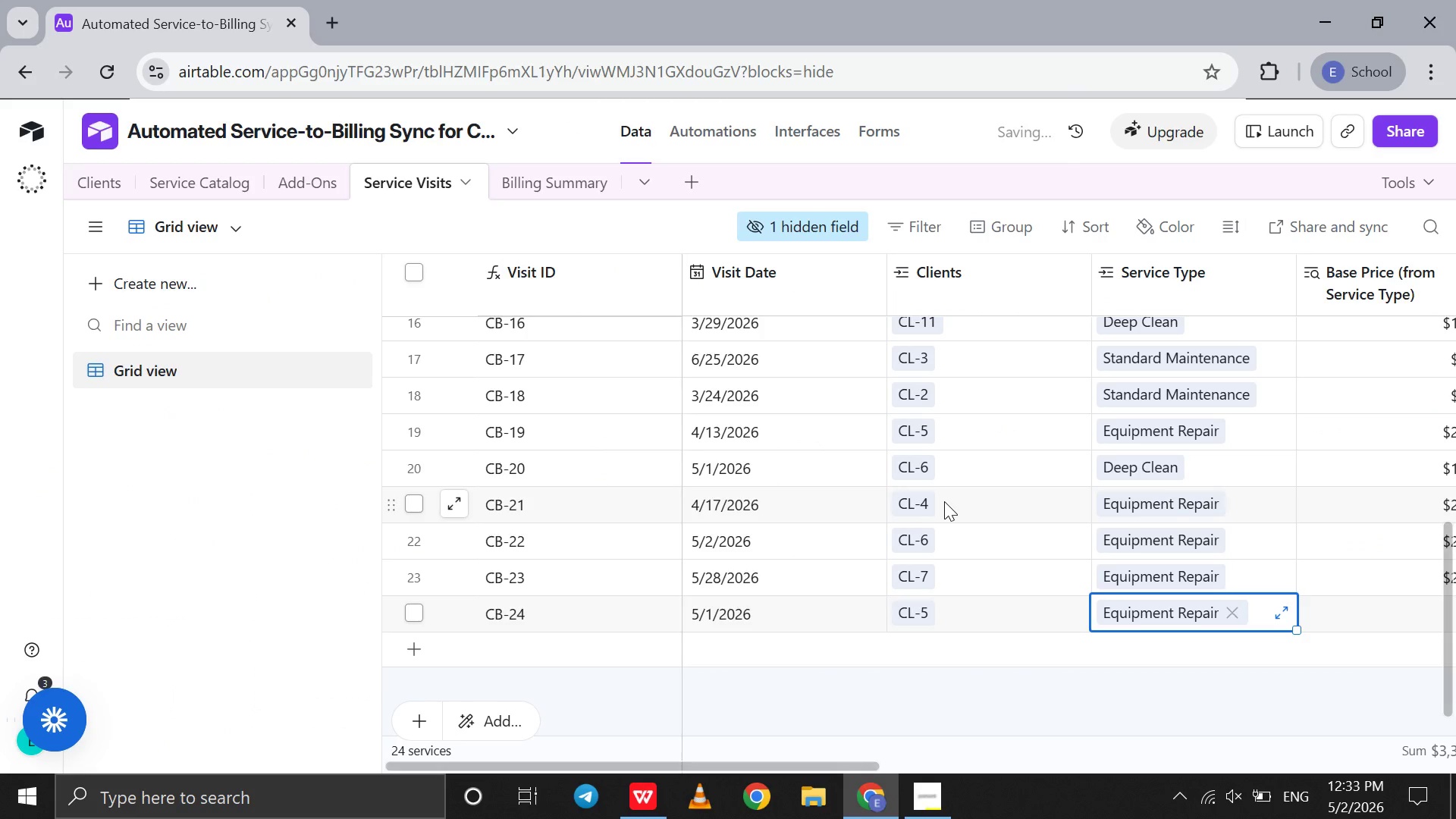 
scroll: coordinate [944, 501], scroll_direction: down, amount: 2.0
 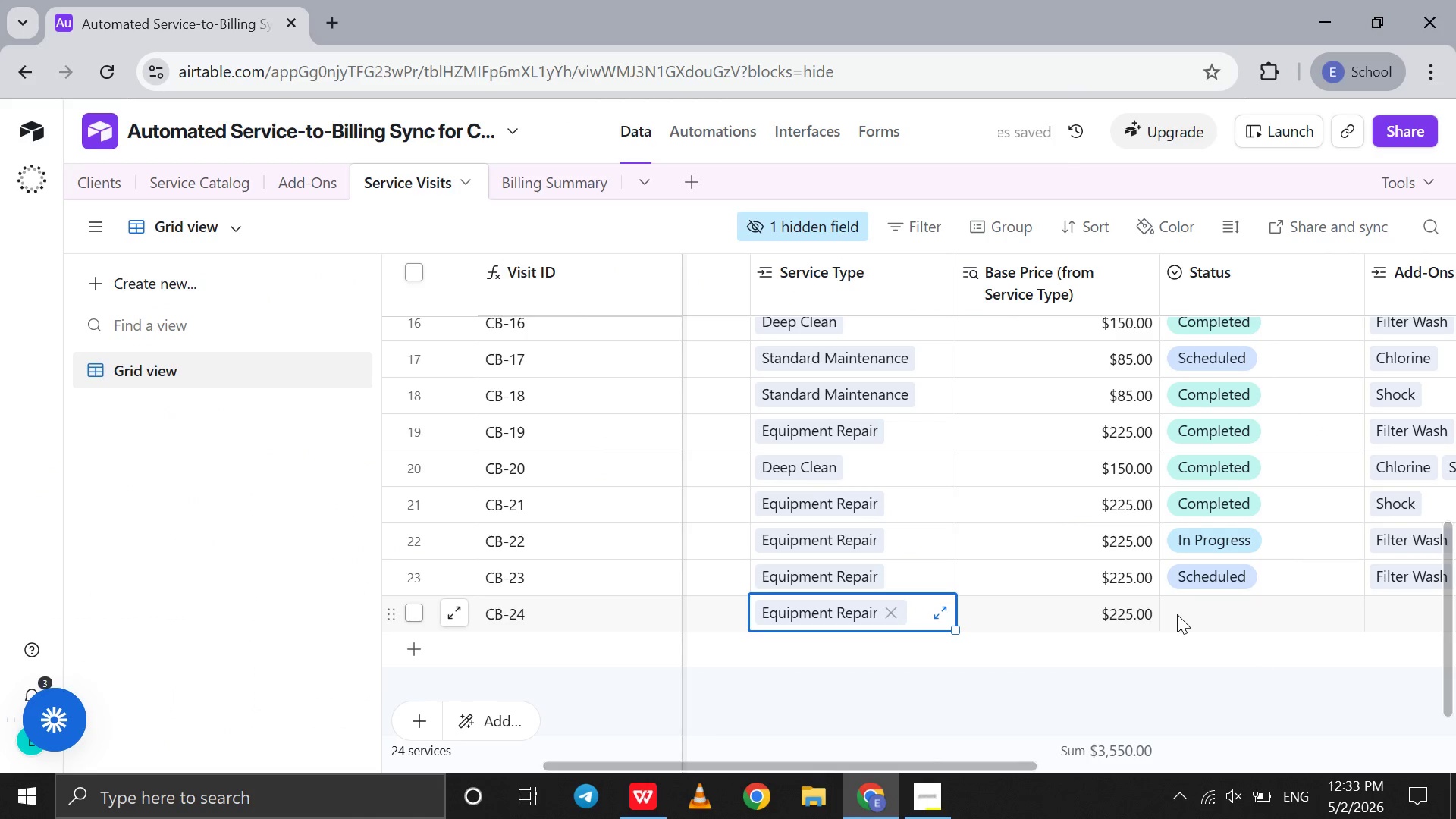 
double_click([1177, 614])
 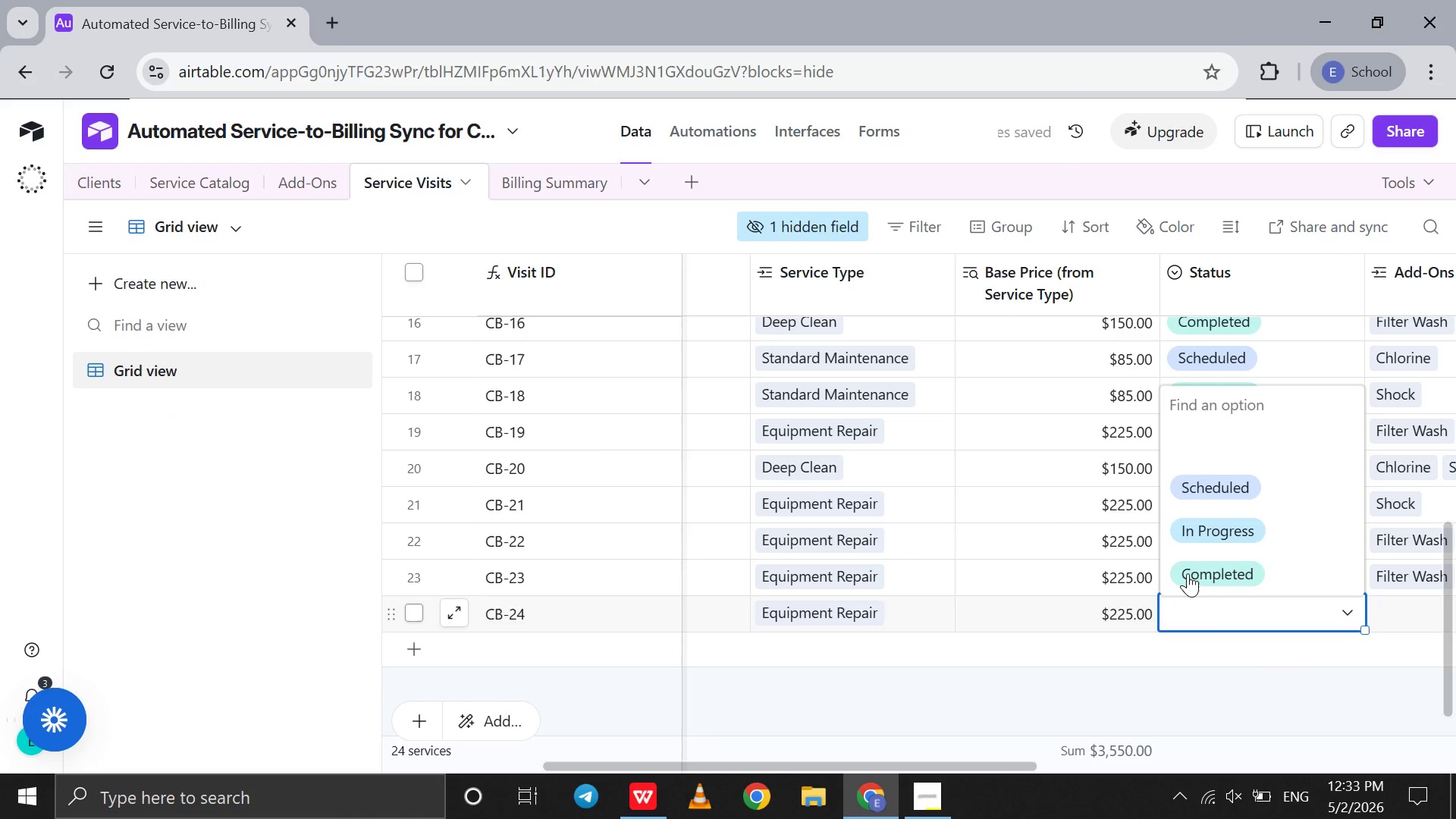 
left_click([1188, 573])
 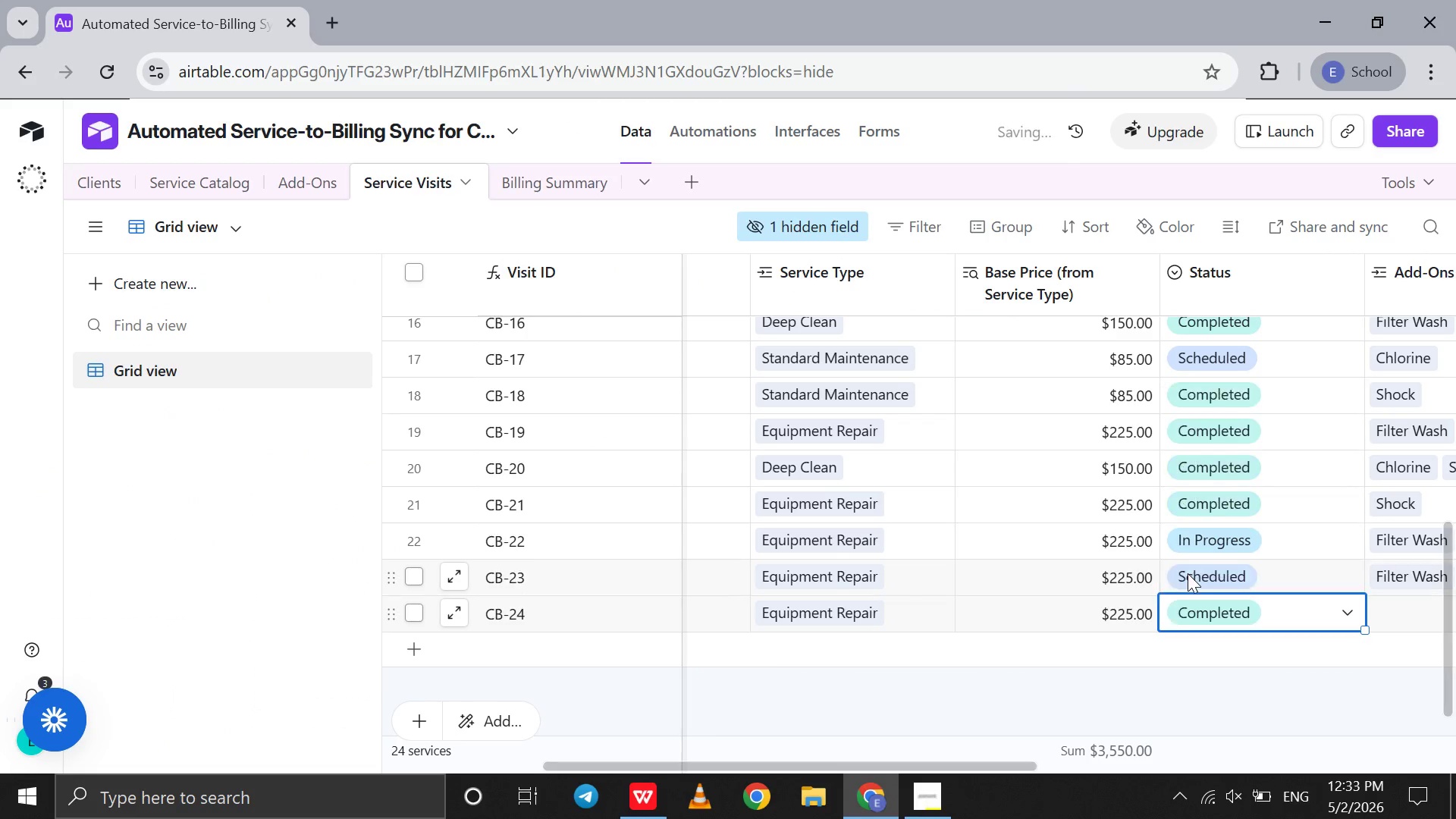 
scroll: coordinate [1188, 573], scroll_direction: down, amount: 3.0
 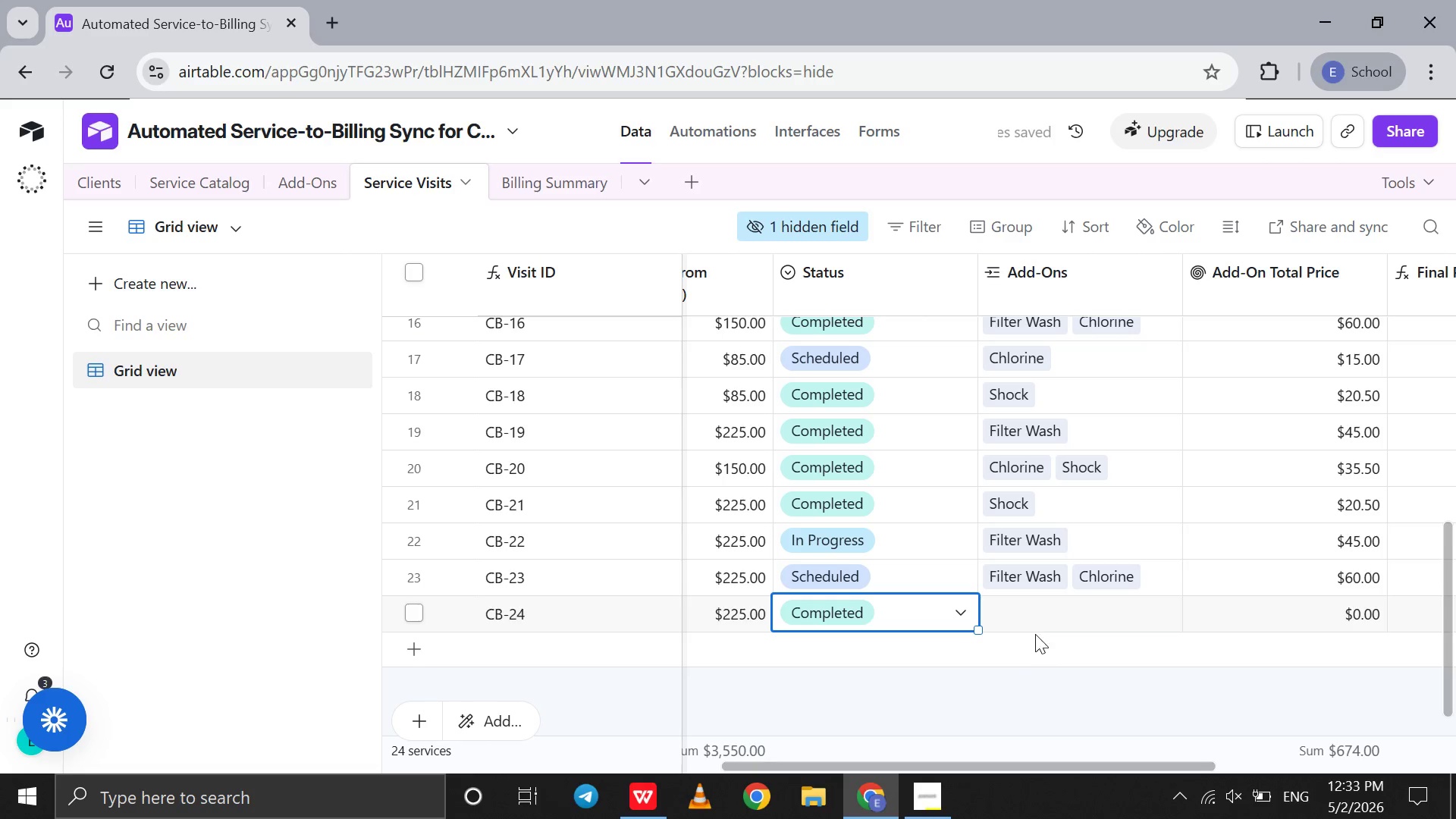 
left_click([1034, 625])
 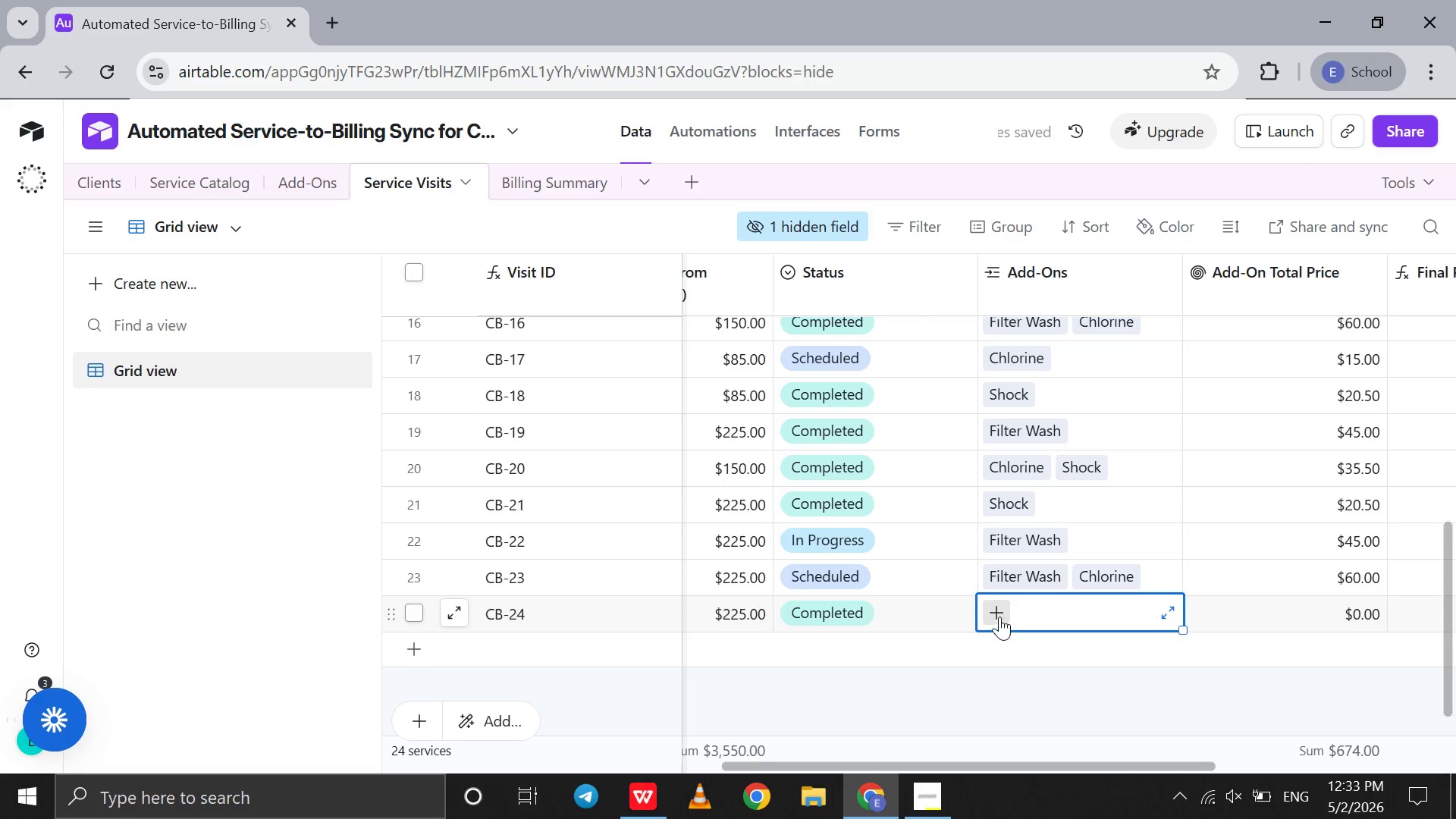 
left_click([999, 617])
 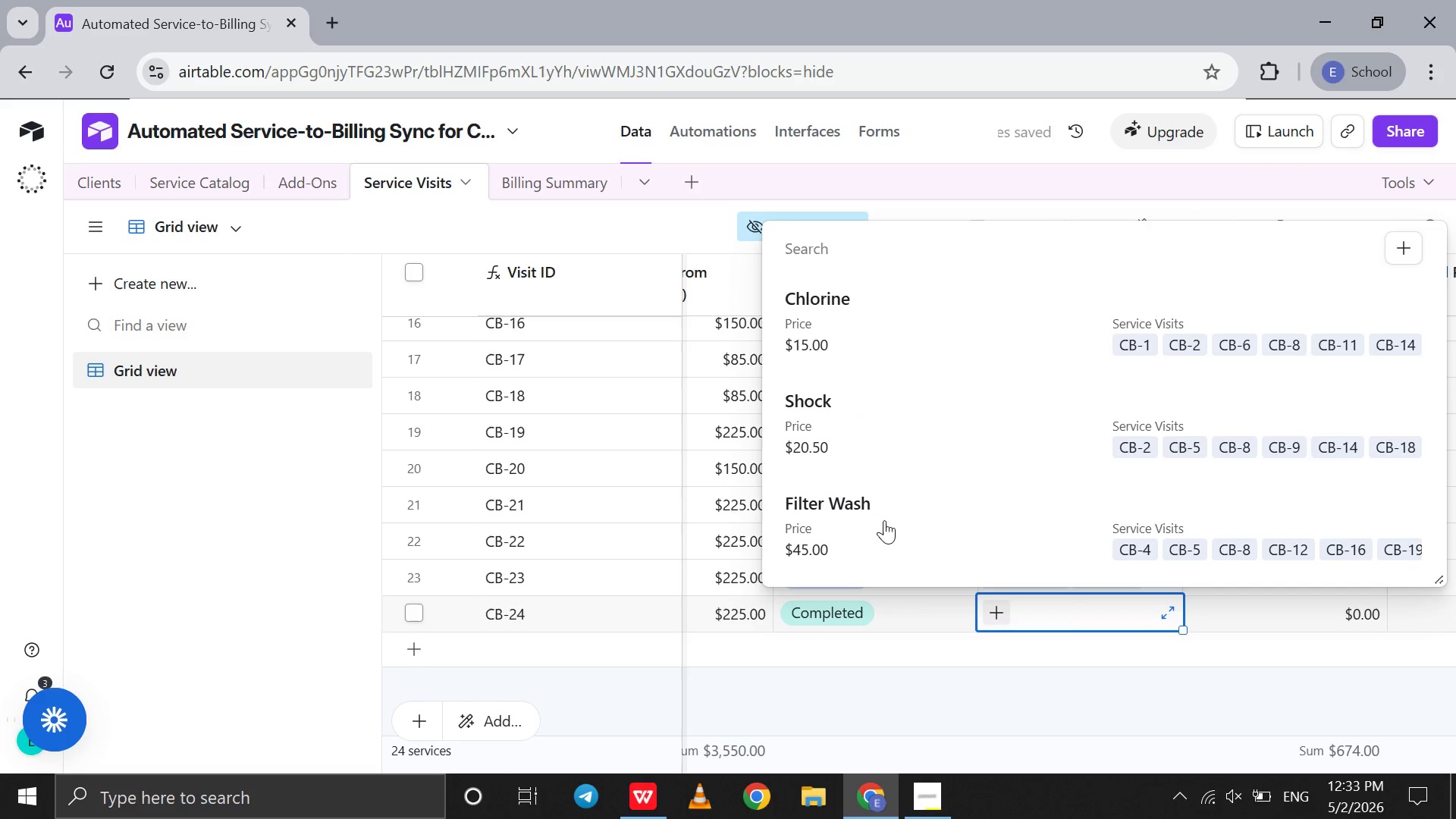 
left_click([879, 516])
 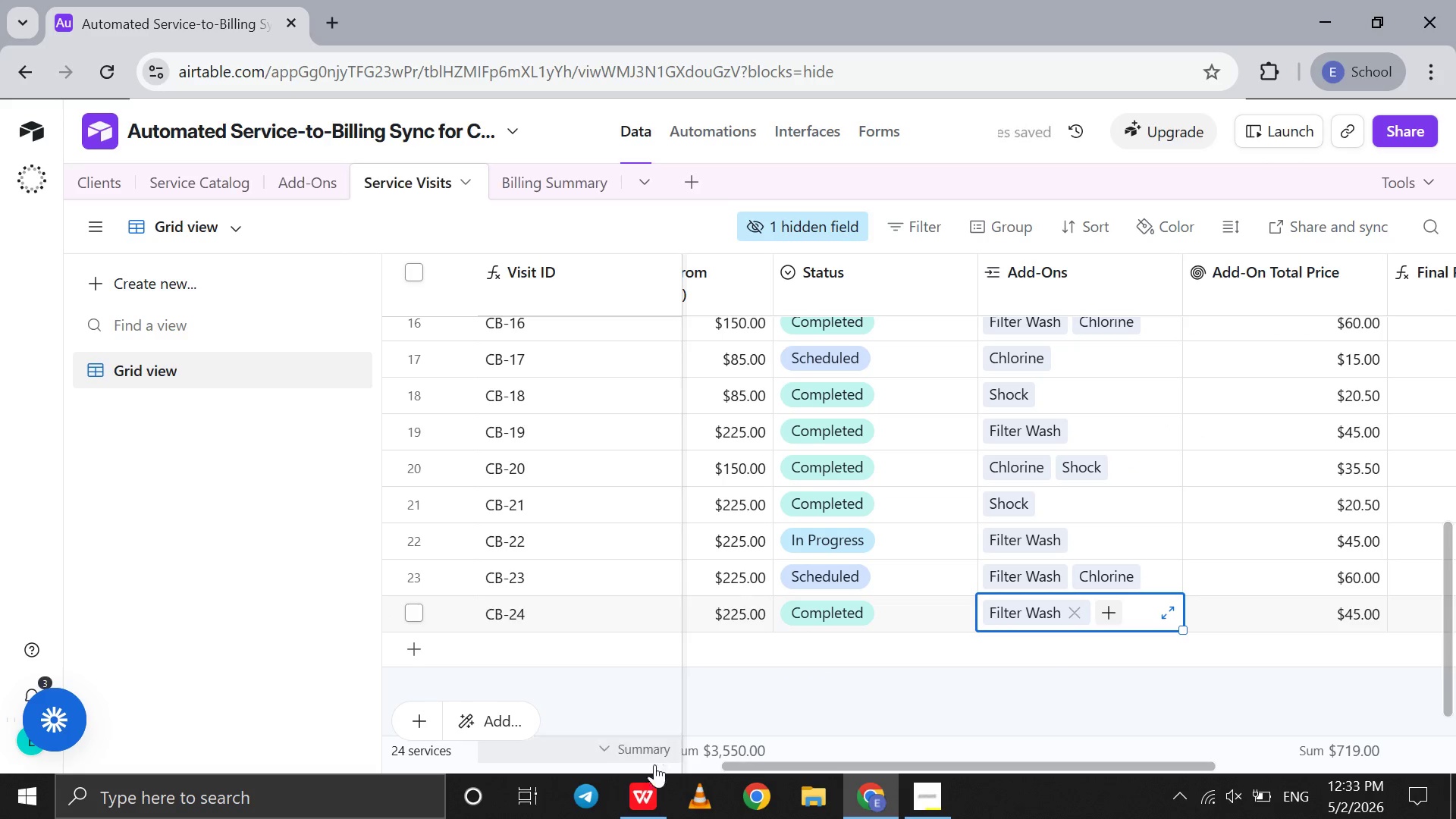 
left_click([653, 788])
 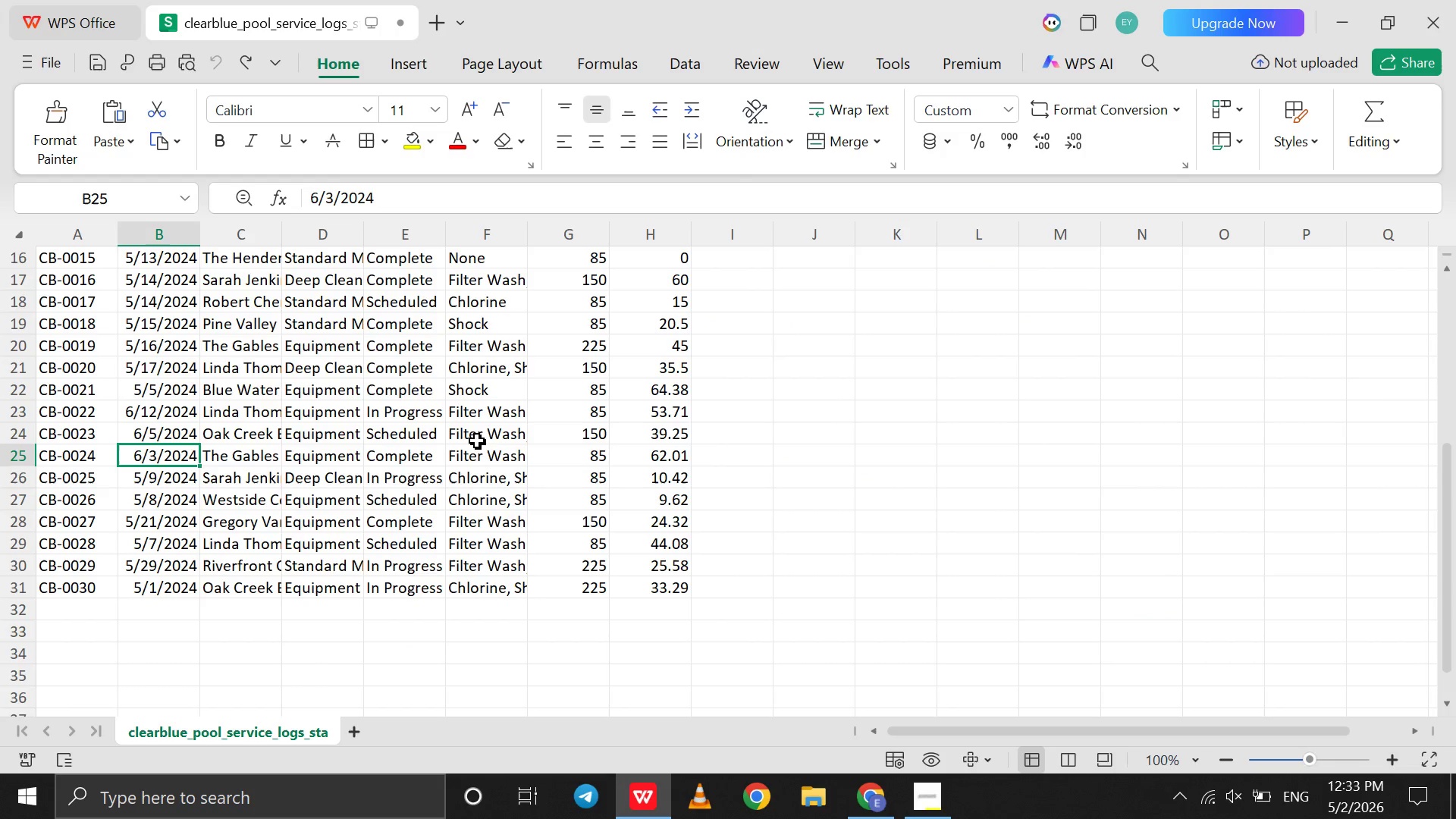 
left_click([477, 454])
 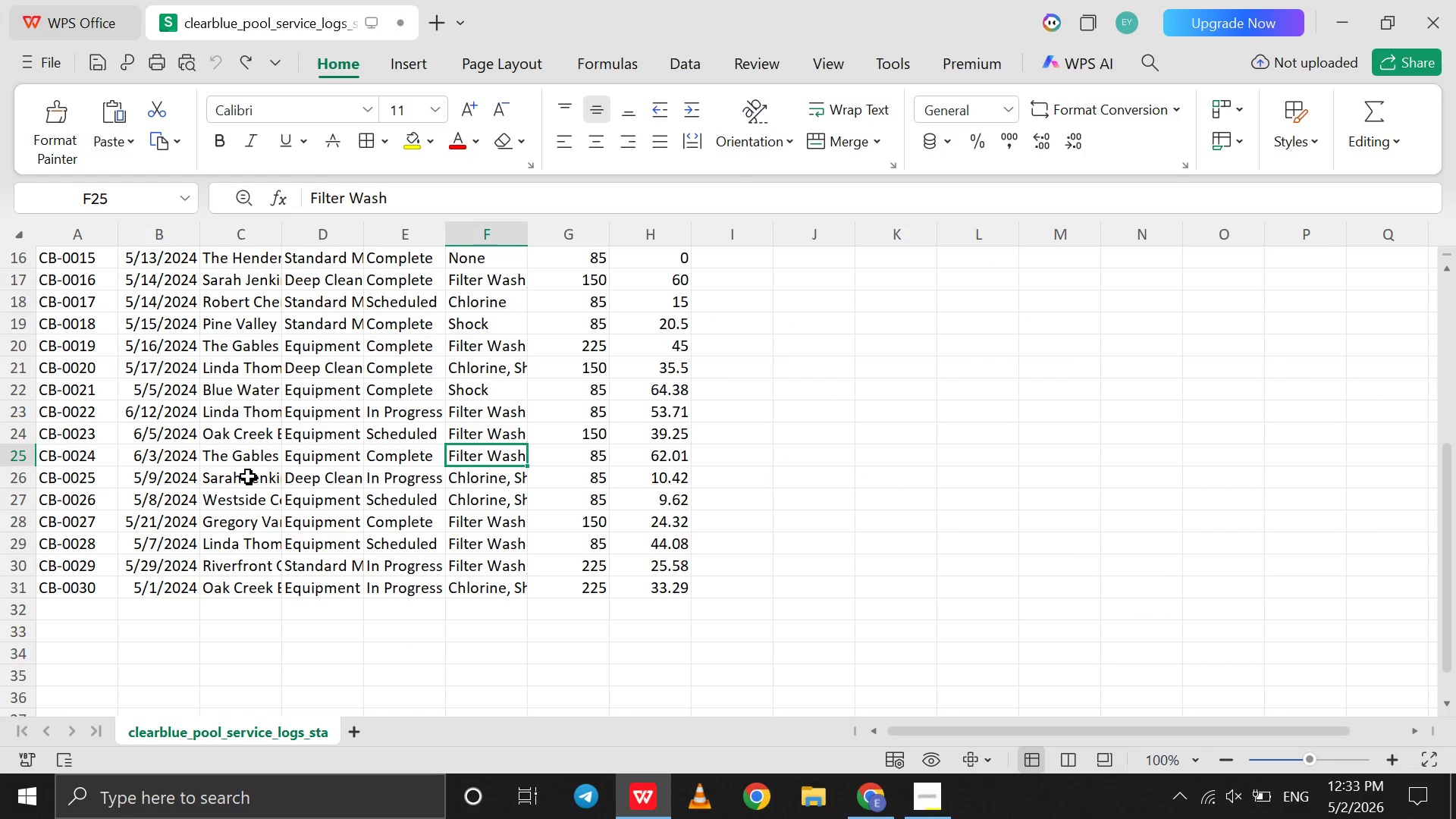 
left_click([231, 482])
 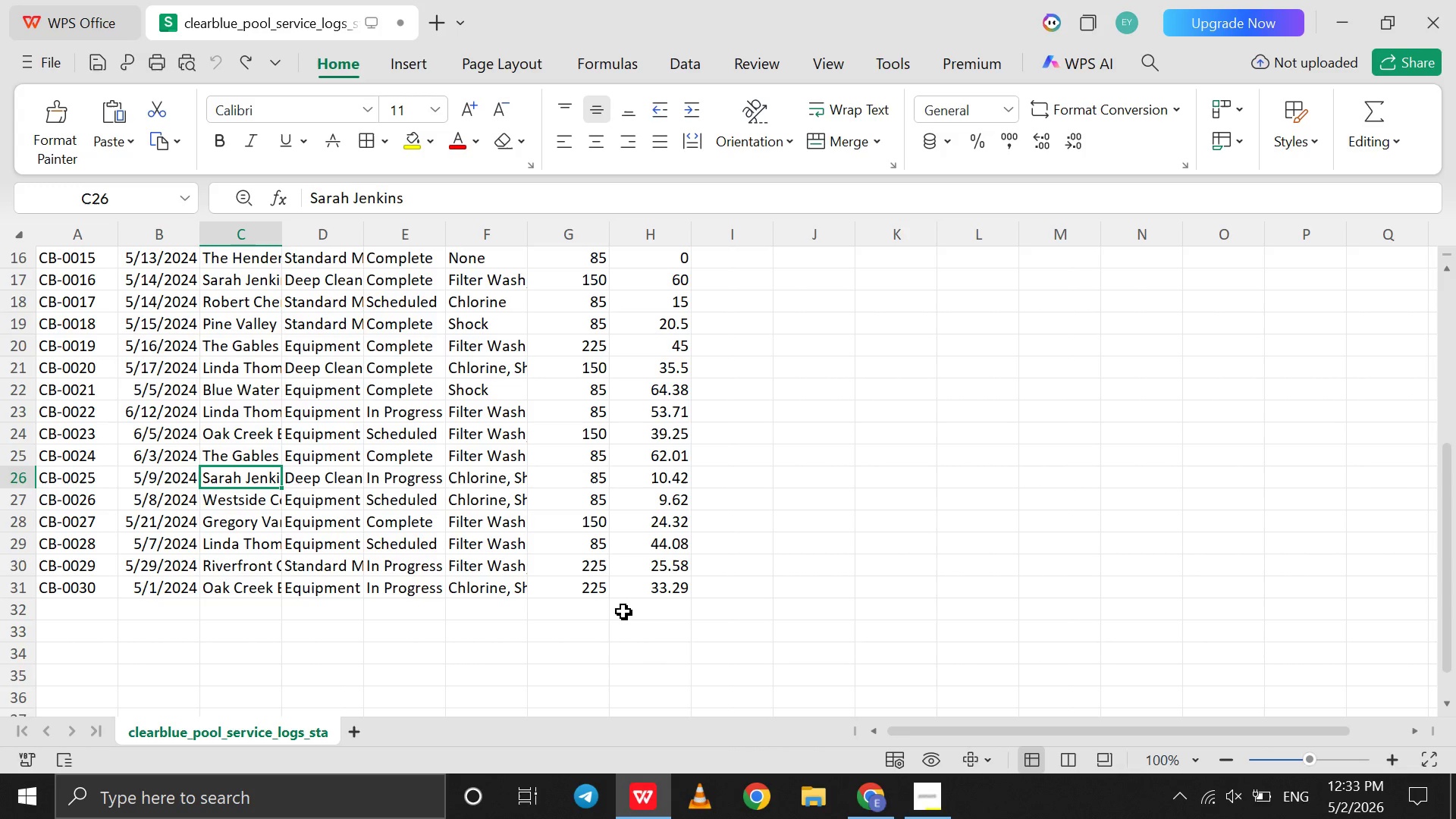 
left_click([875, 801])
 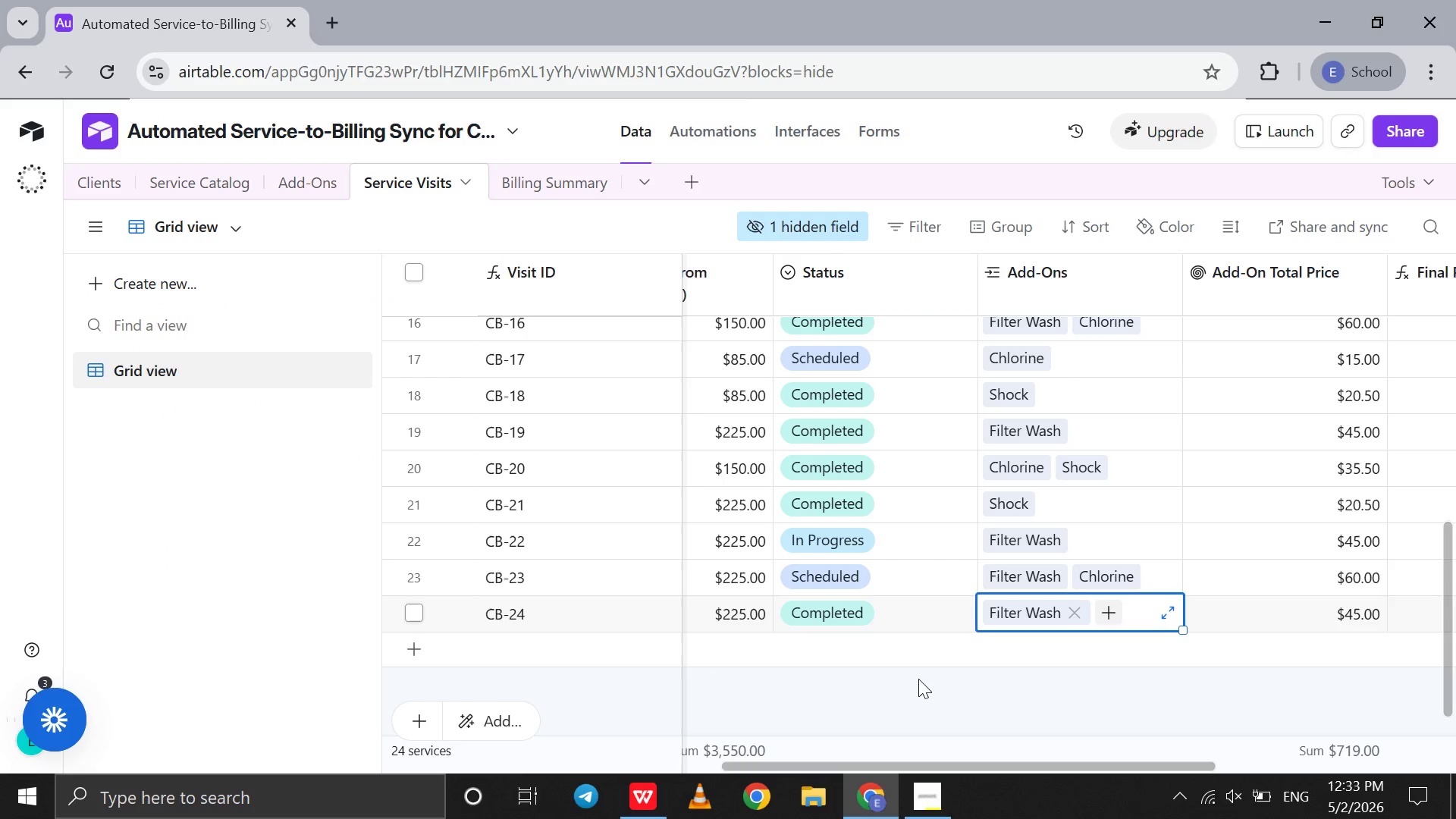 
scroll: coordinate [918, 679], scroll_direction: up, amount: 11.0
 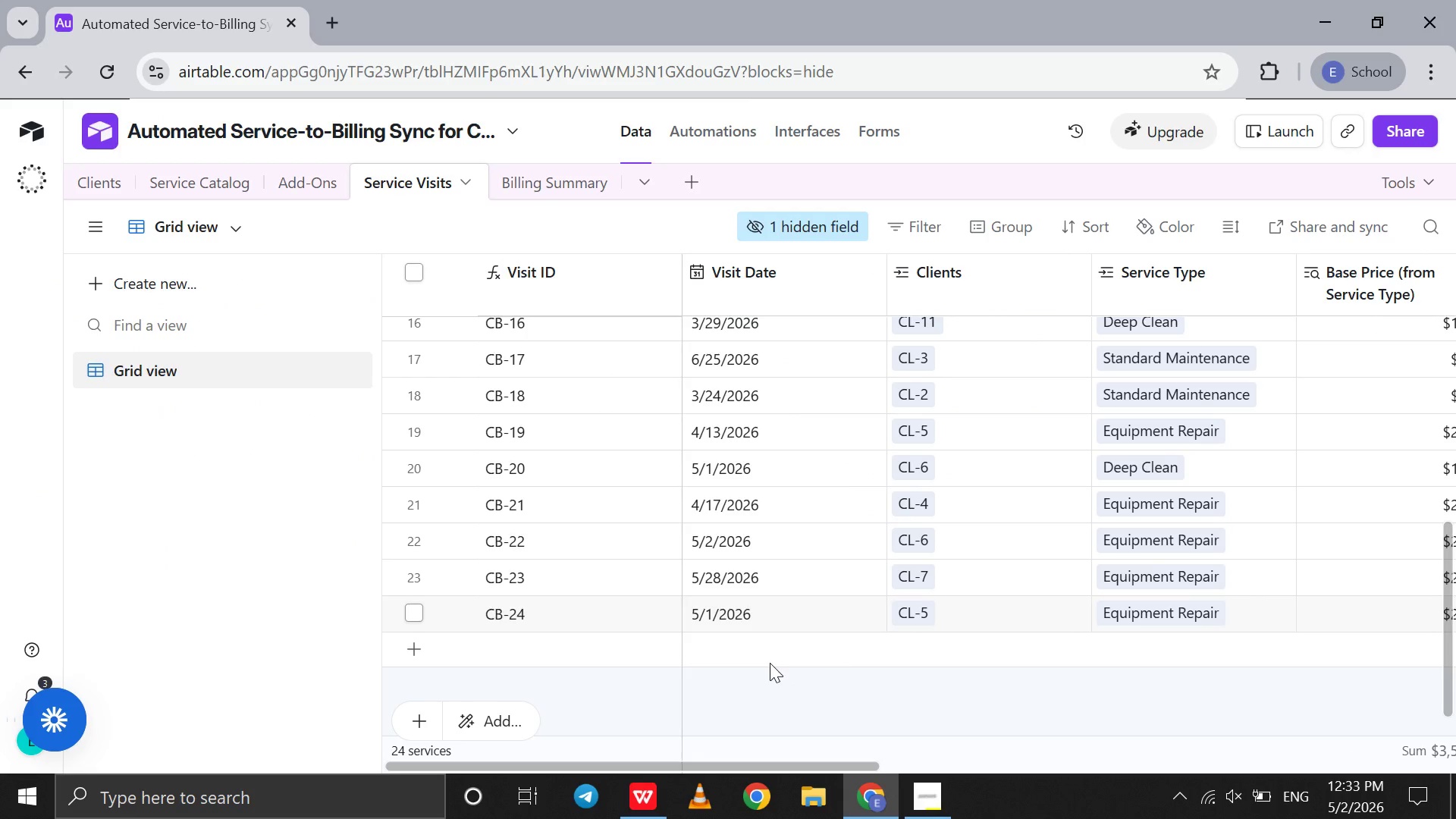 
double_click([770, 663])
 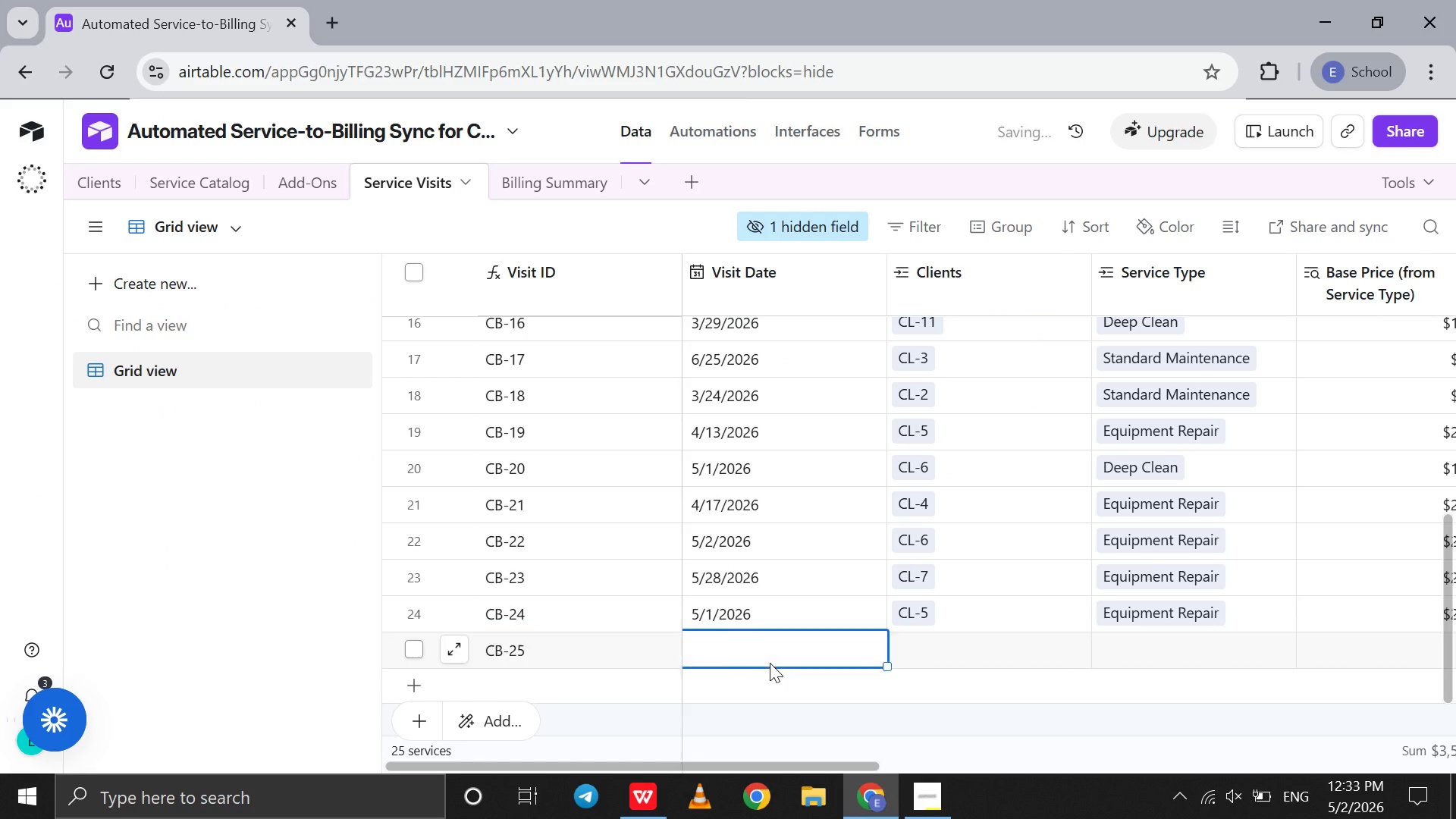 
double_click([770, 663])
 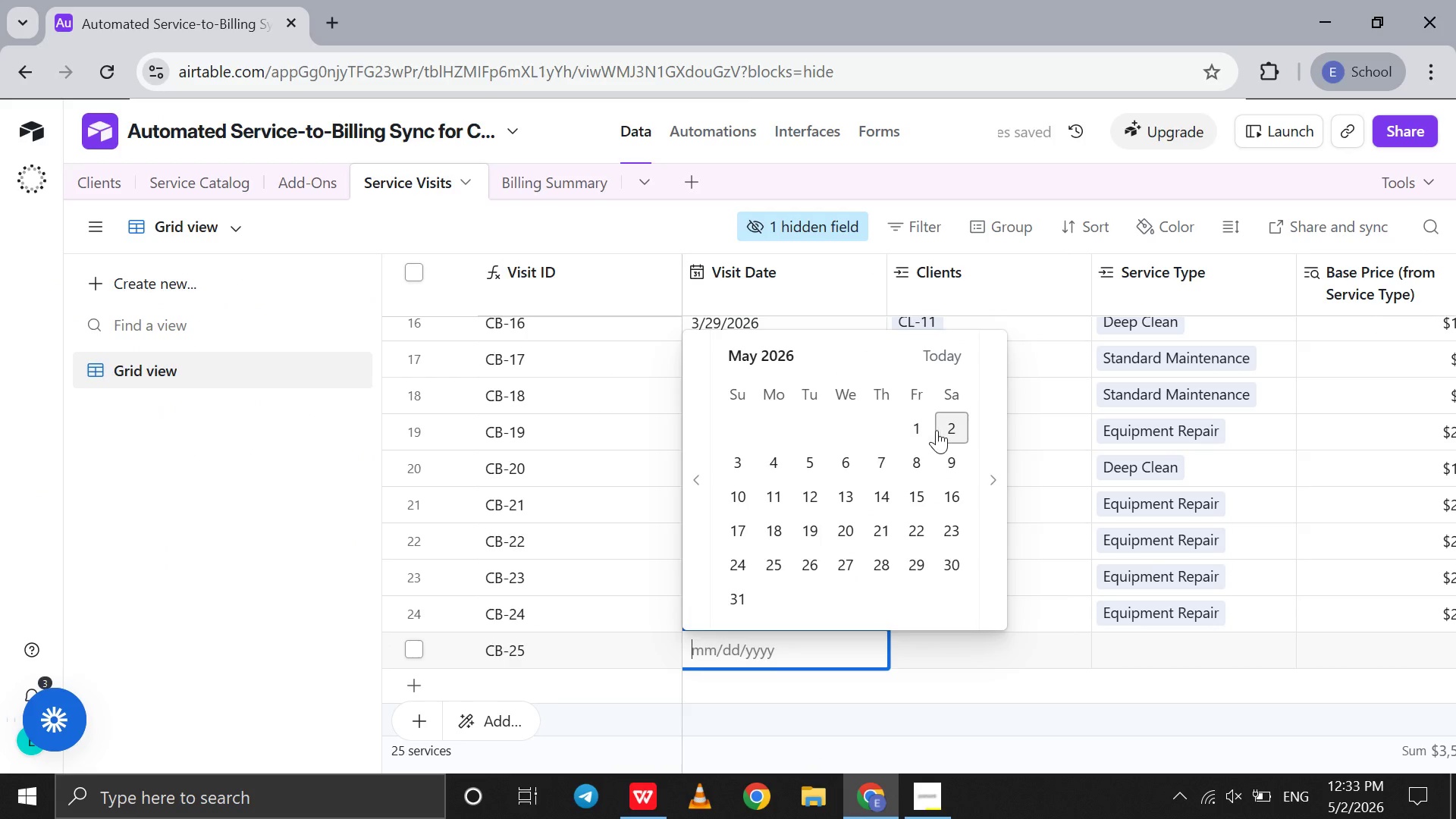 
left_click([950, 431])
 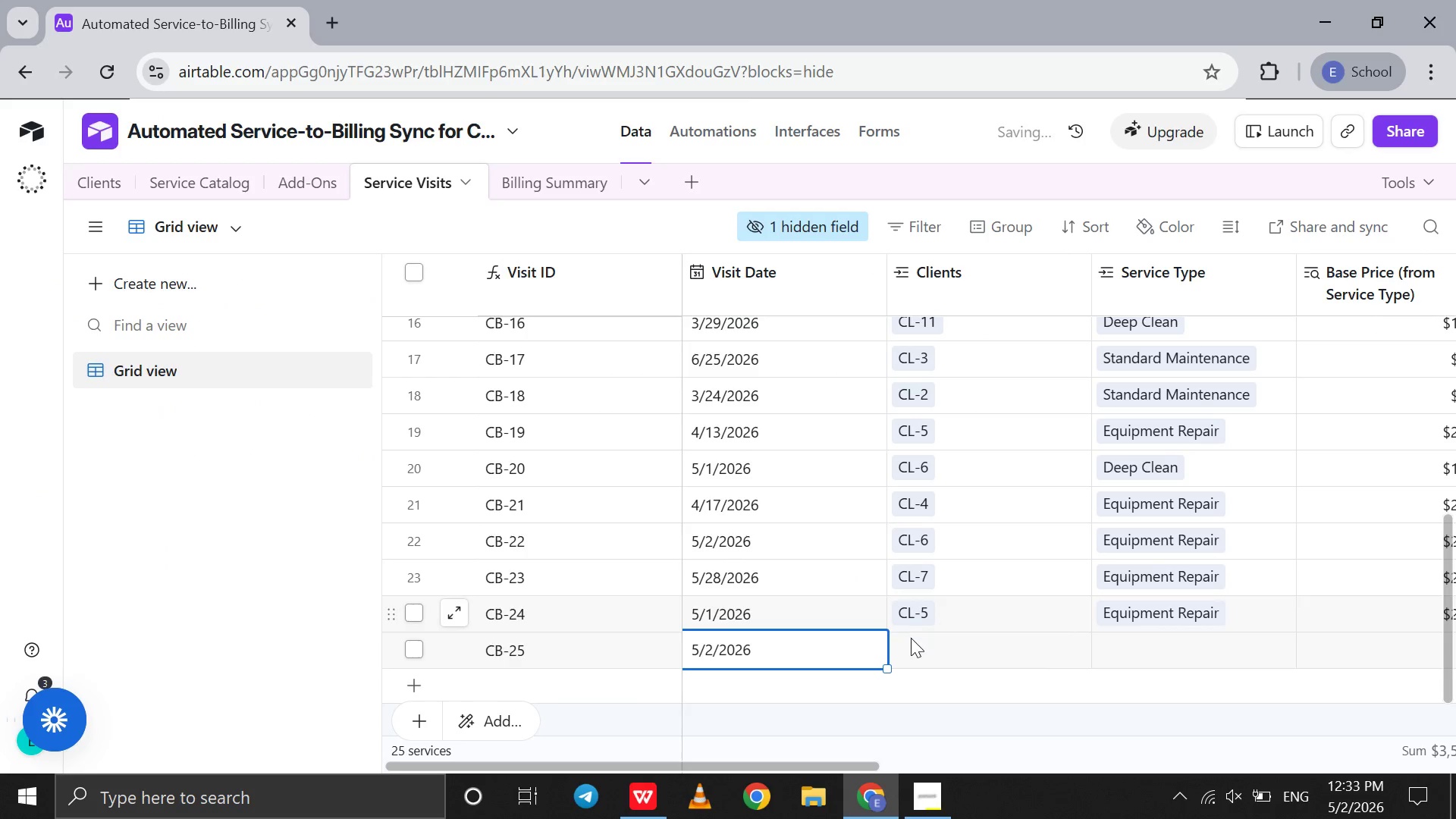 
left_click([910, 639])
 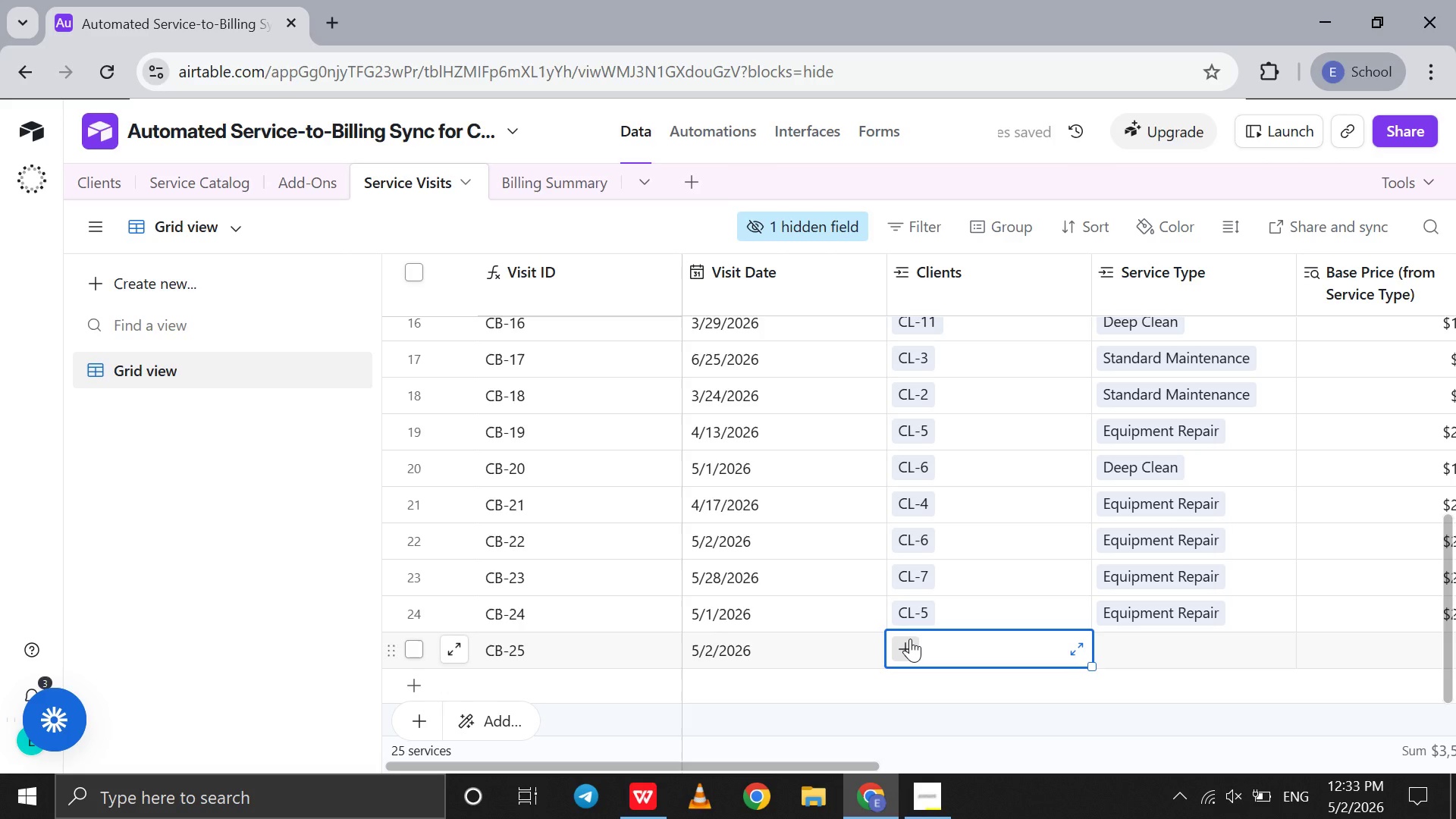 
left_click([910, 639])
 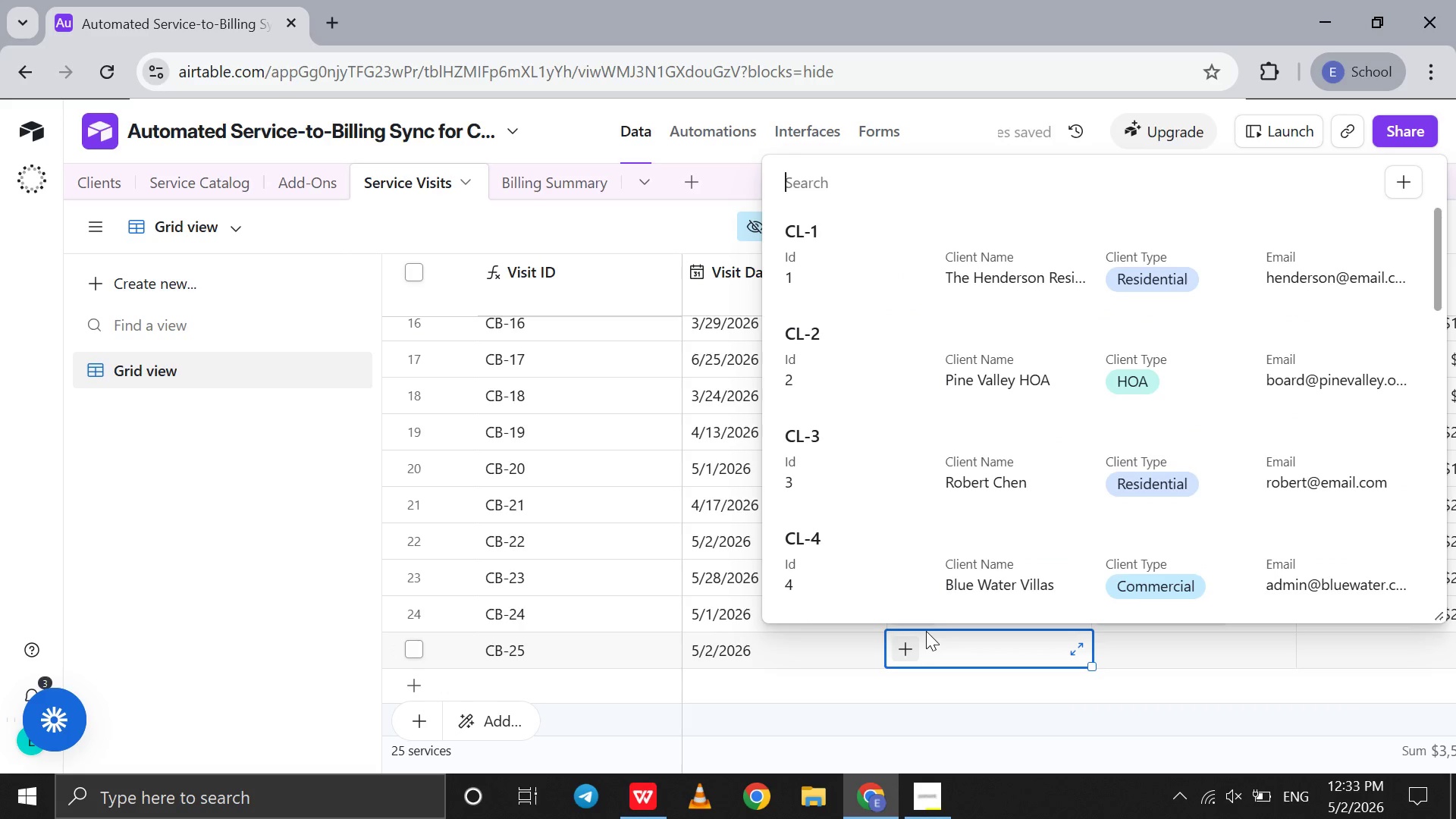 
scroll: coordinate [952, 569], scroll_direction: down, amount: 22.0
 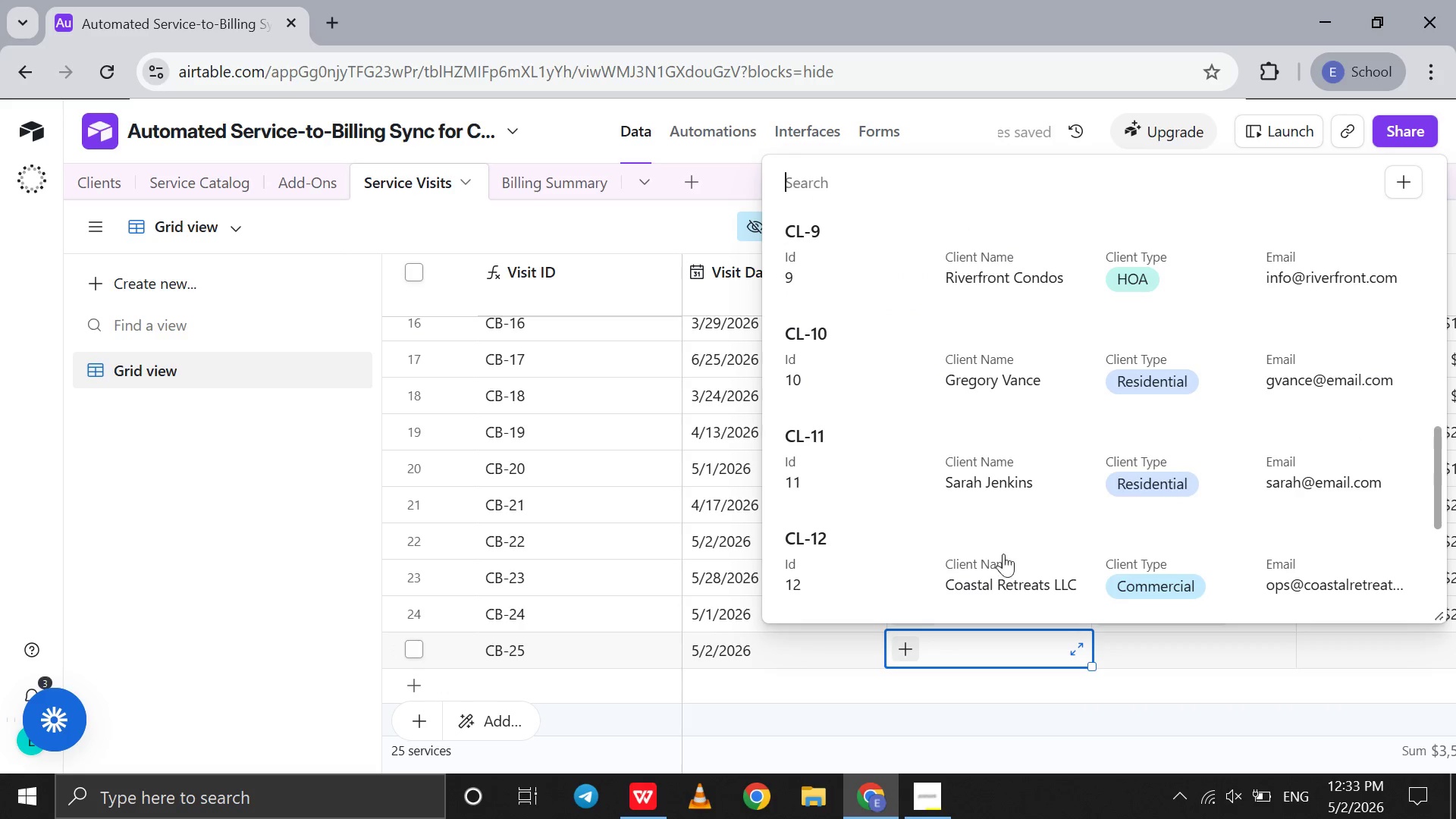 
left_click([1001, 481])
 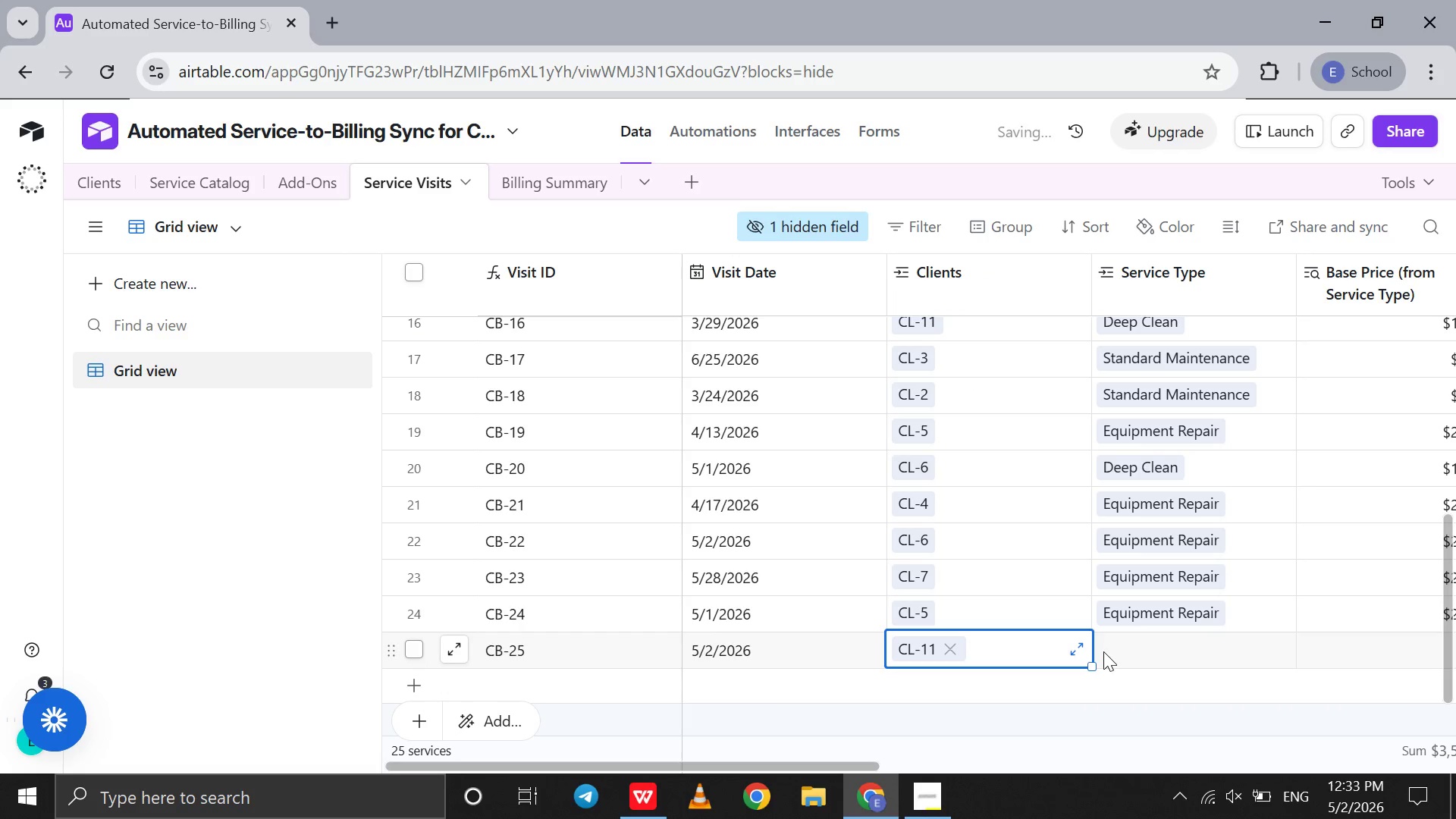 
left_click([1103, 651])
 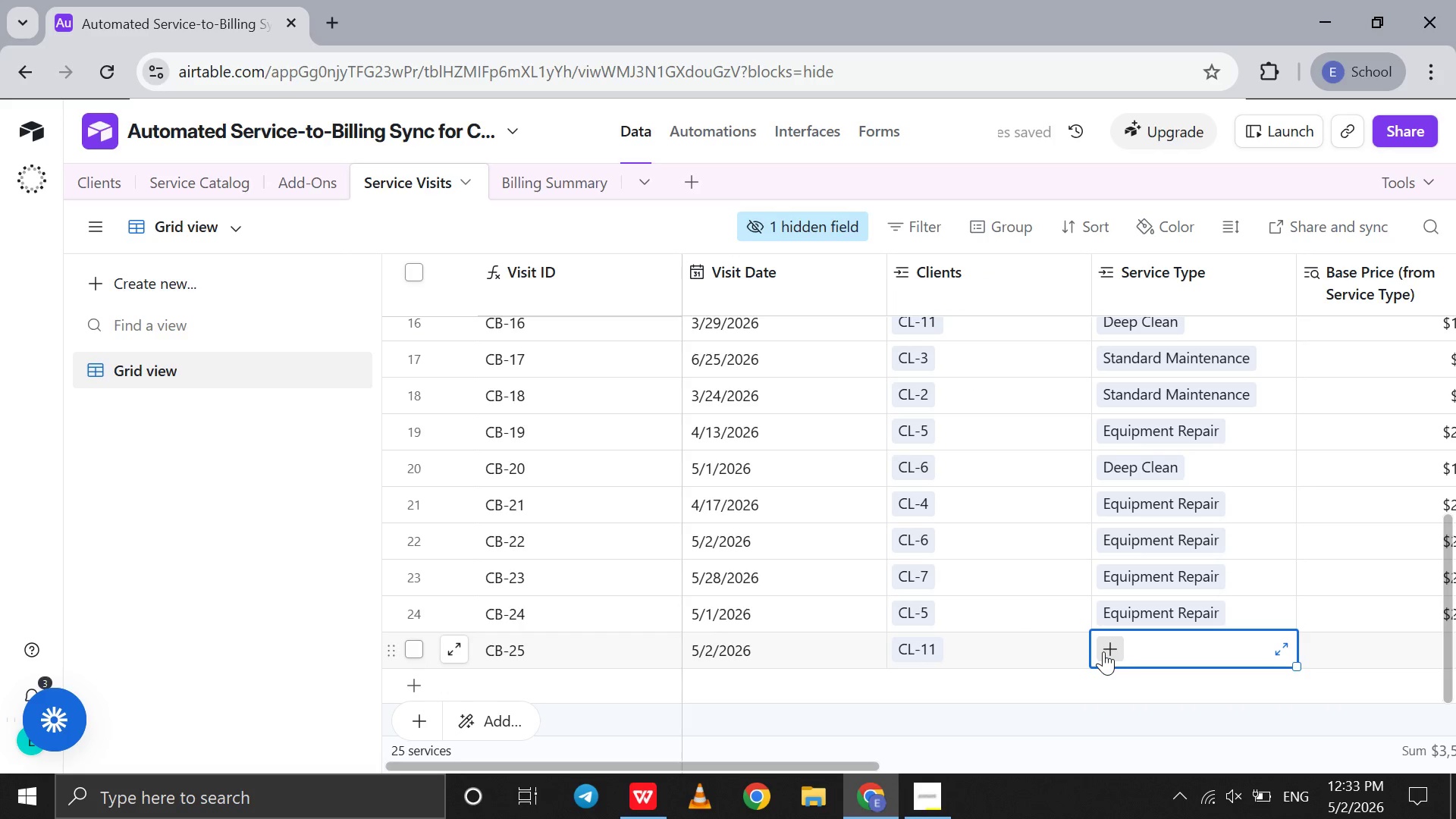 
left_click([1103, 651])
 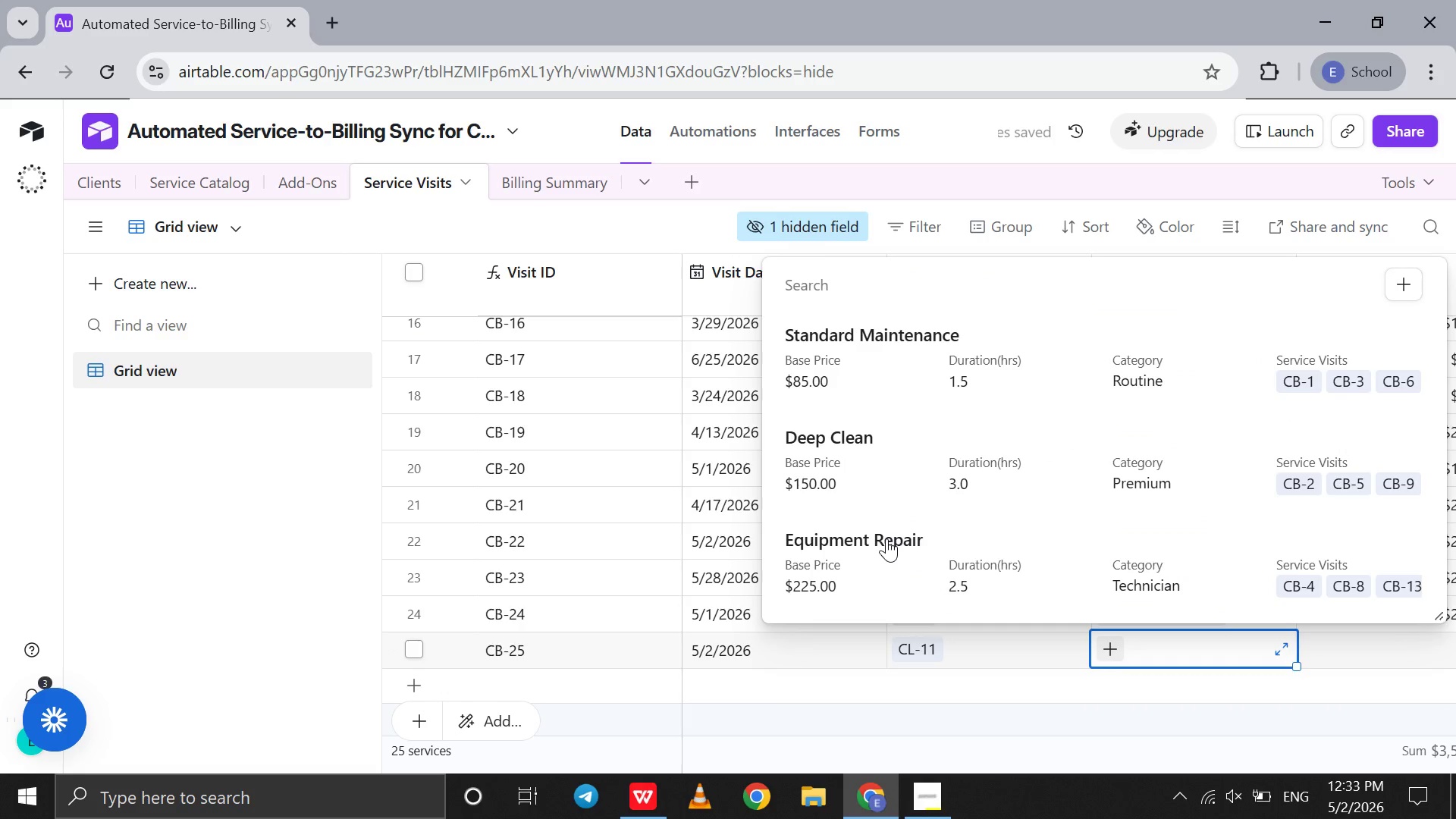 
left_click([924, 453])
 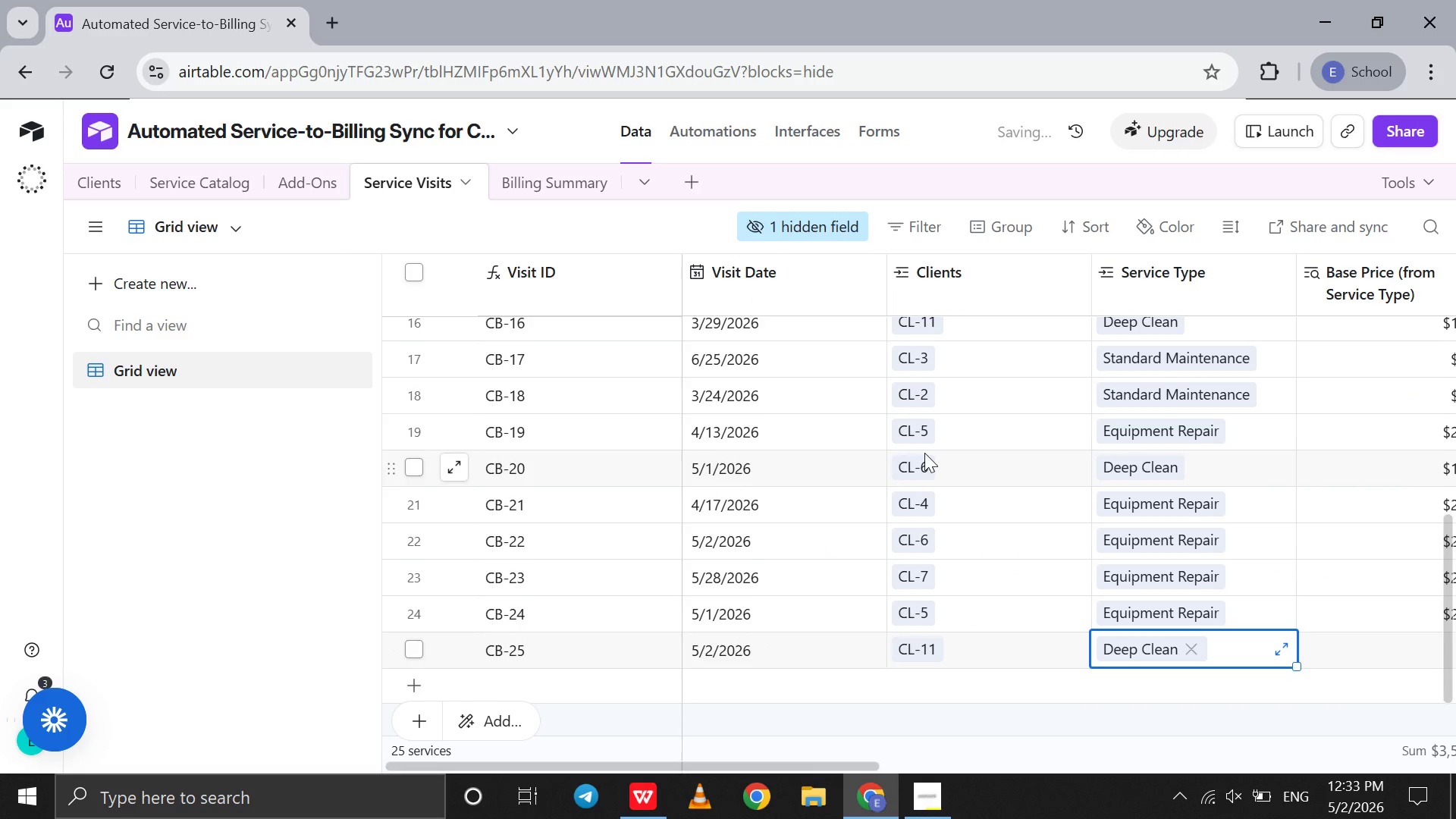 
scroll: coordinate [924, 453], scroll_direction: up, amount: 1.0
 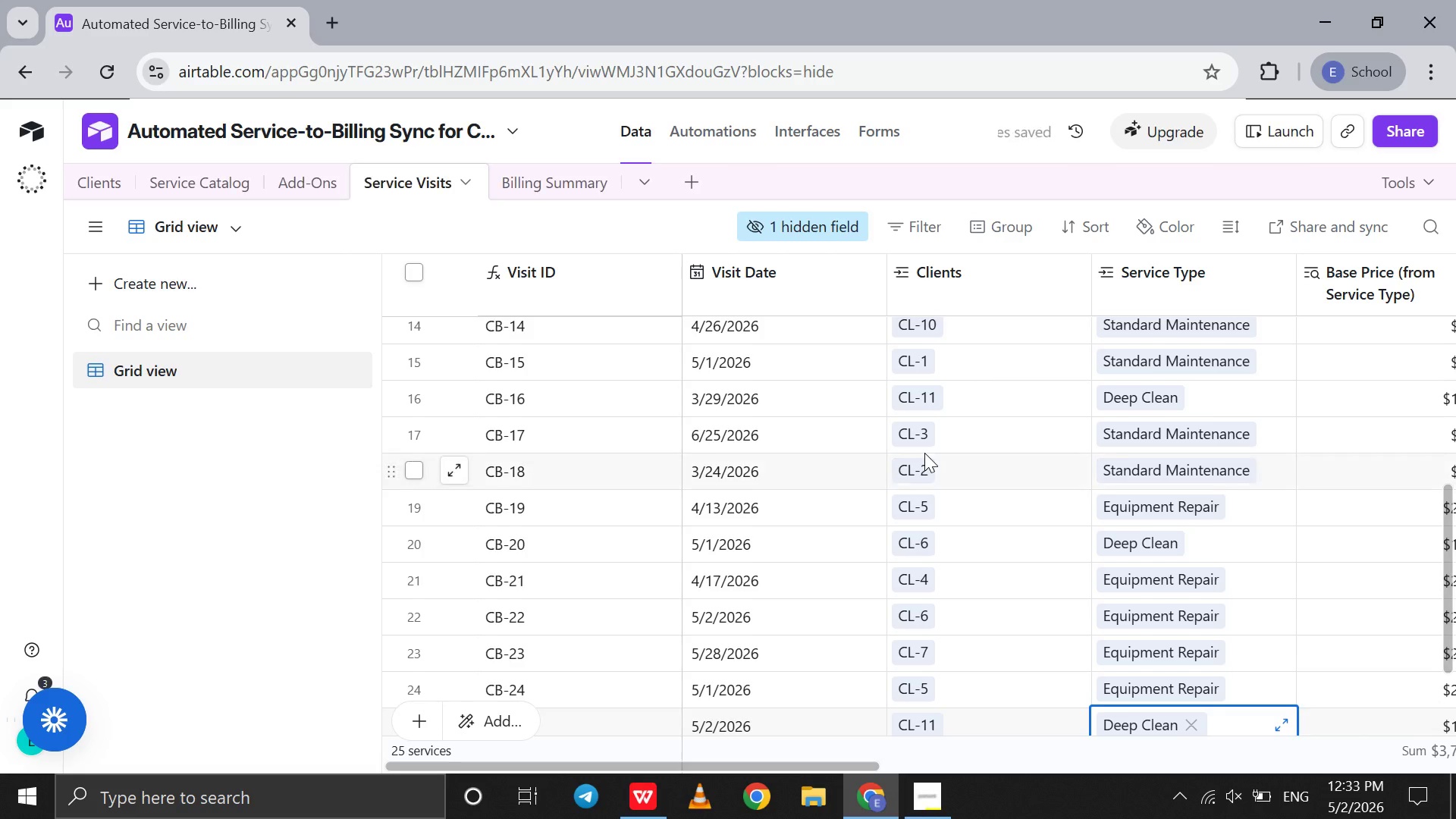 
scroll: coordinate [982, 558], scroll_direction: down, amount: 8.0
 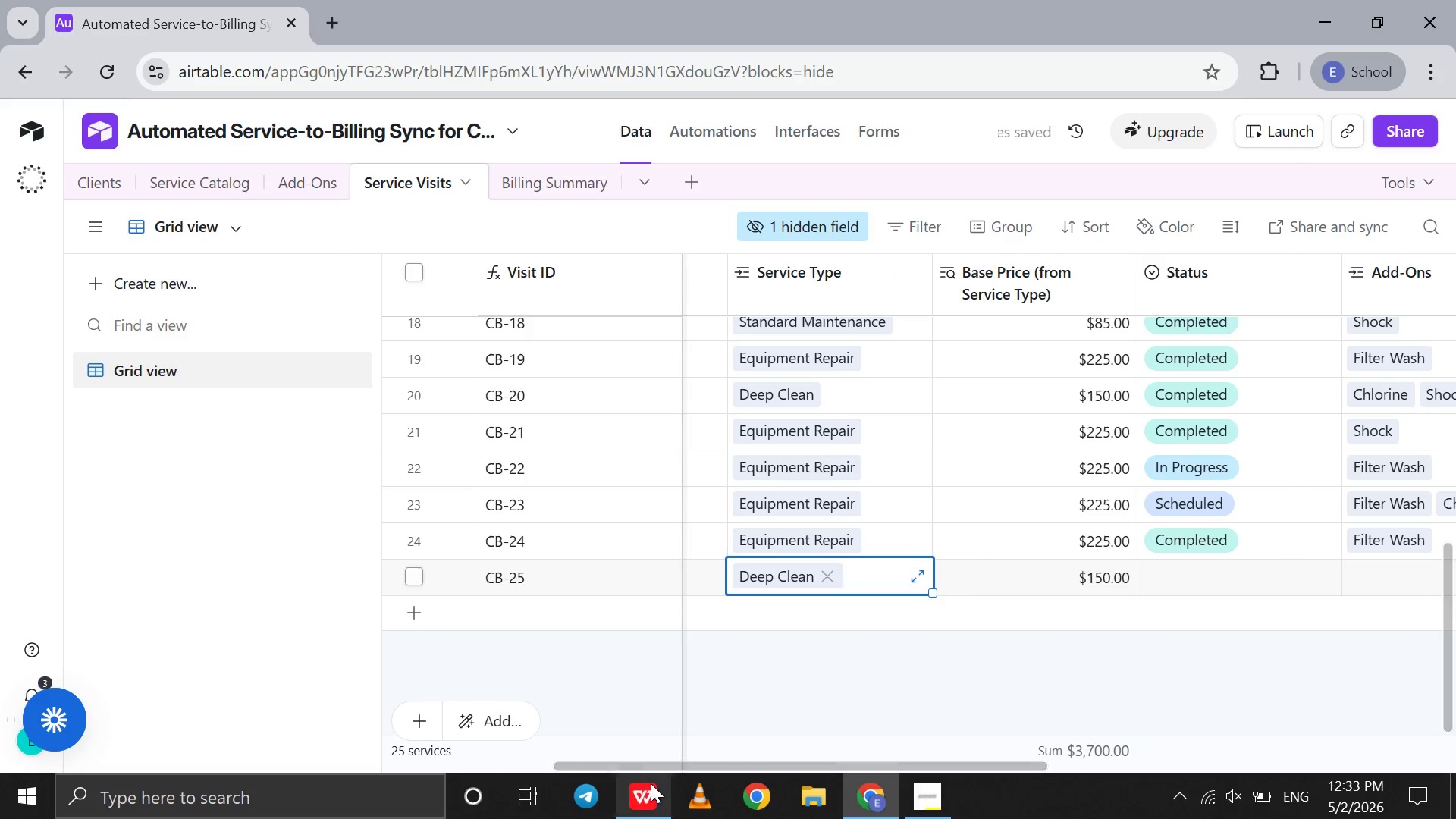 
left_click([650, 785])
 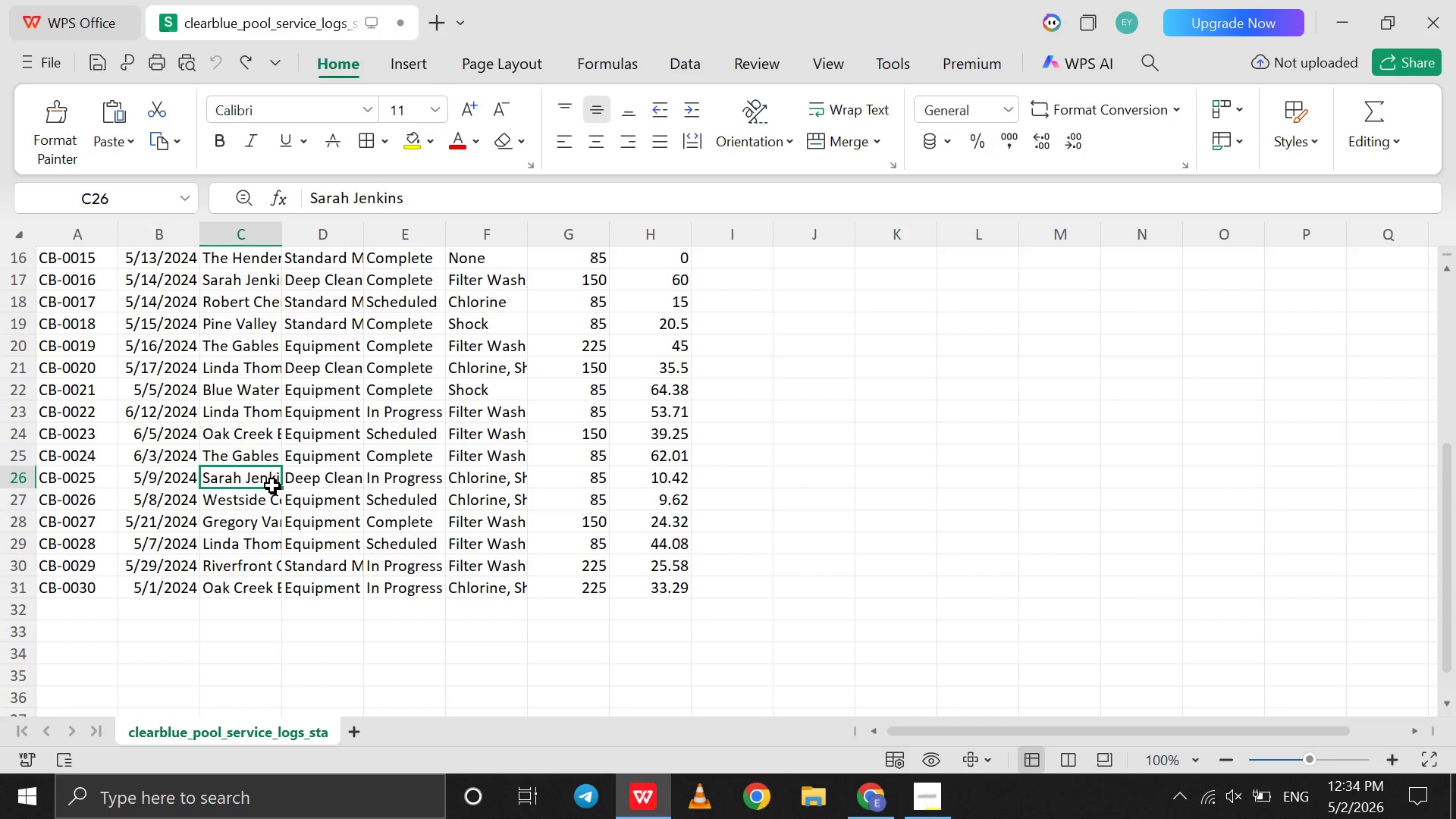 
left_click([482, 485])
 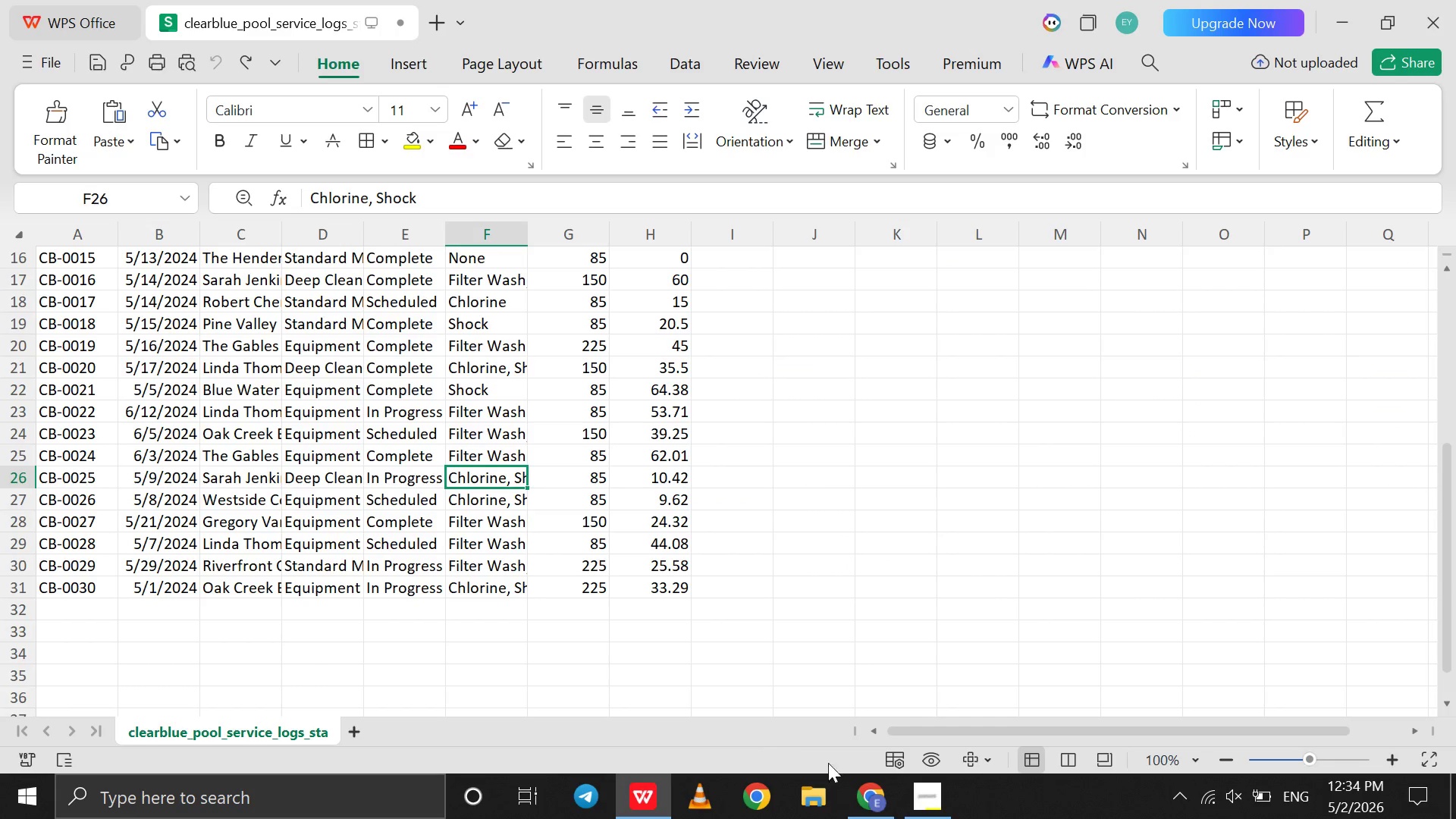 
left_click([846, 783])
 